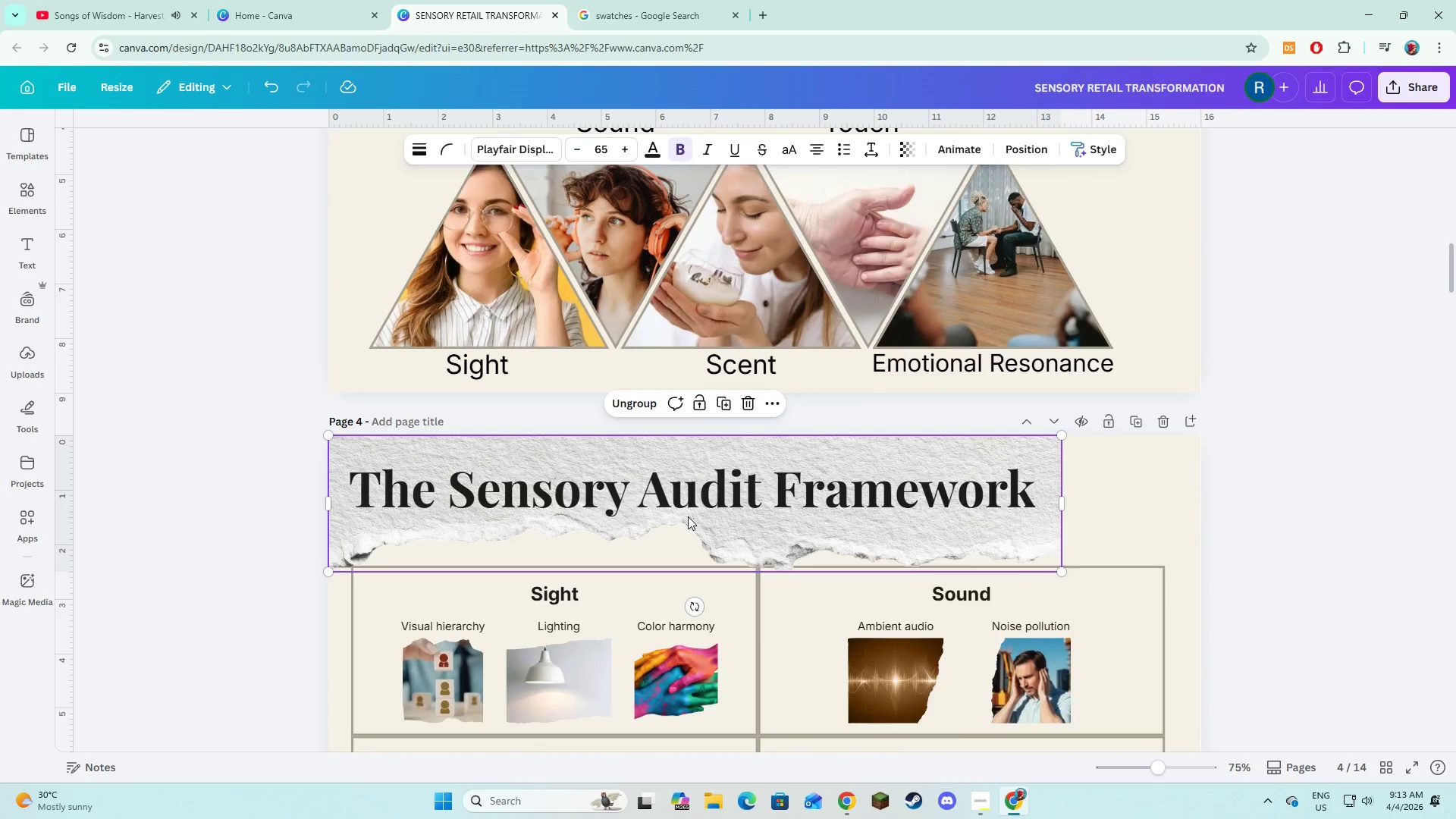 
scroll: coordinate [688, 516], scroll_direction: down, amount: 1.0
 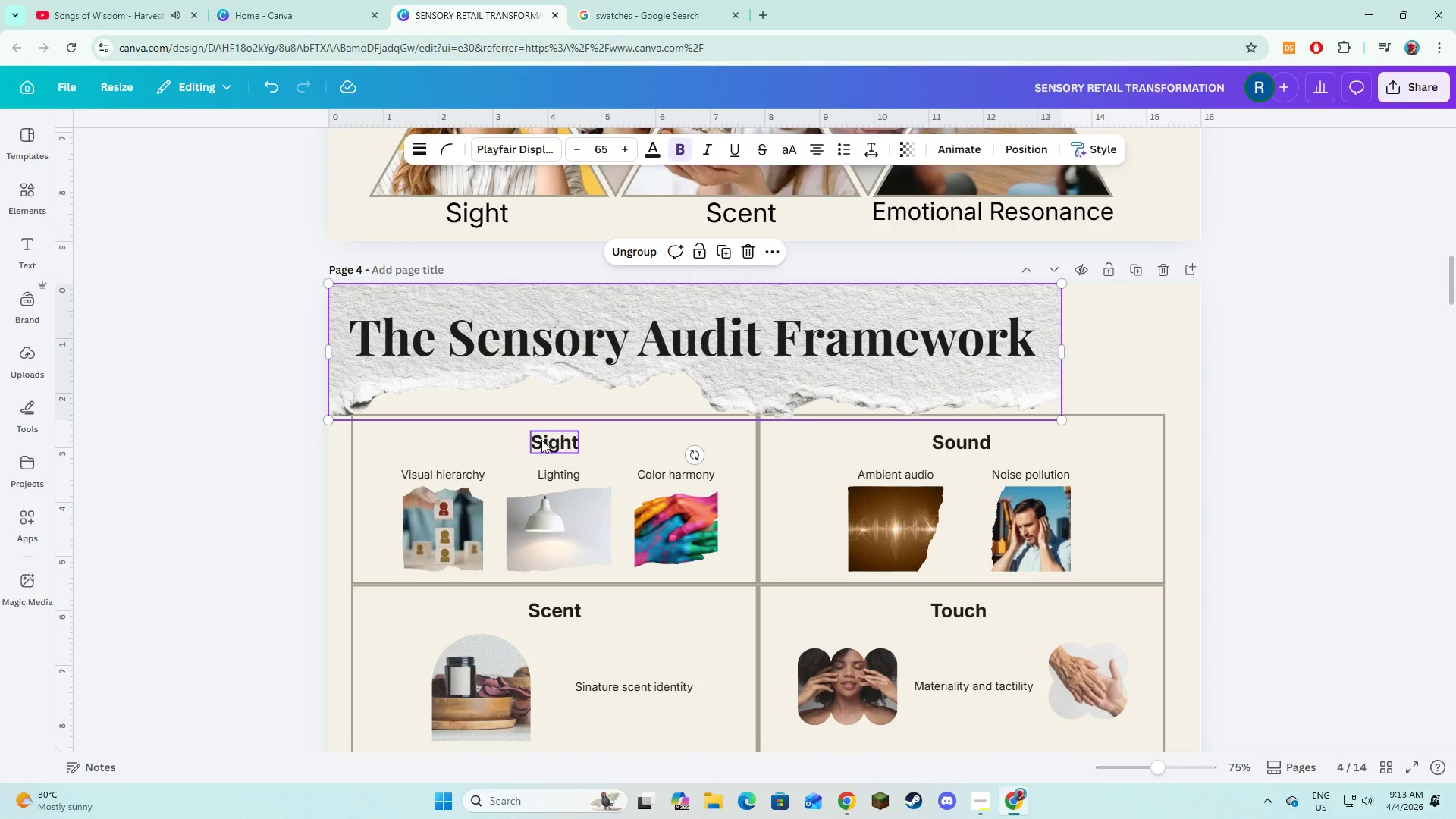 
left_click([541, 440])
 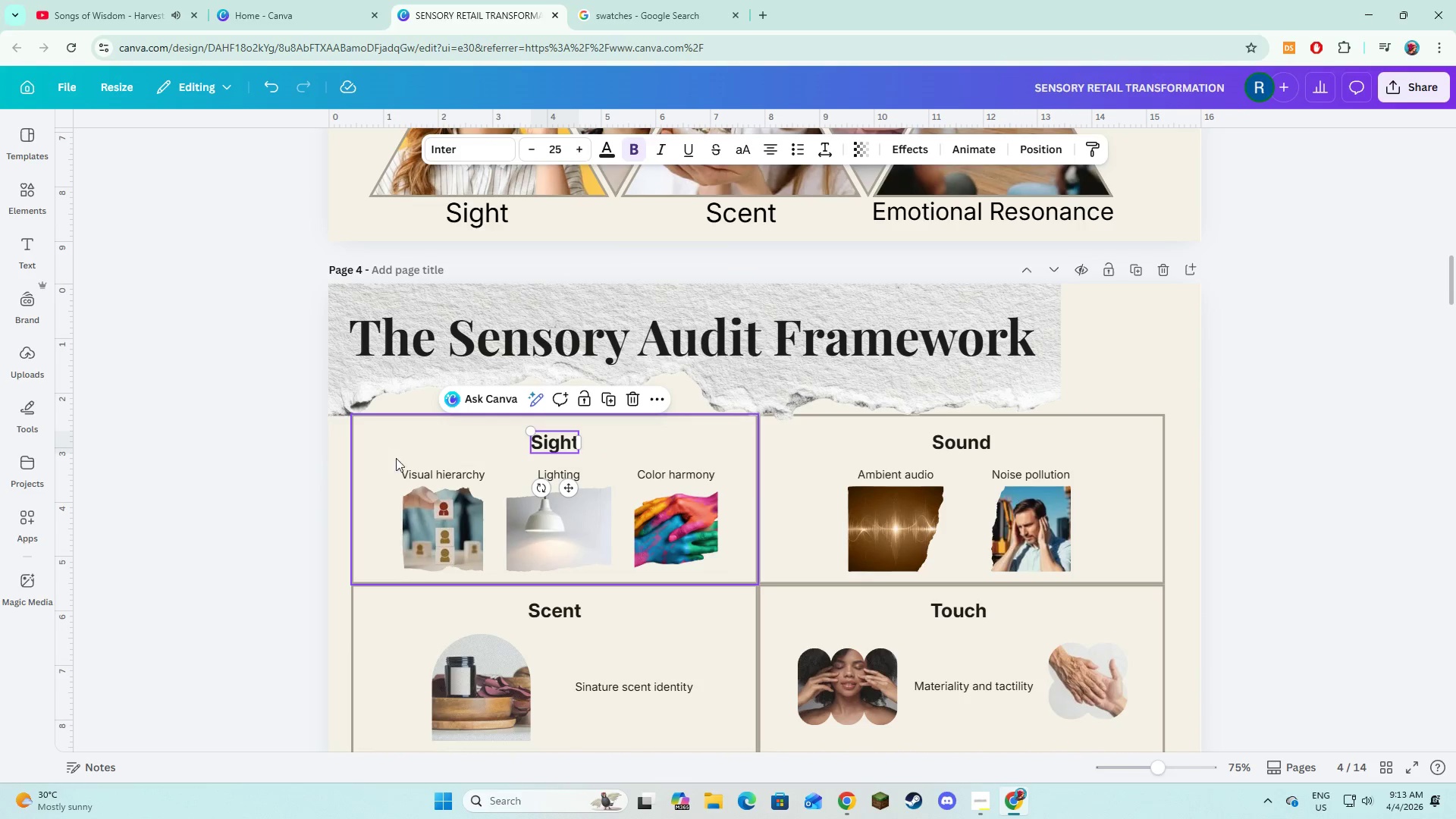 
hold_key(key=ShiftLeft, duration=1.52)
left_click([422, 474])
 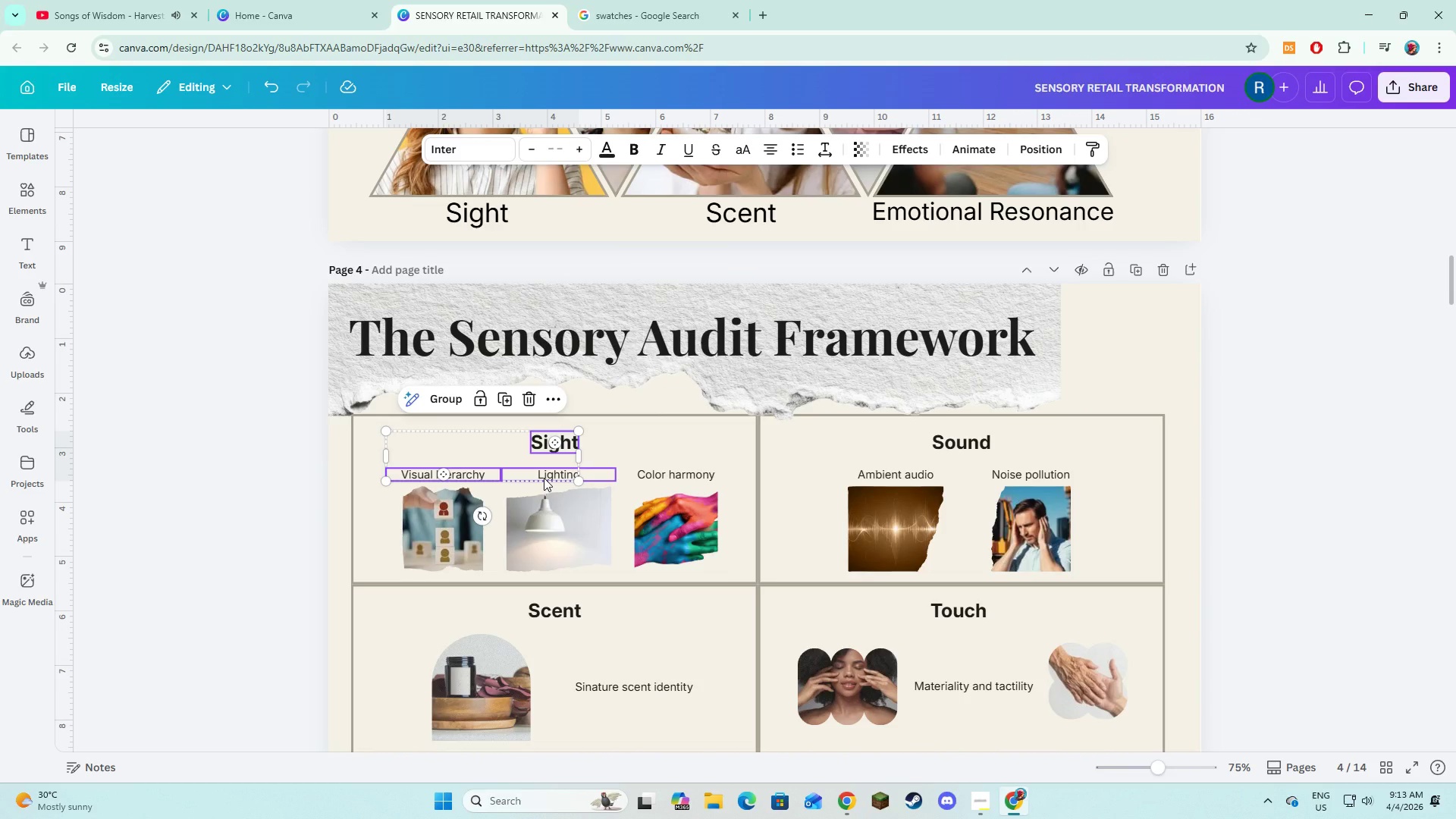 
left_click([544, 478])
 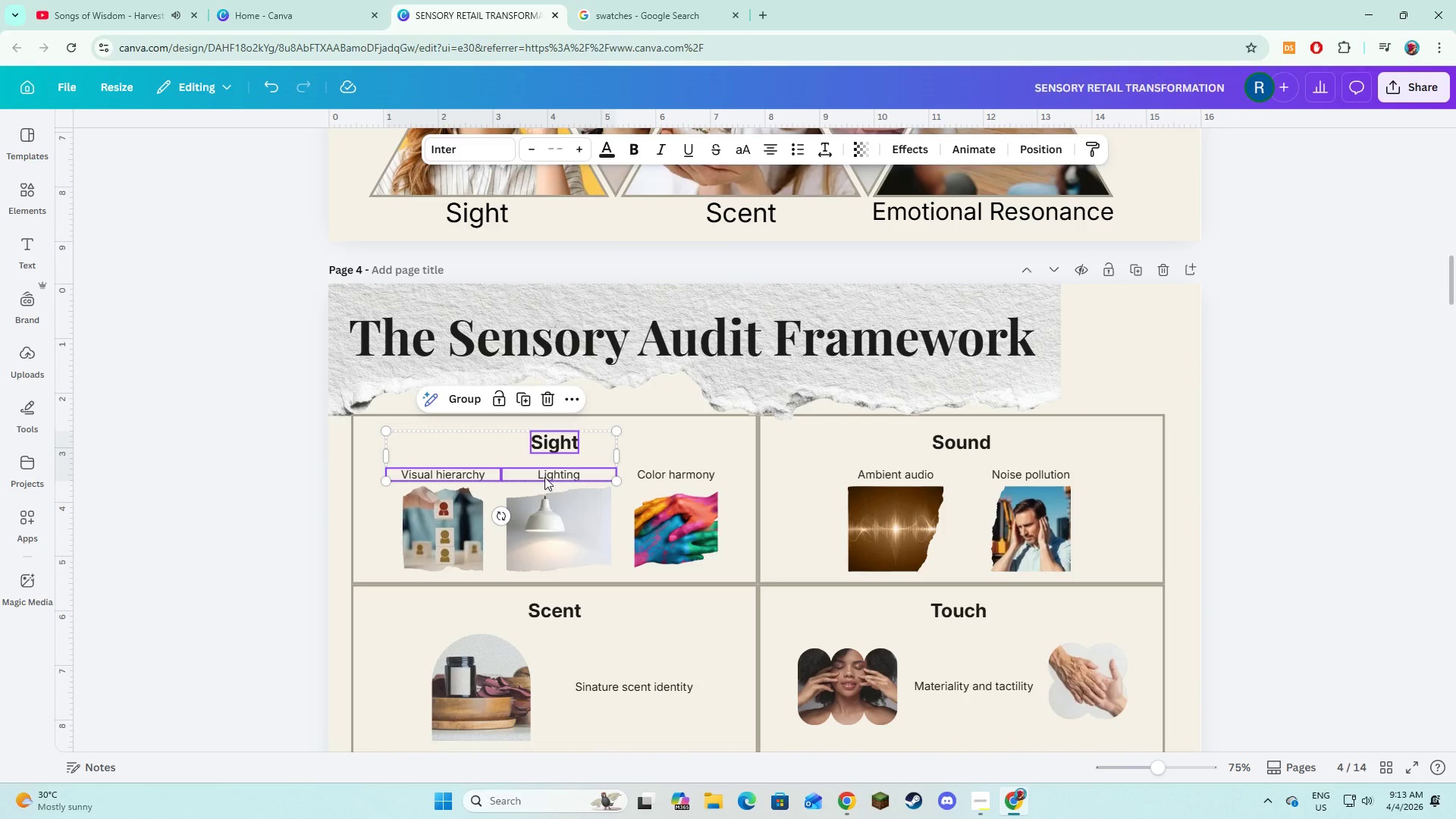 
hold_key(key=ShiftLeft, duration=1.5)
left_click([649, 479])
 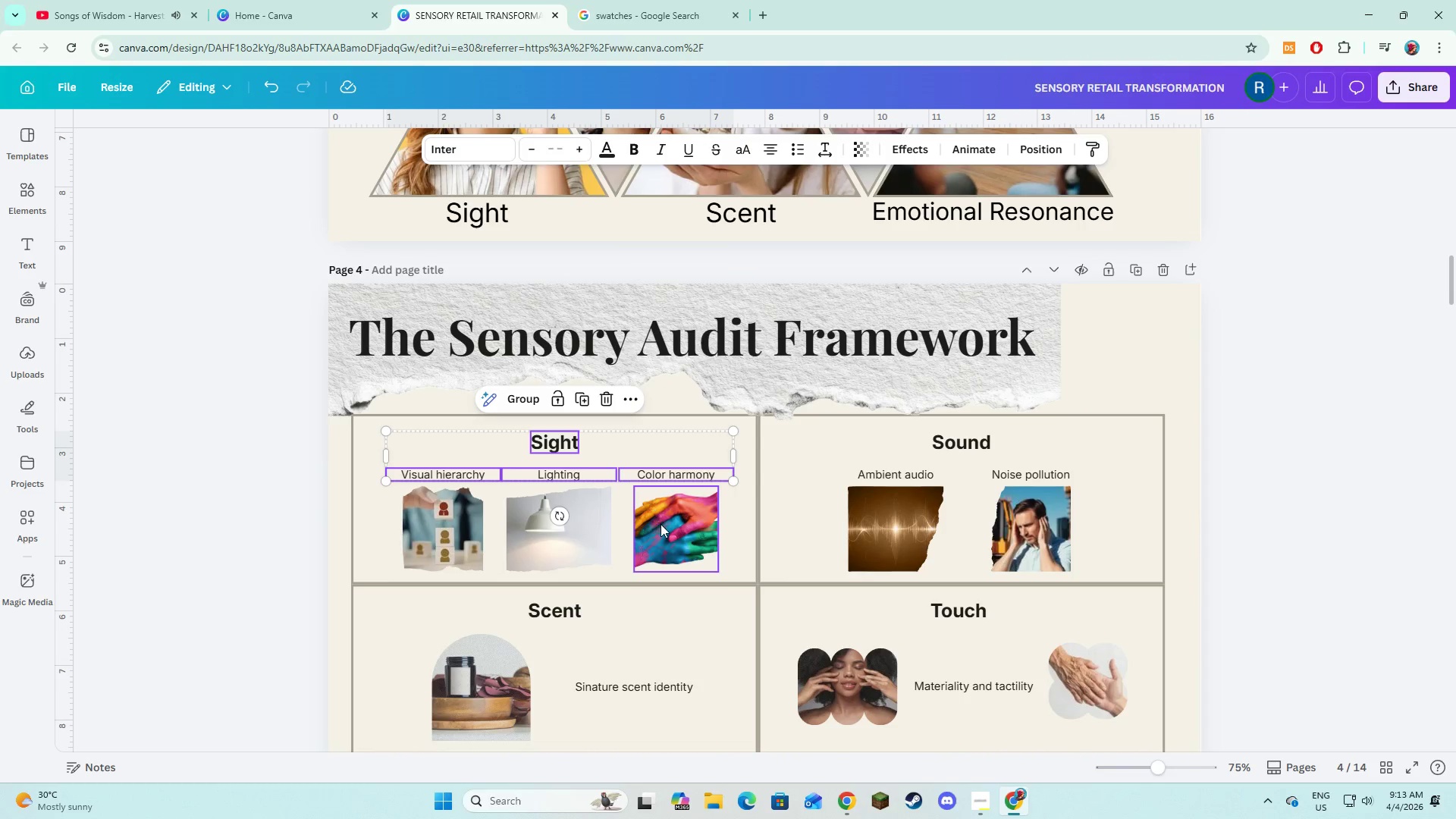 
left_click([661, 524])
 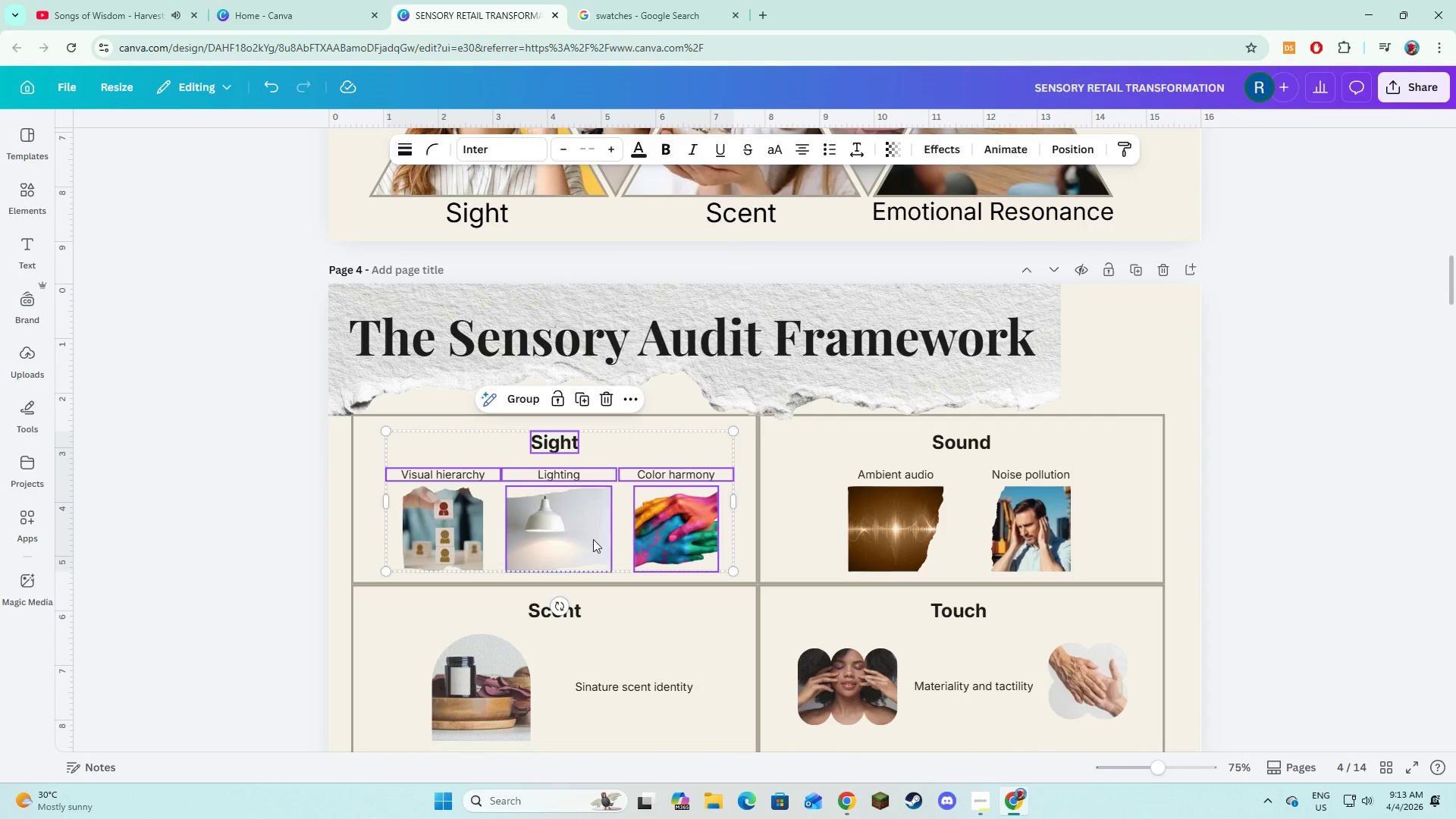 
hold_key(key=ShiftLeft, duration=1.51)
left_click([590, 541])
 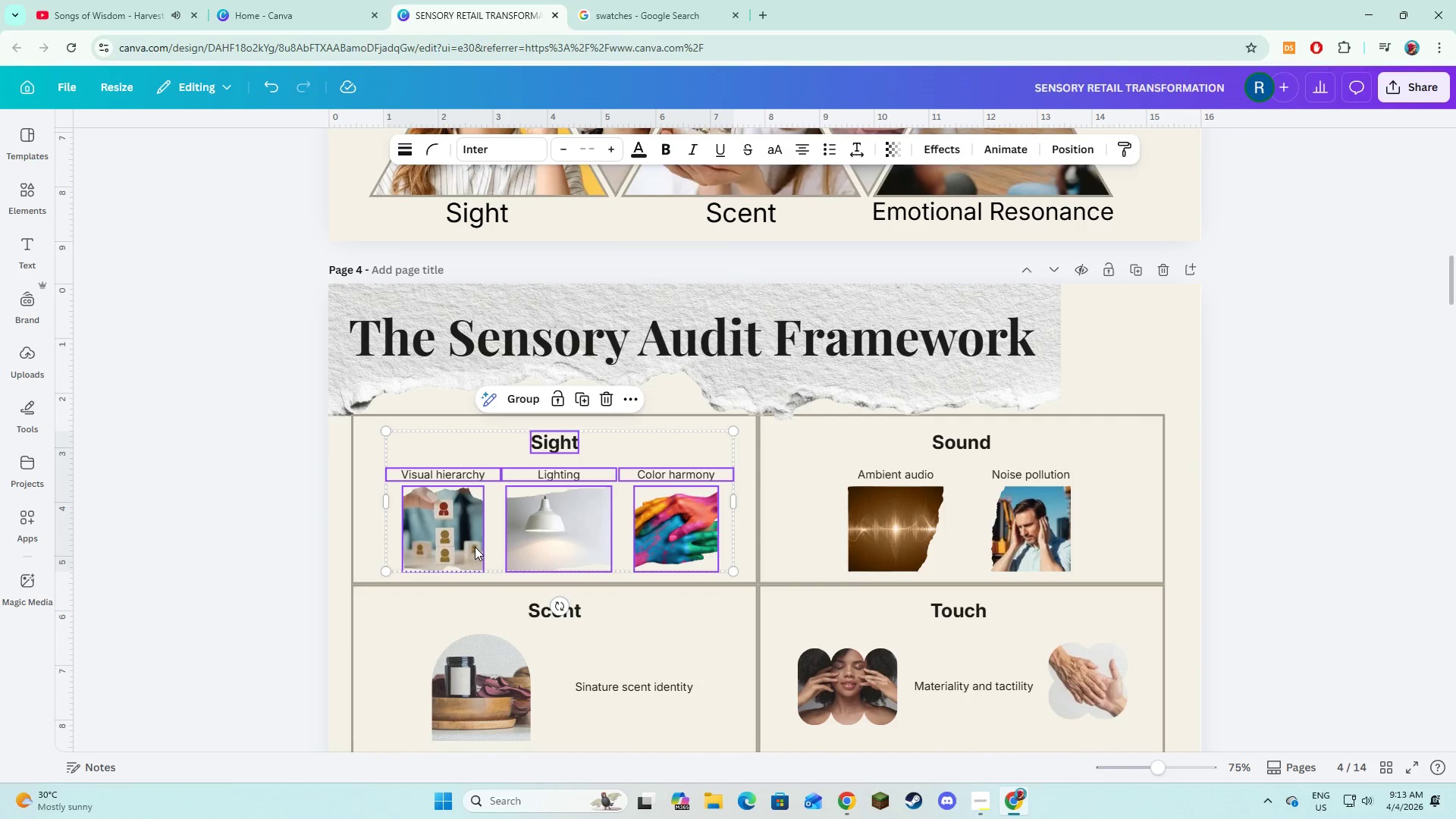 
left_click([475, 547])
 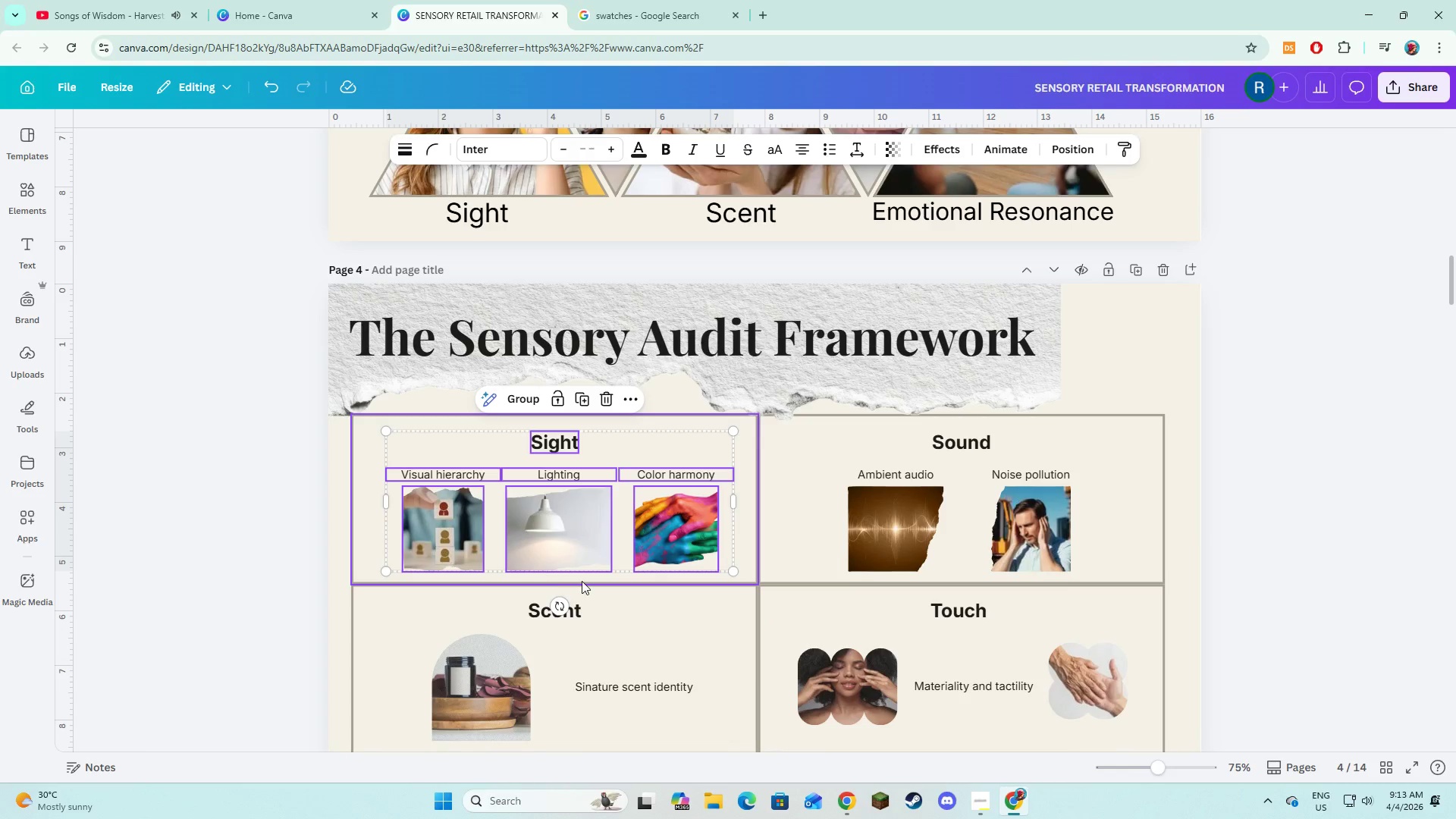 
hold_key(key=ShiftLeft, duration=0.91)
left_click([582, 581])
 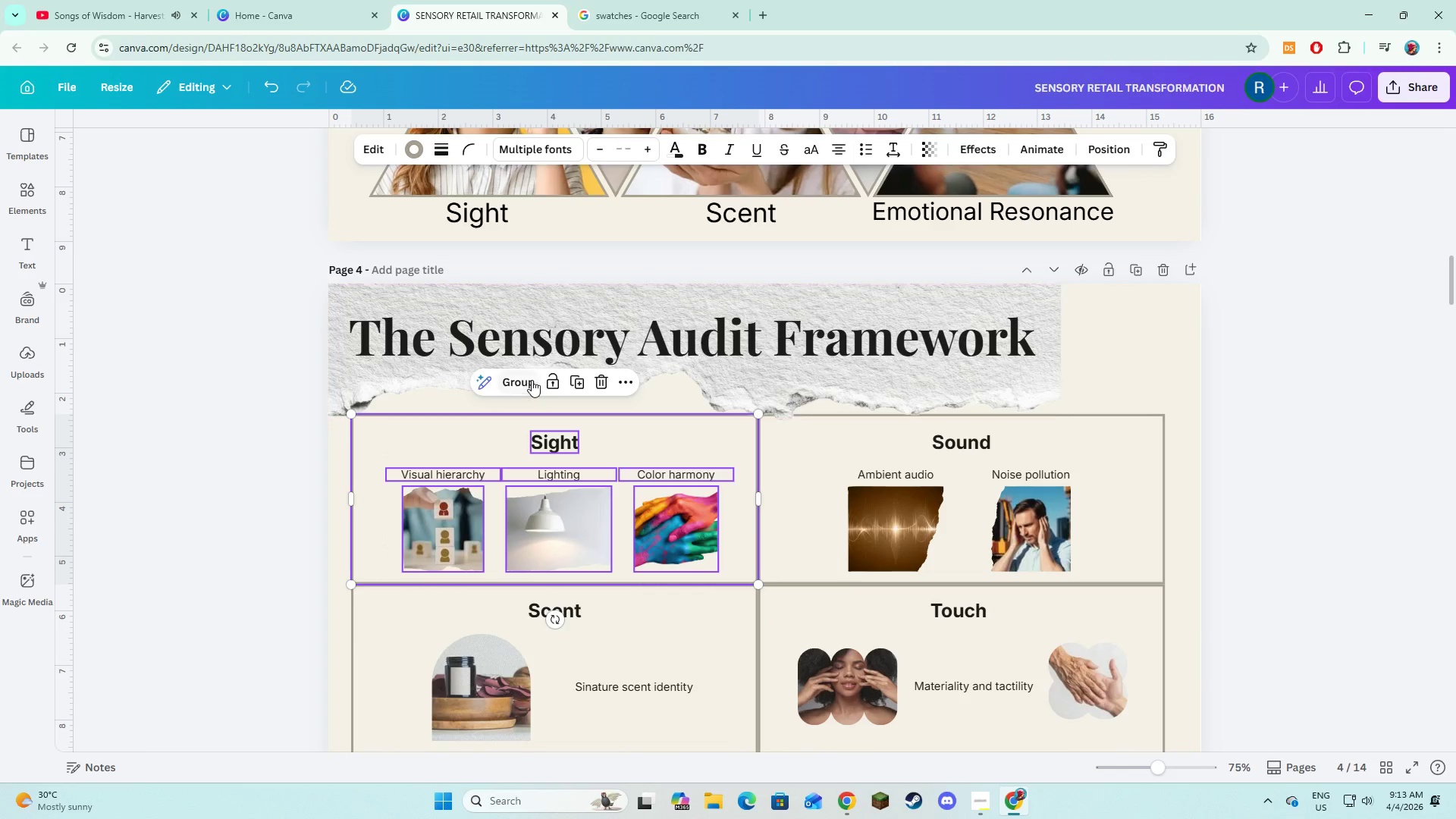 
left_click([532, 380])
 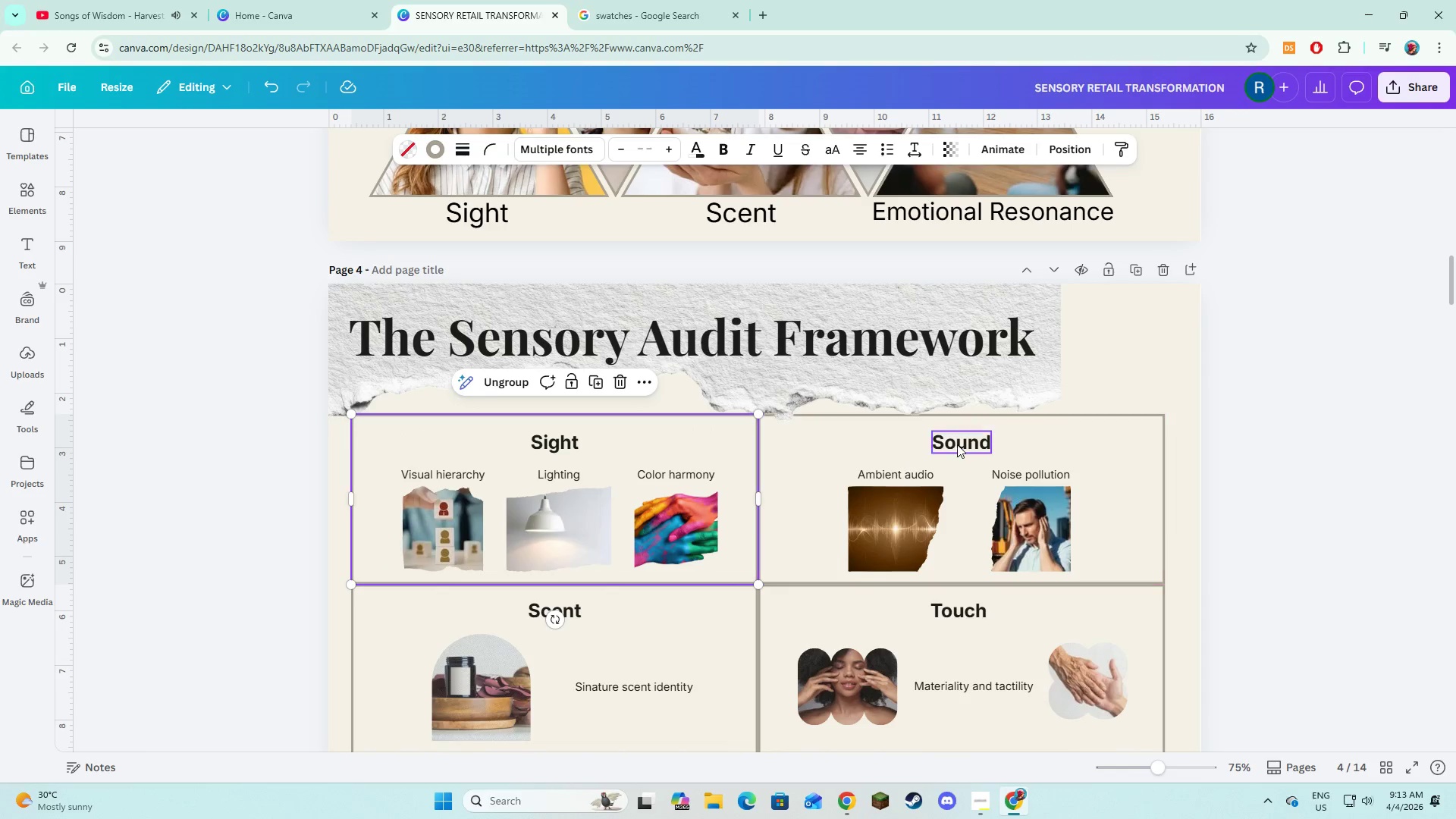 
left_click([957, 444])
 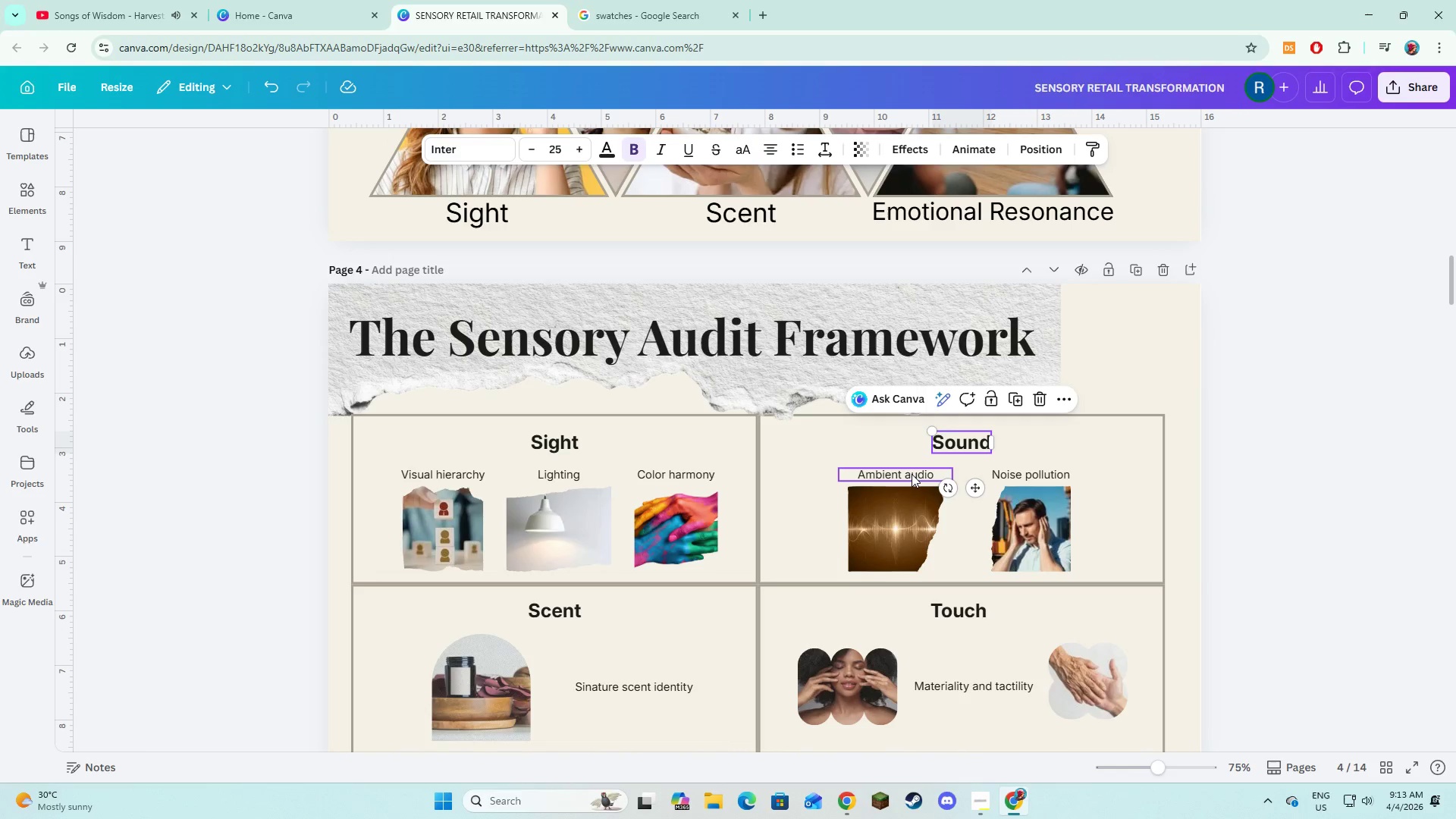 
hold_key(key=ShiftLeft, duration=1.53)
left_click([909, 476])
 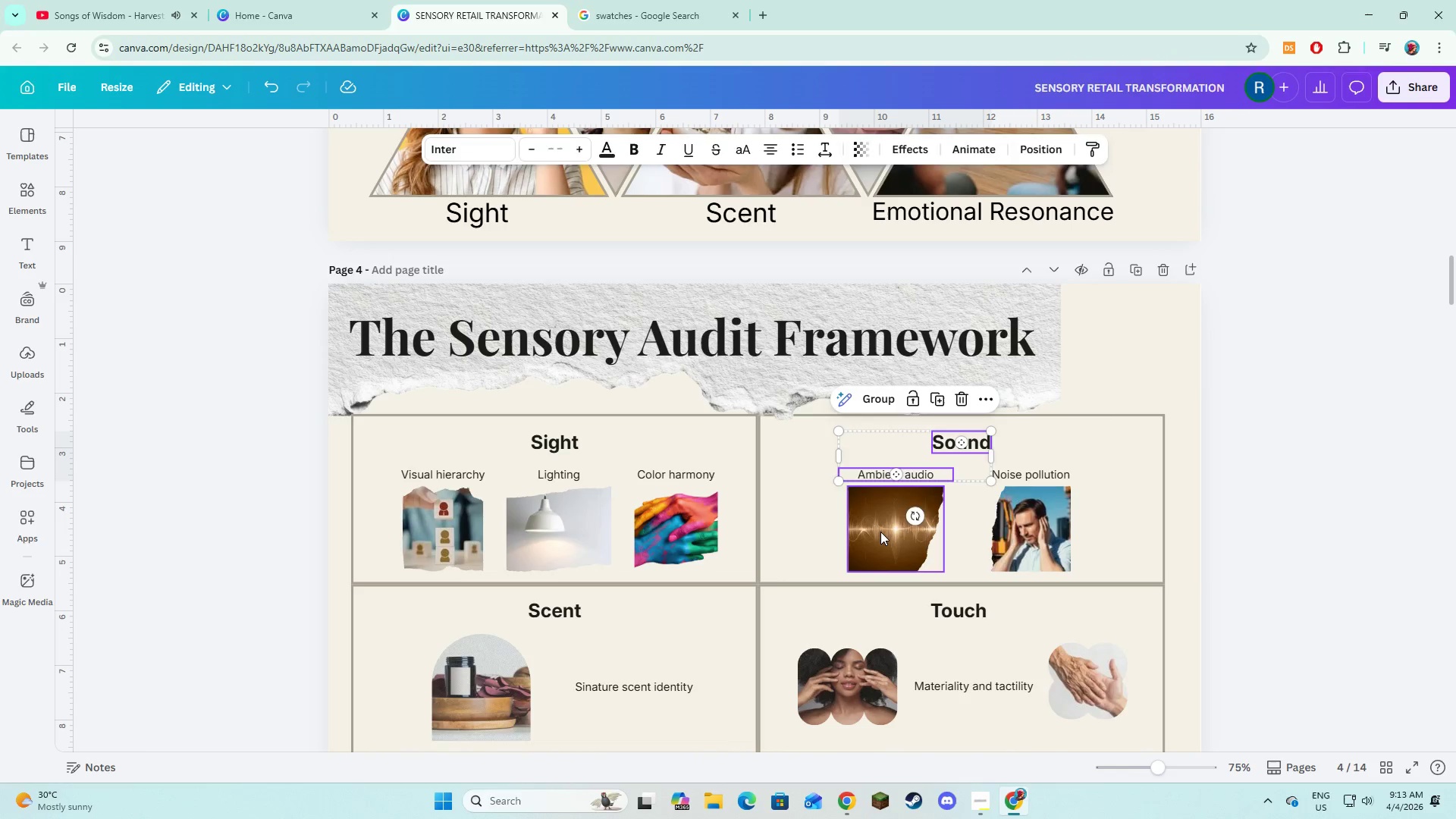 
double_click([880, 532])
 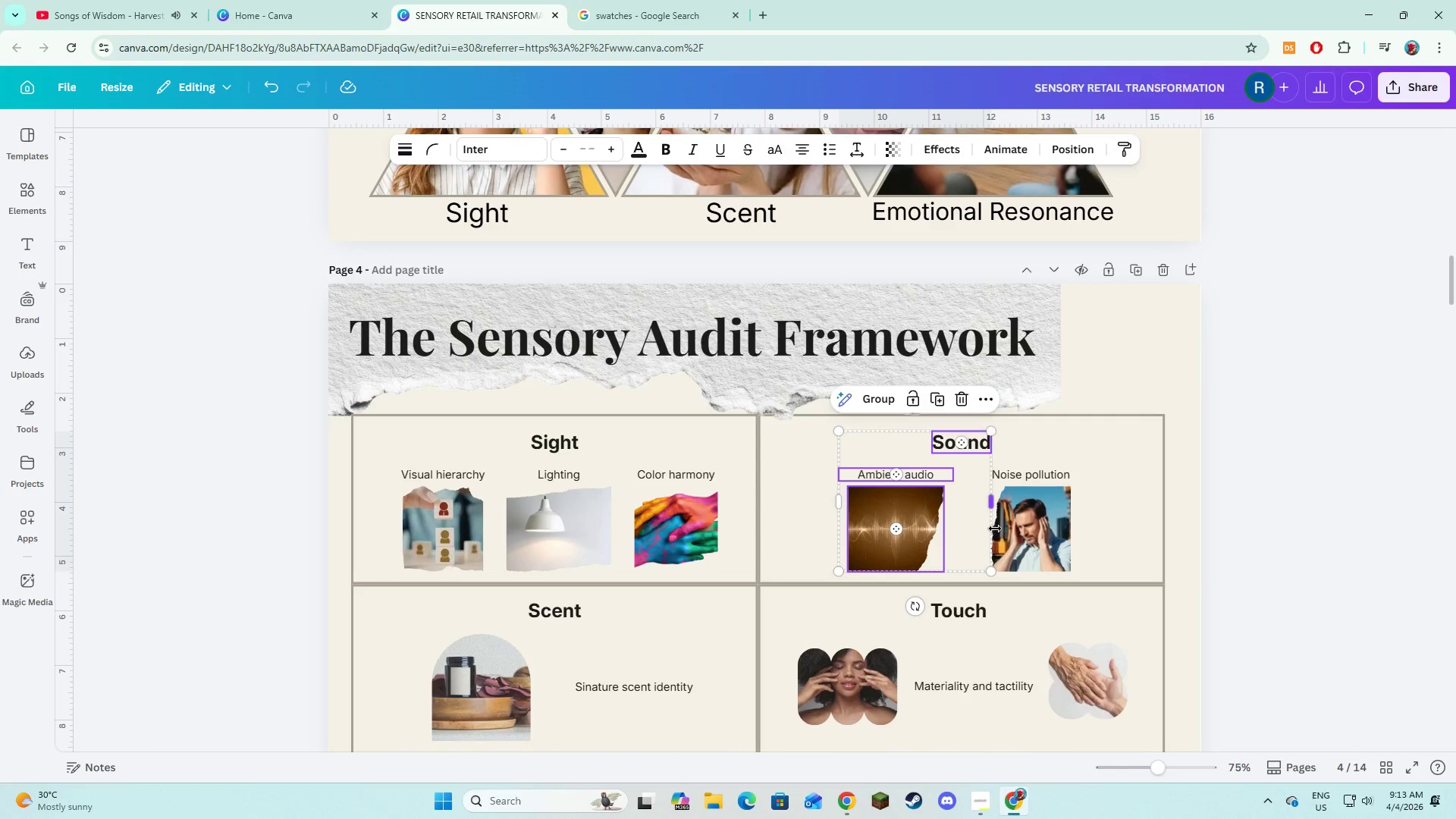 
hold_key(key=ShiftLeft, duration=1.5)
left_click([1032, 536])
 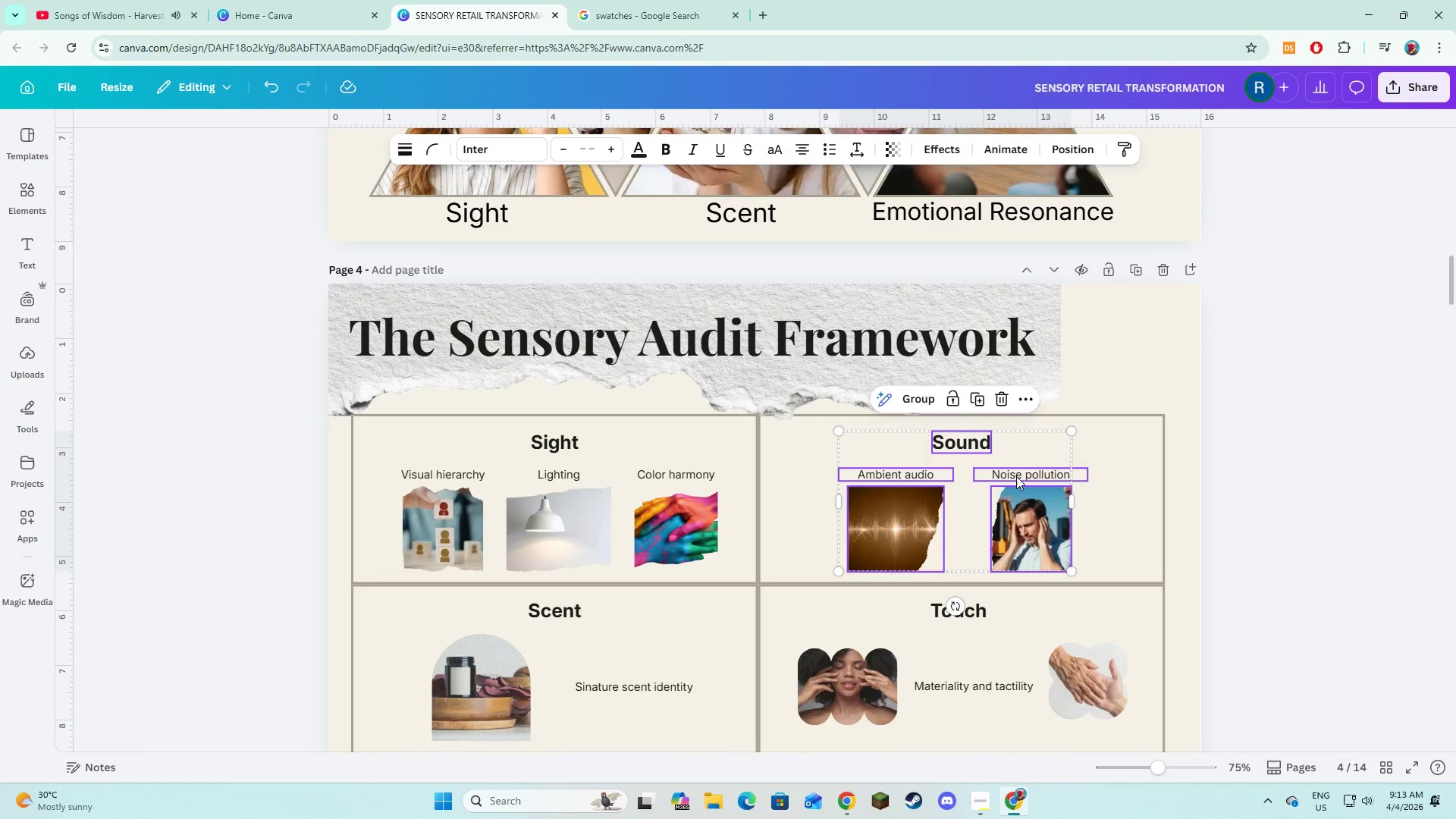 
left_click([1016, 476])
 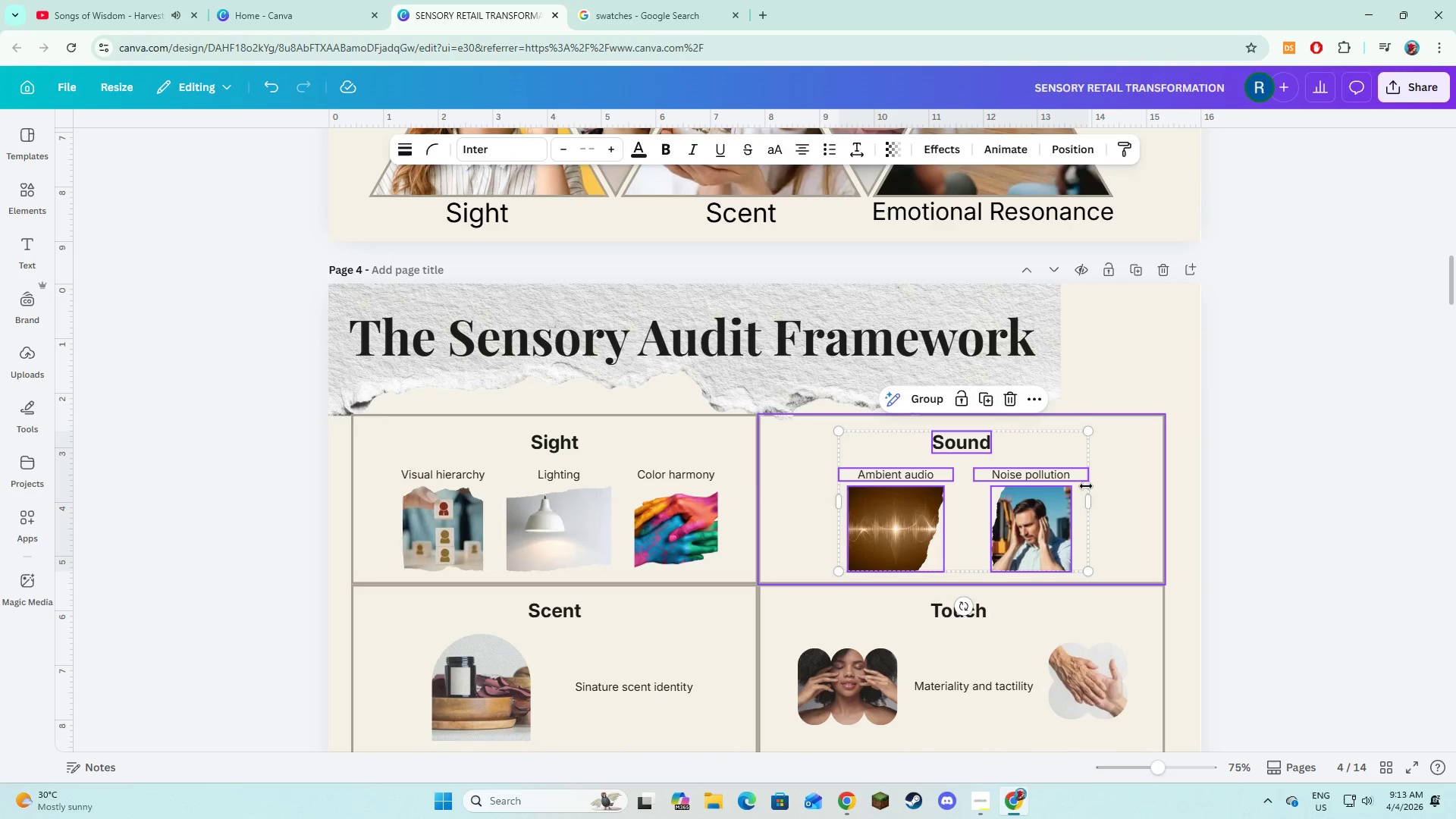 
hold_key(key=ShiftLeft, duration=1.45)
left_click([1108, 498])
 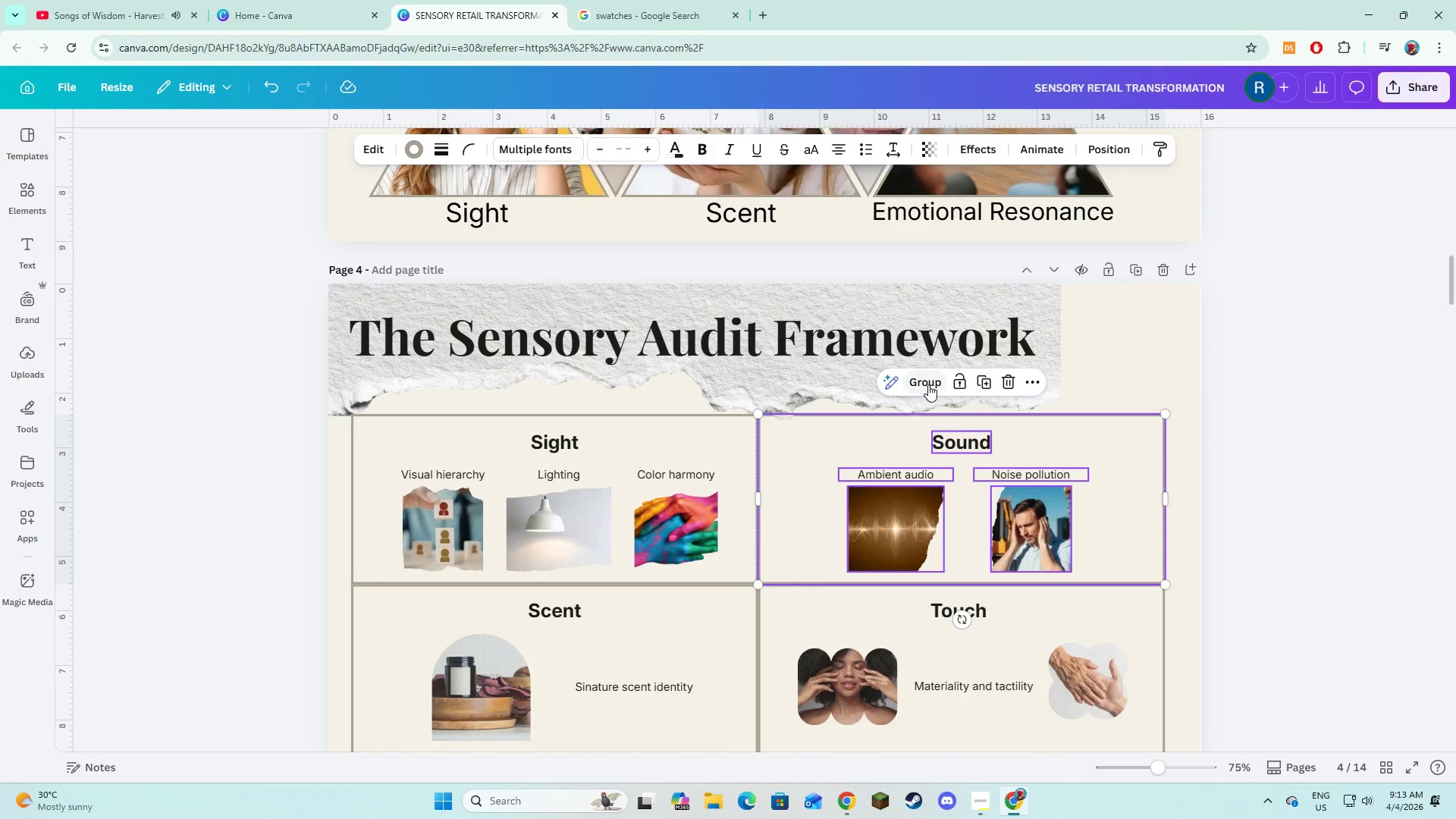 
left_click([928, 384])
 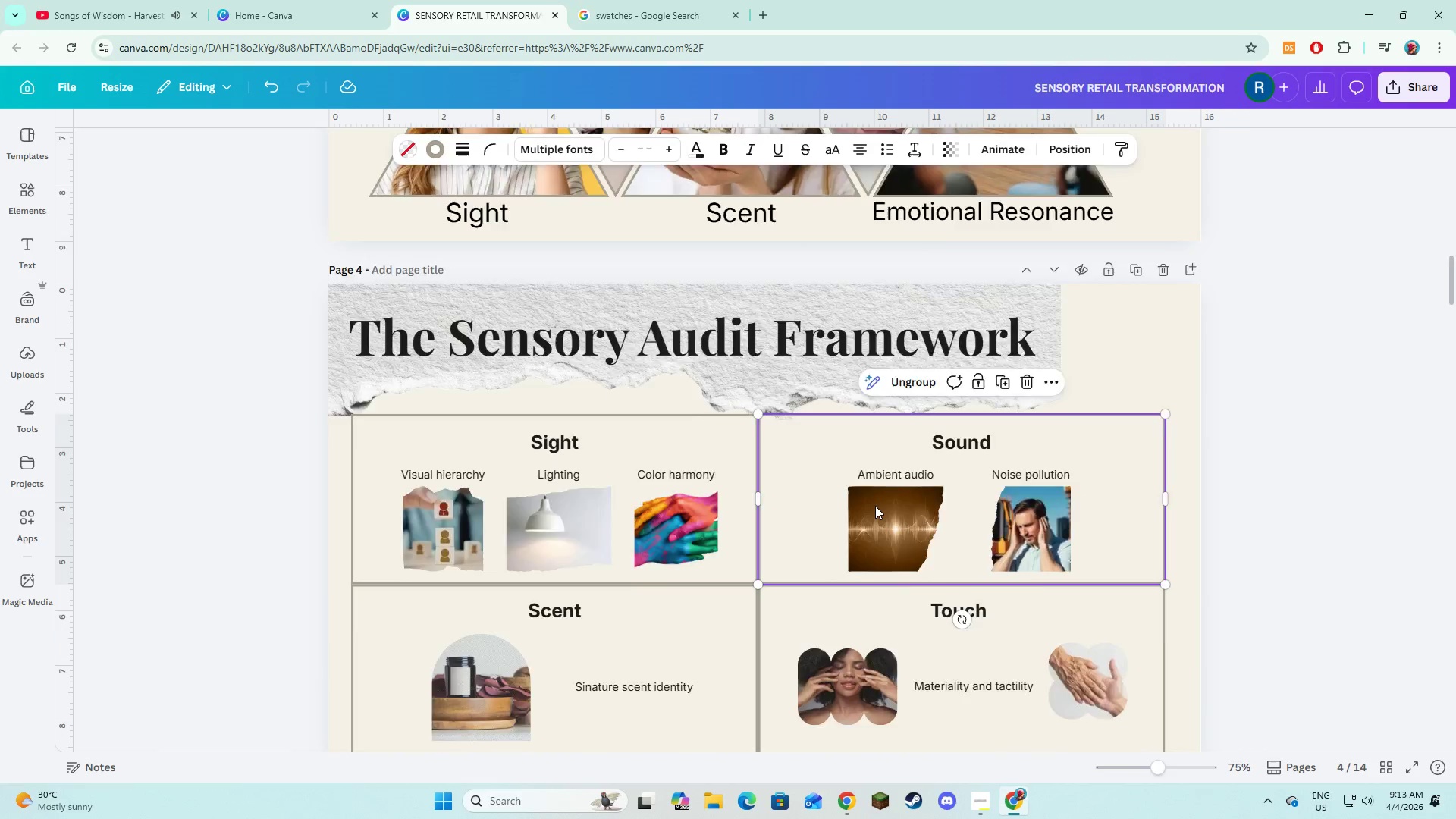 
scroll: coordinate [875, 506], scroll_direction: down, amount: 3.0
 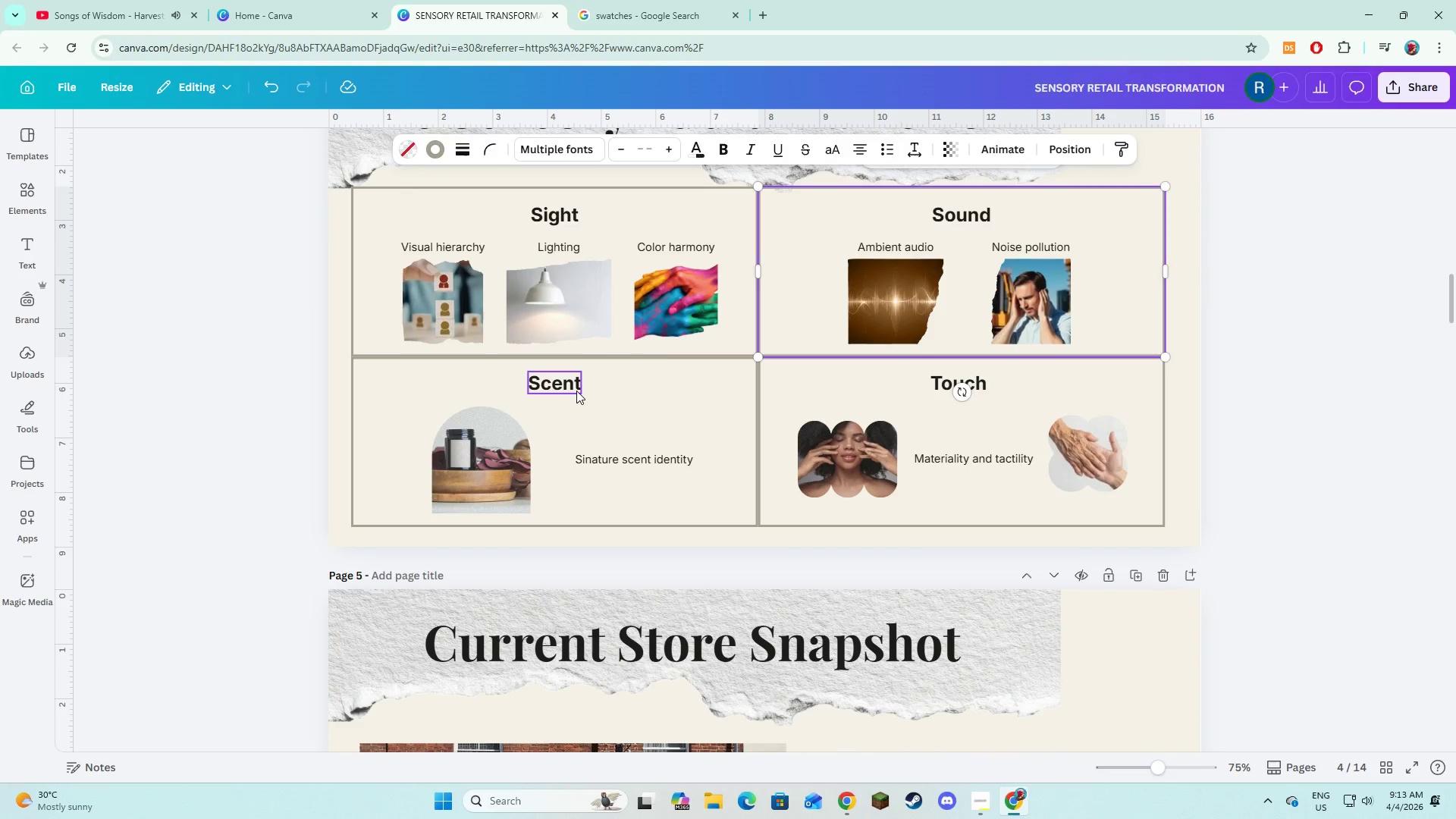 
left_click([576, 391])
 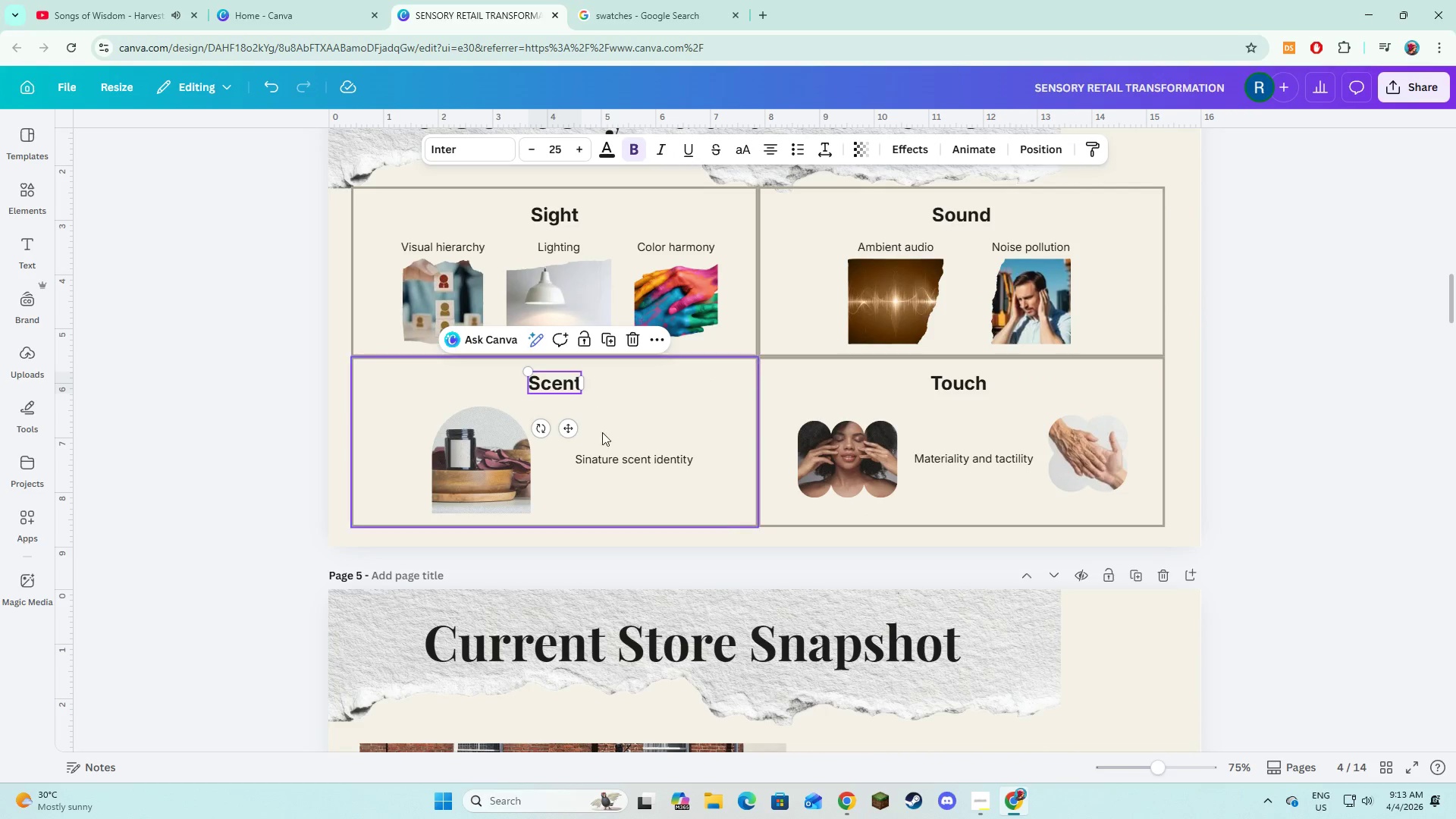 
hold_key(key=ShiftLeft, duration=1.5)
left_click([610, 458])
 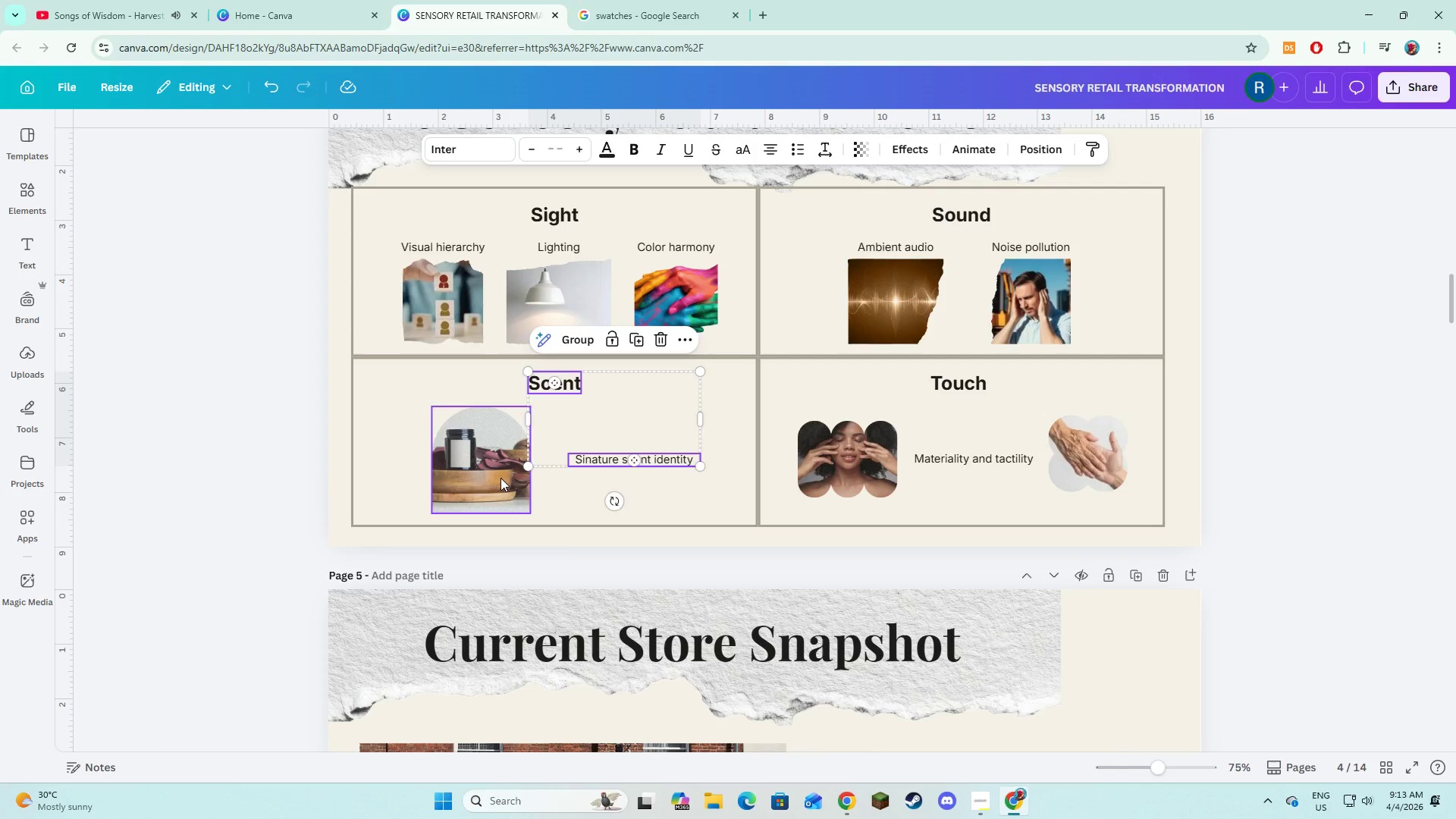 
left_click([500, 478])
 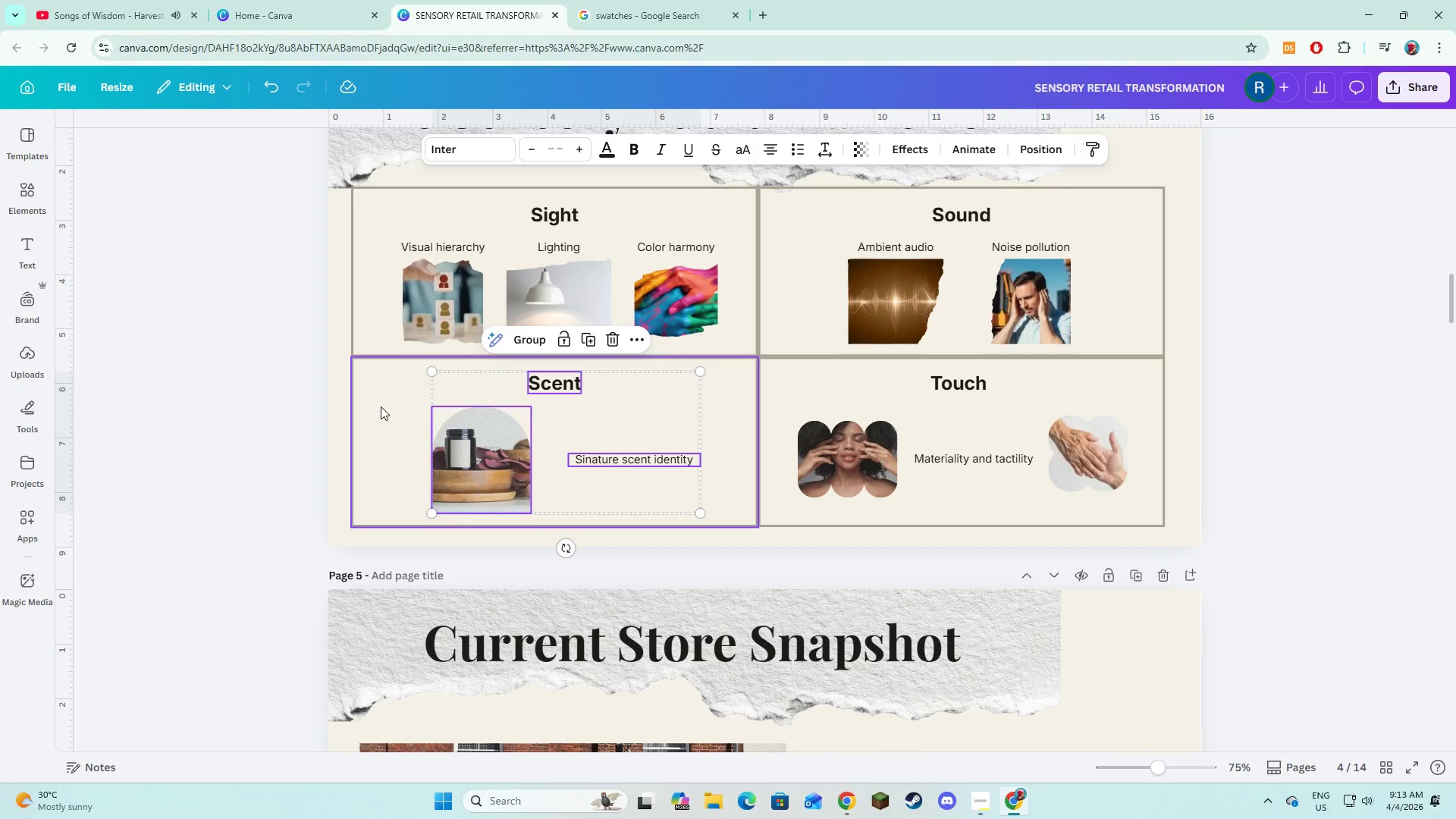 
hold_key(key=ShiftLeft, duration=0.56)
left_click([381, 409])
 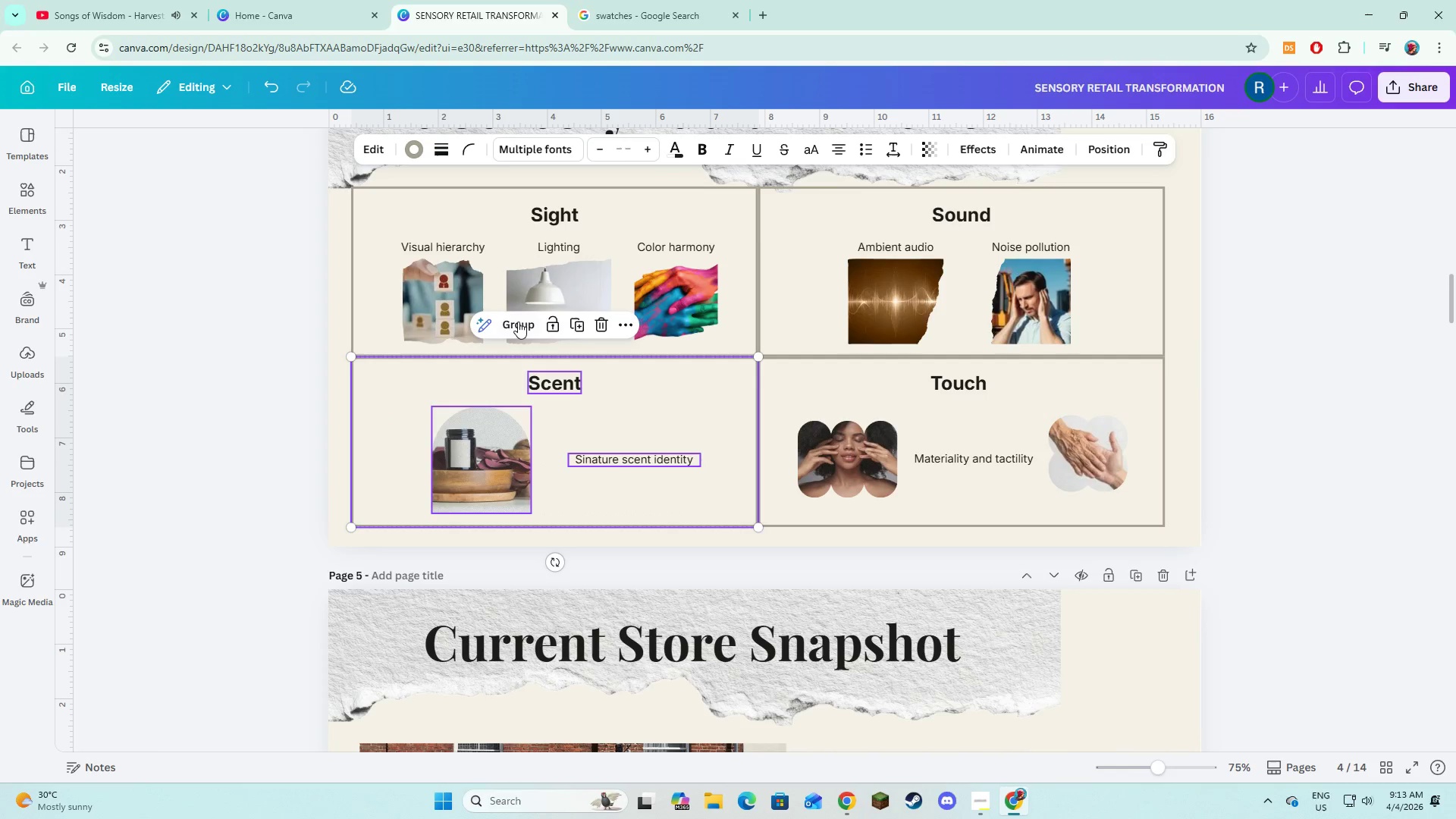 
left_click([522, 319])
 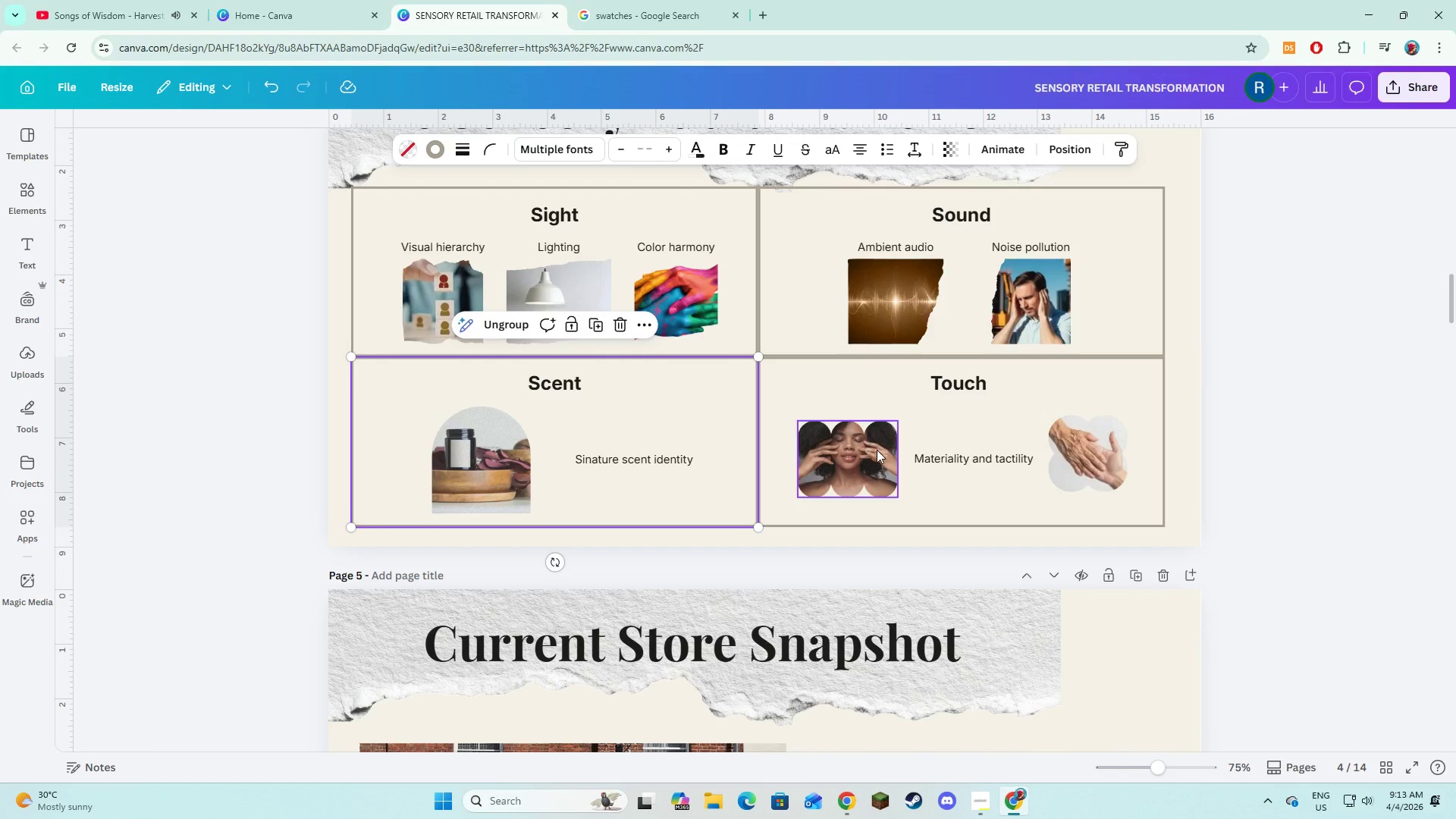 
left_click([877, 450])
 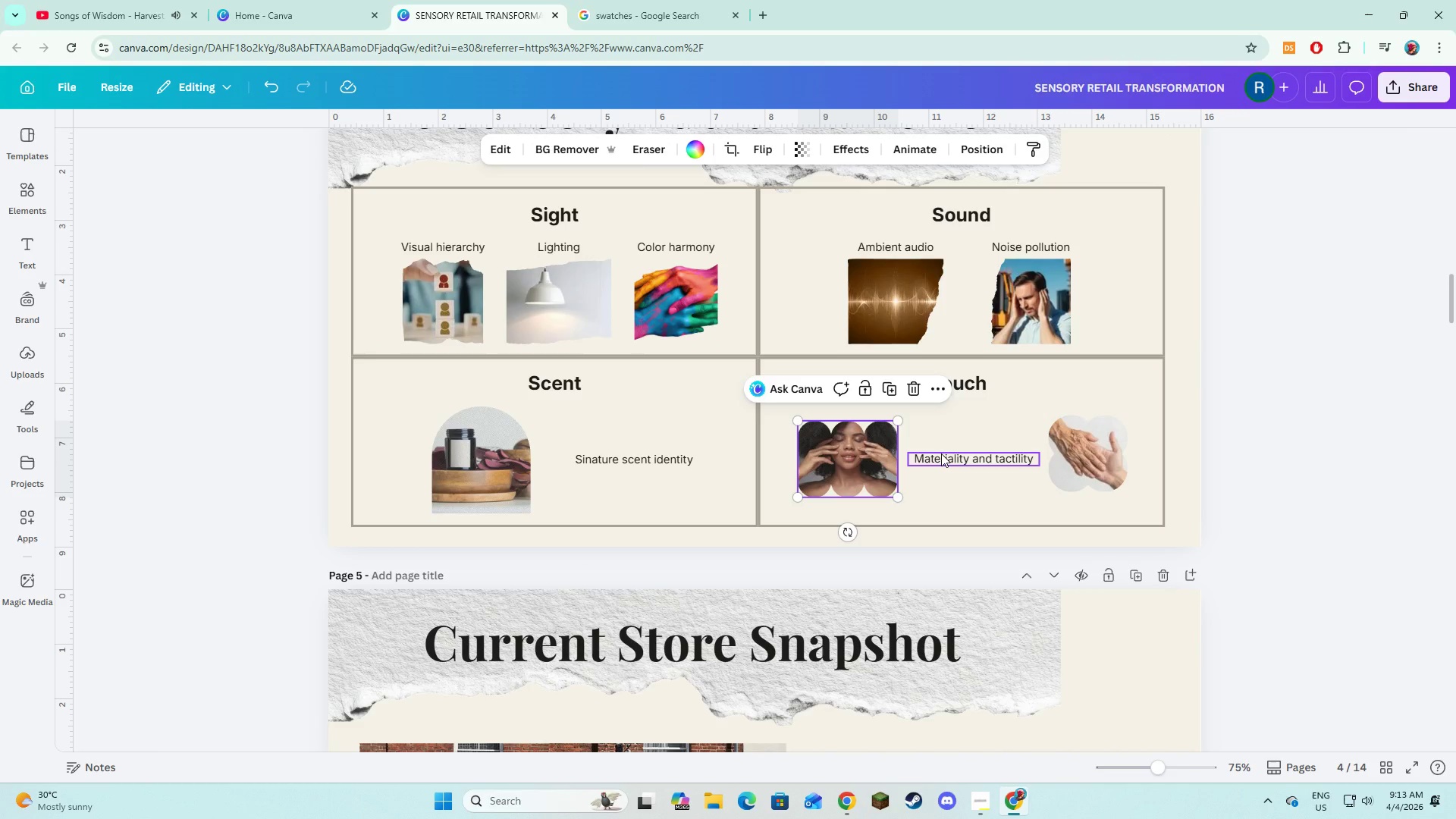 
hold_key(key=ShiftLeft, duration=1.53)
left_click([941, 453])
 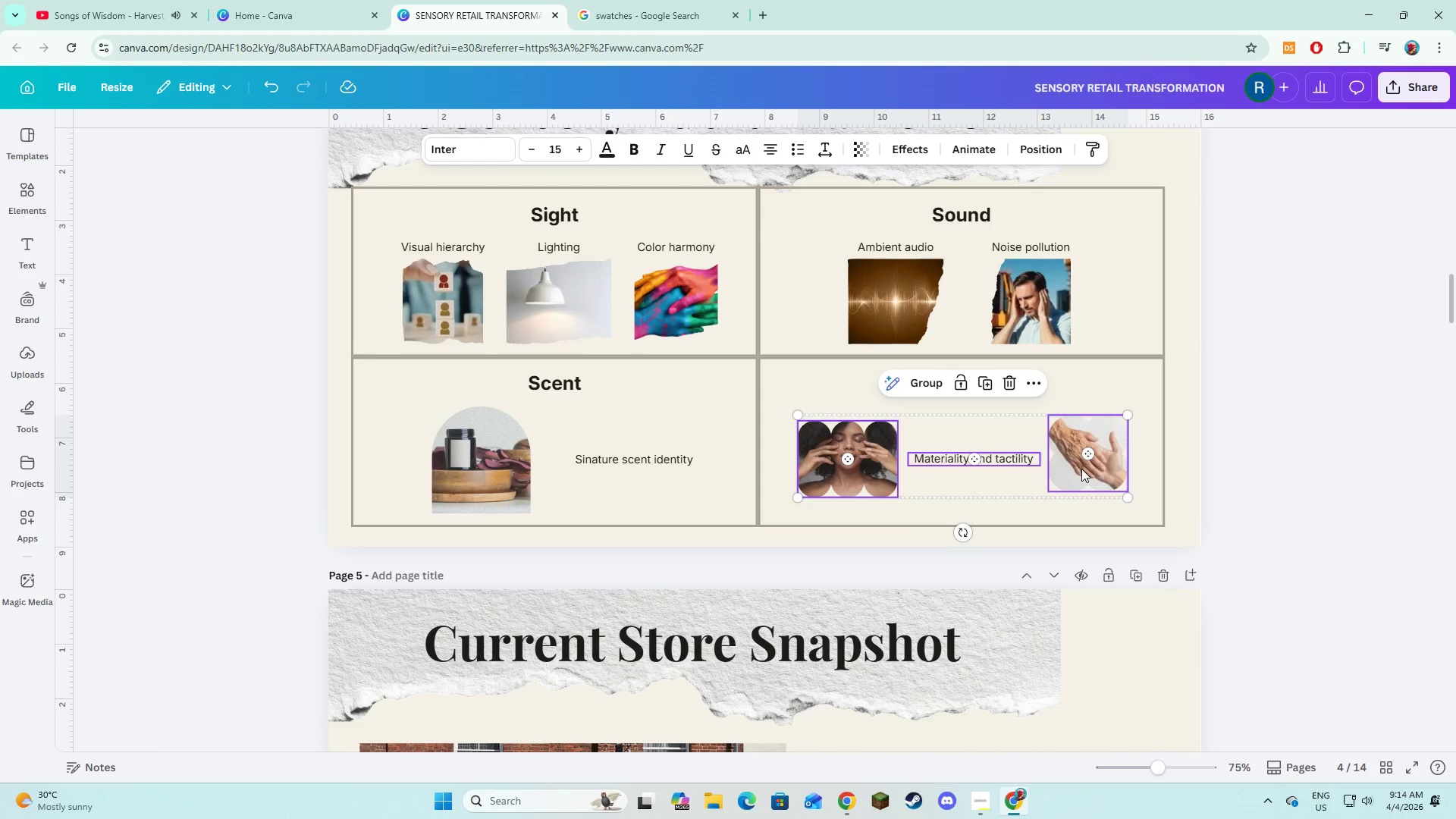 
left_click([1081, 469])
 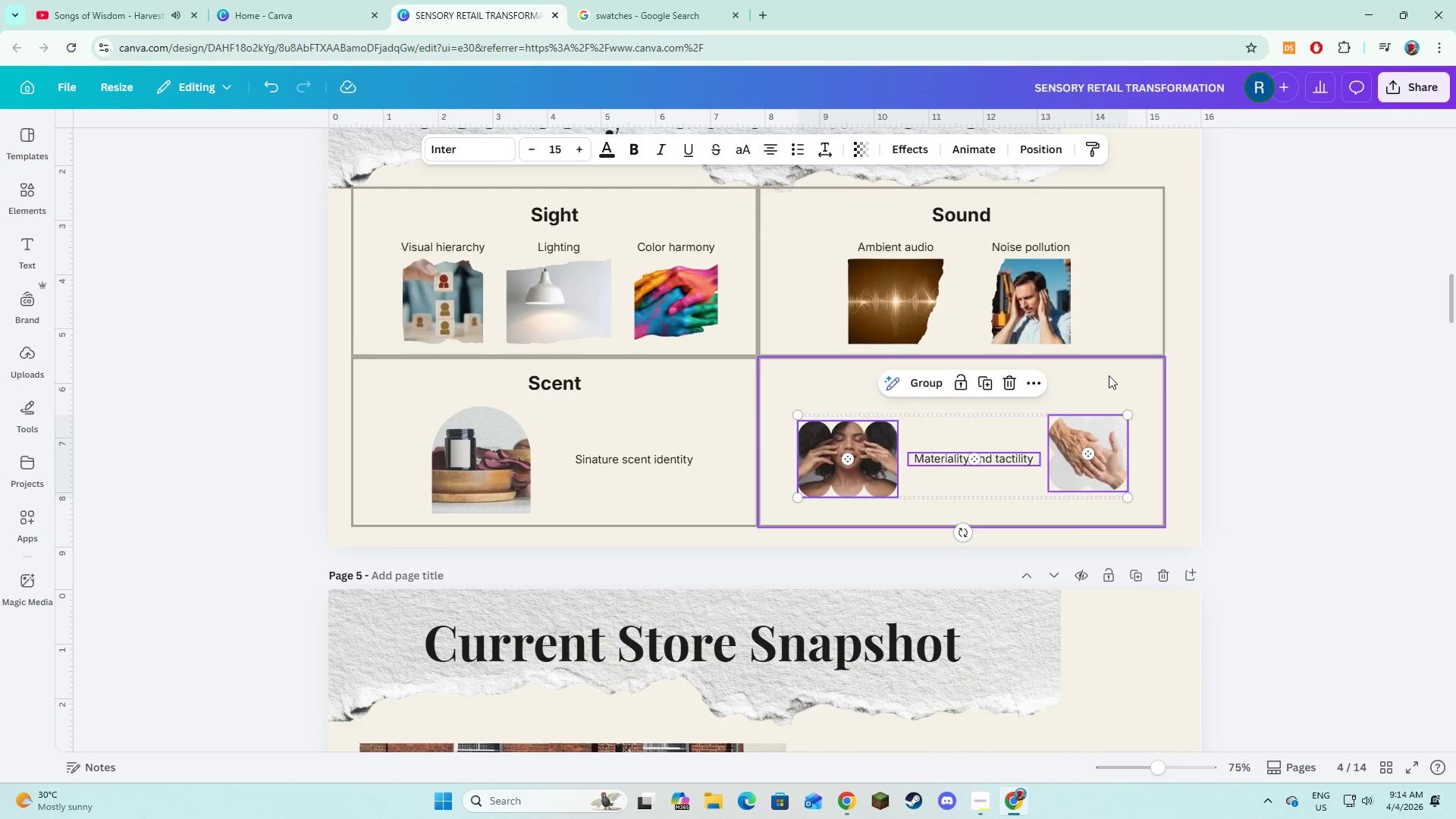 
left_click([1109, 375])
 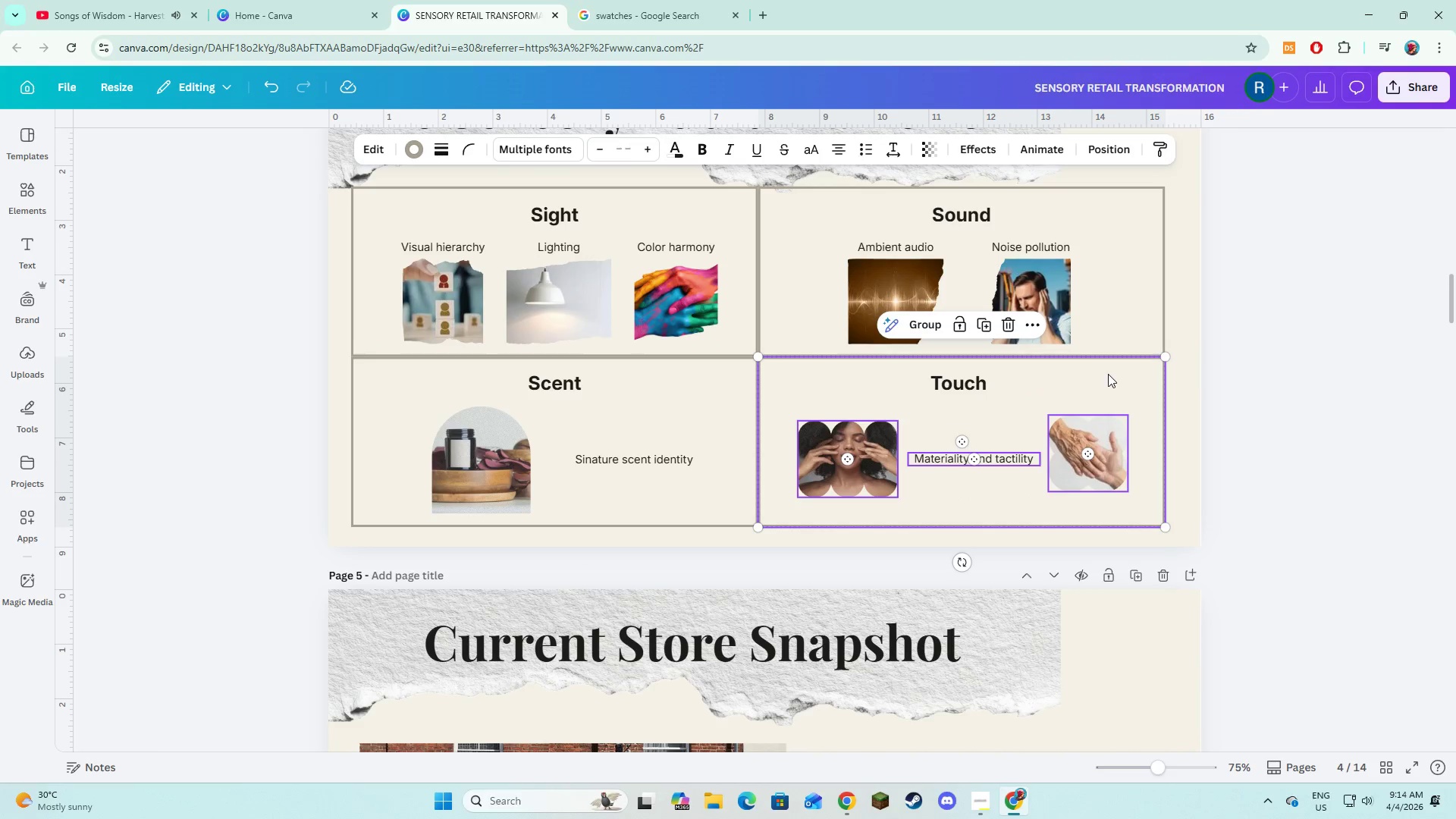 
hold_key(key=ShiftLeft, duration=1.5)
left_click([987, 385])
 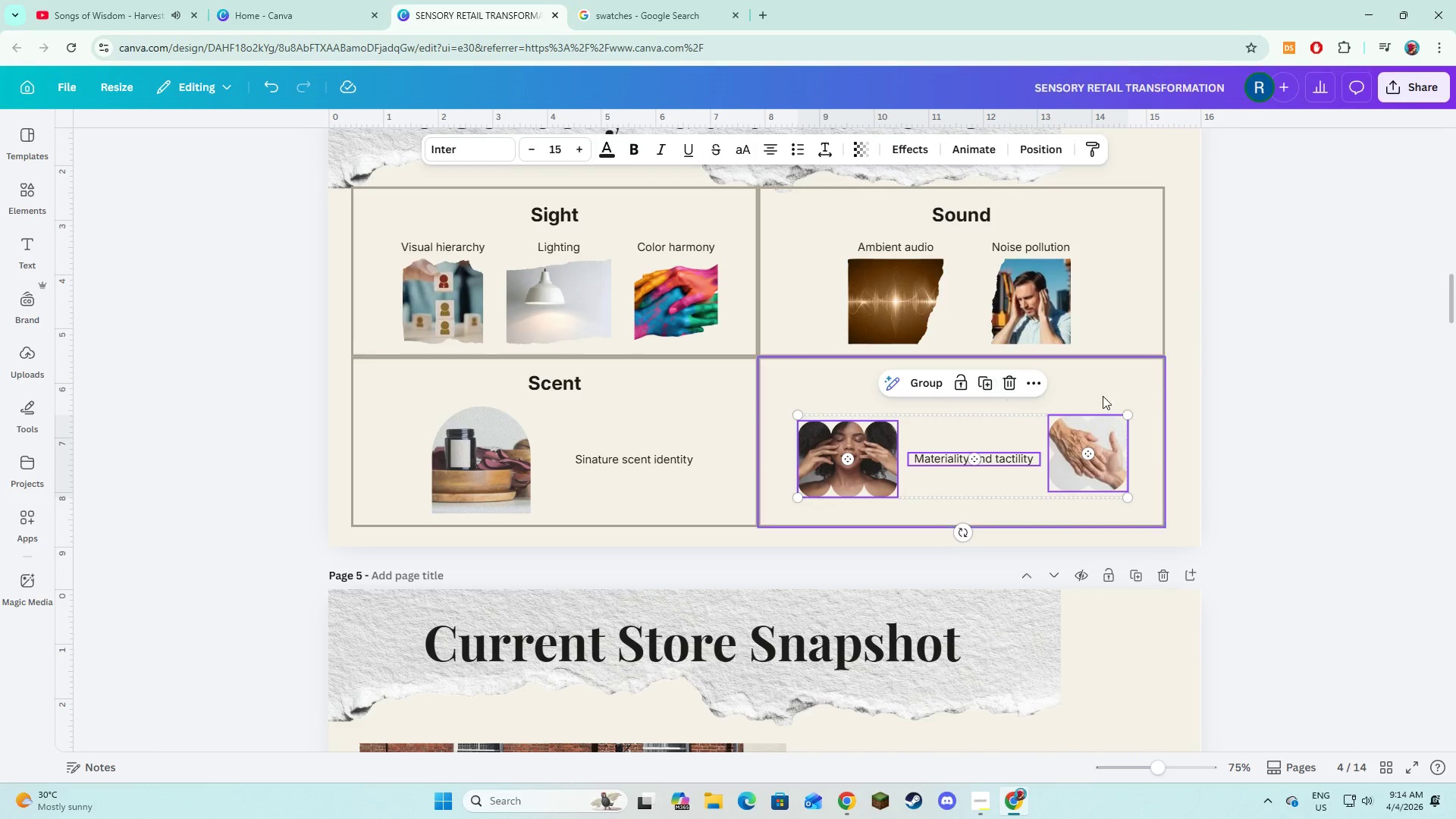 
hold_key(key=ShiftLeft, duration=1.5)
left_click([1106, 396])
 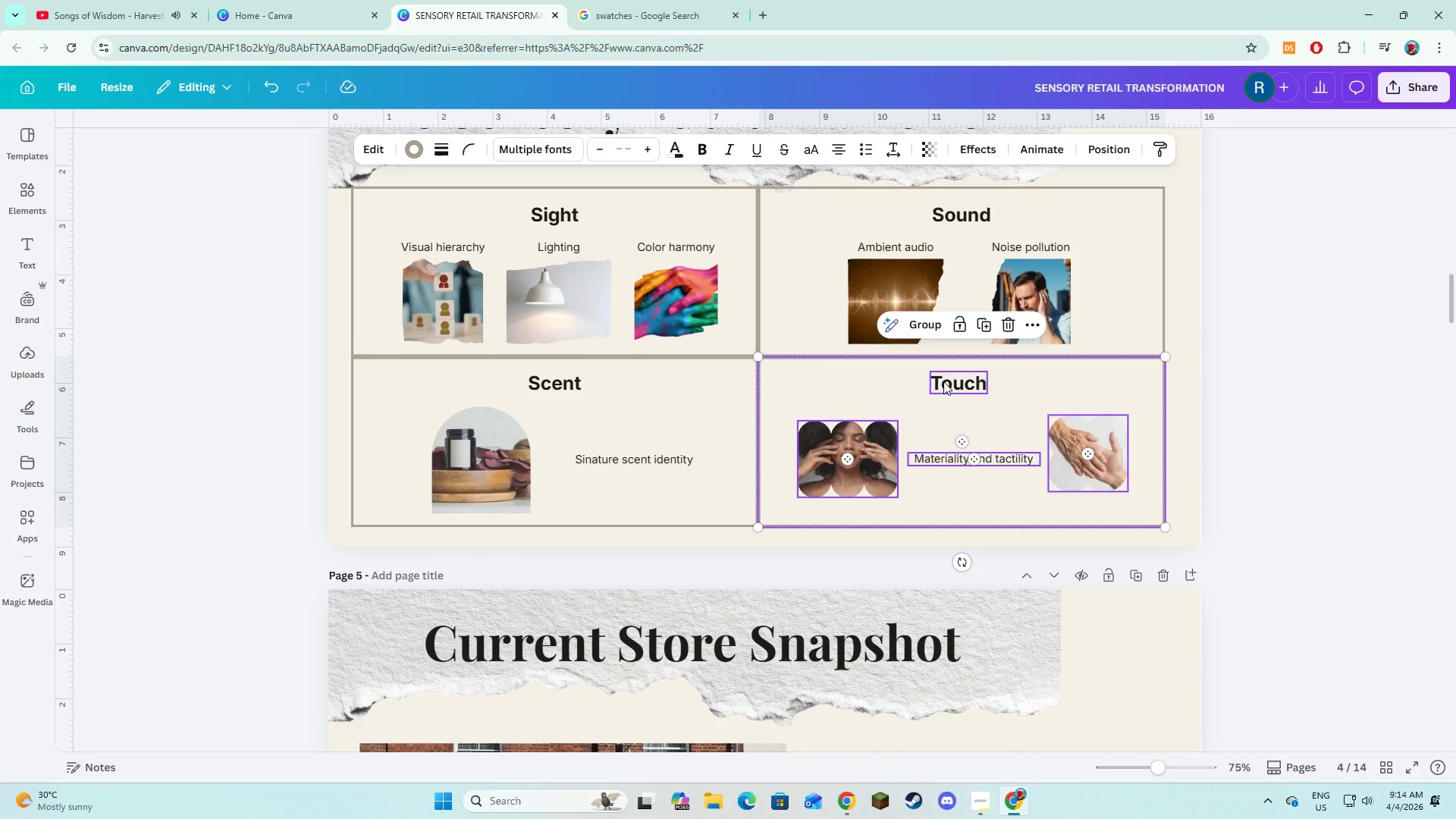 
hold_key(key=ShiftLeft, duration=0.52)
left_click([945, 383])
 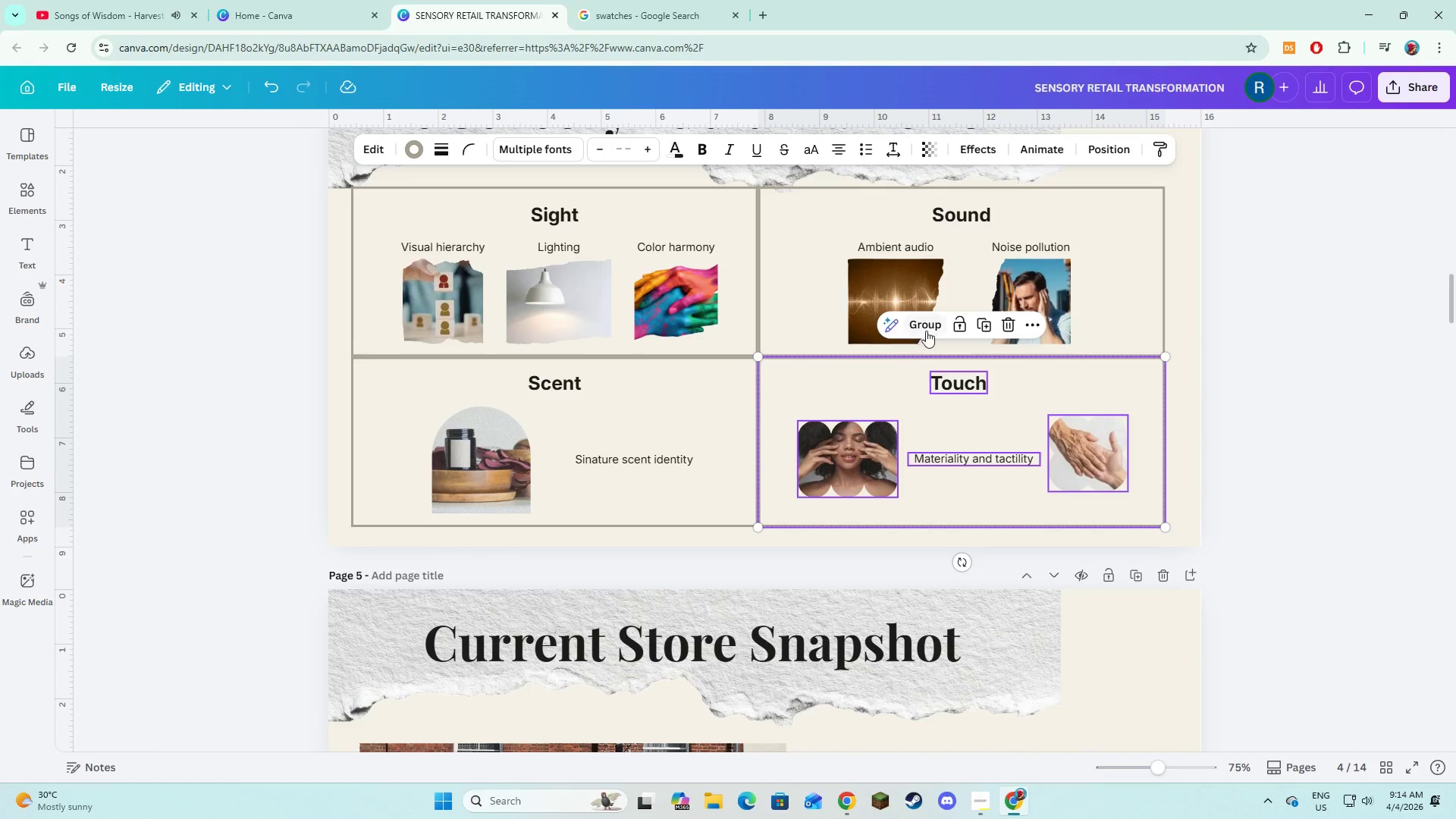 
left_click([927, 329])
 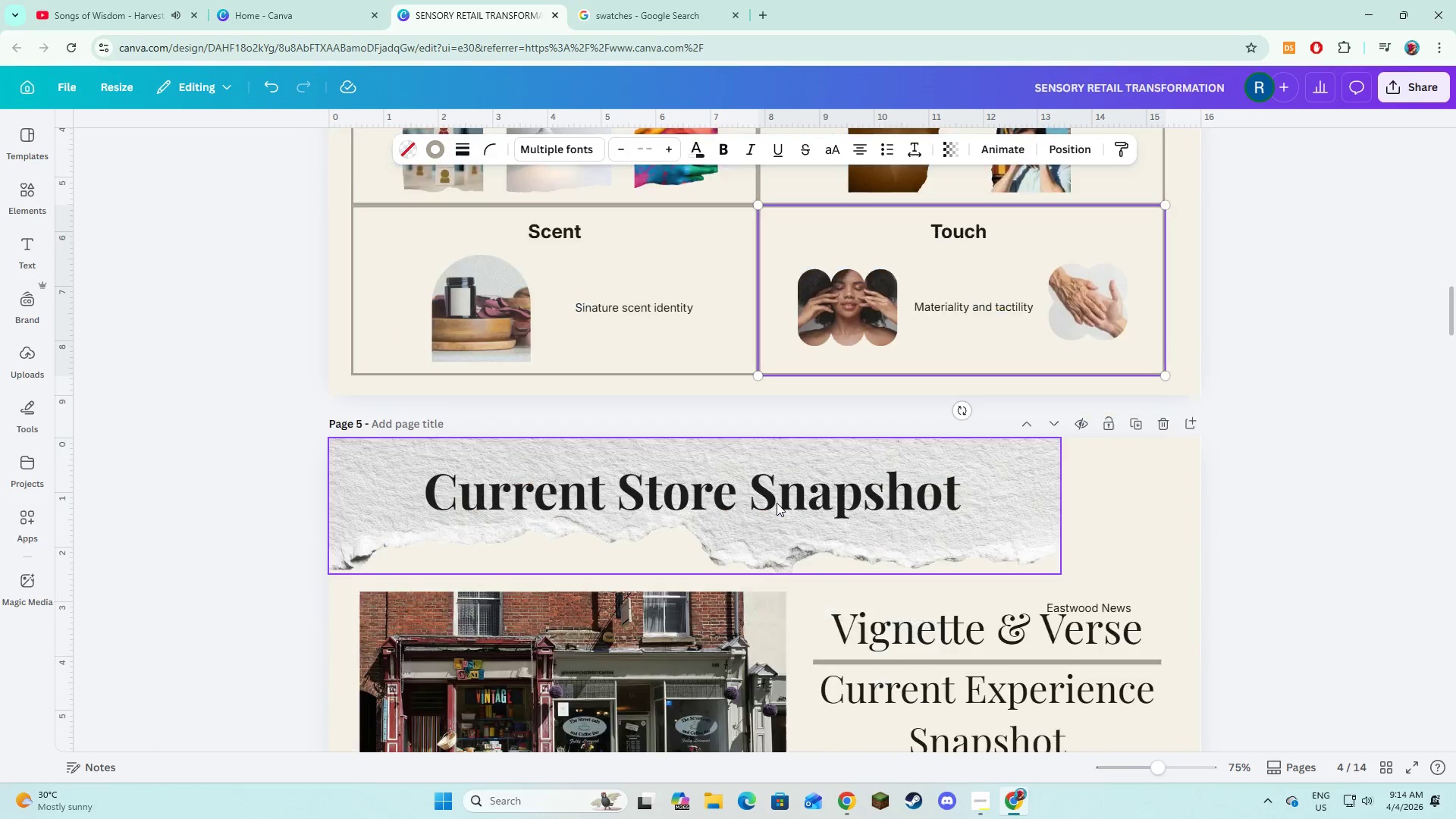 
scroll: coordinate [777, 503], scroll_direction: down, amount: 2.0
 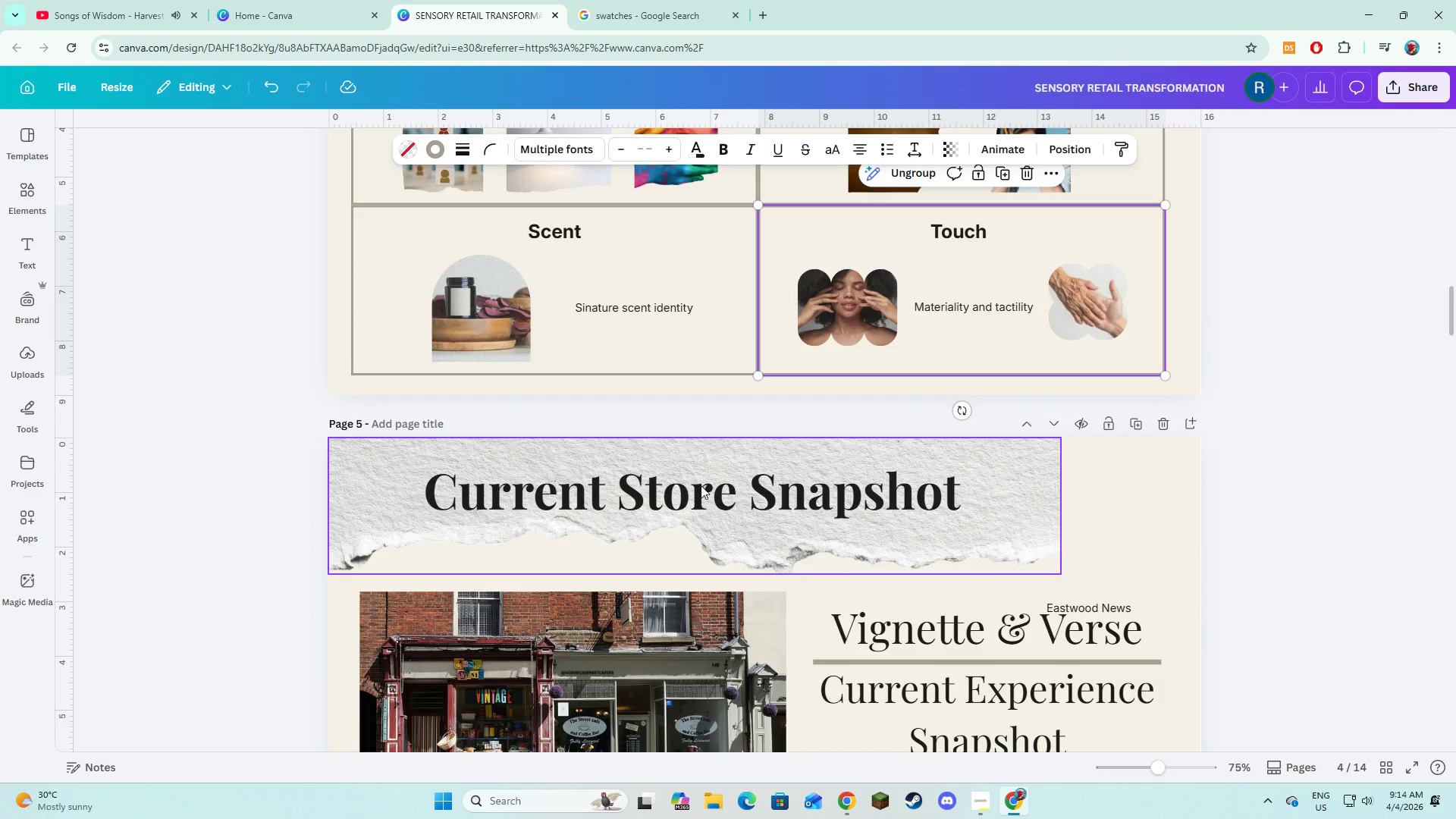 
left_click([701, 485])
 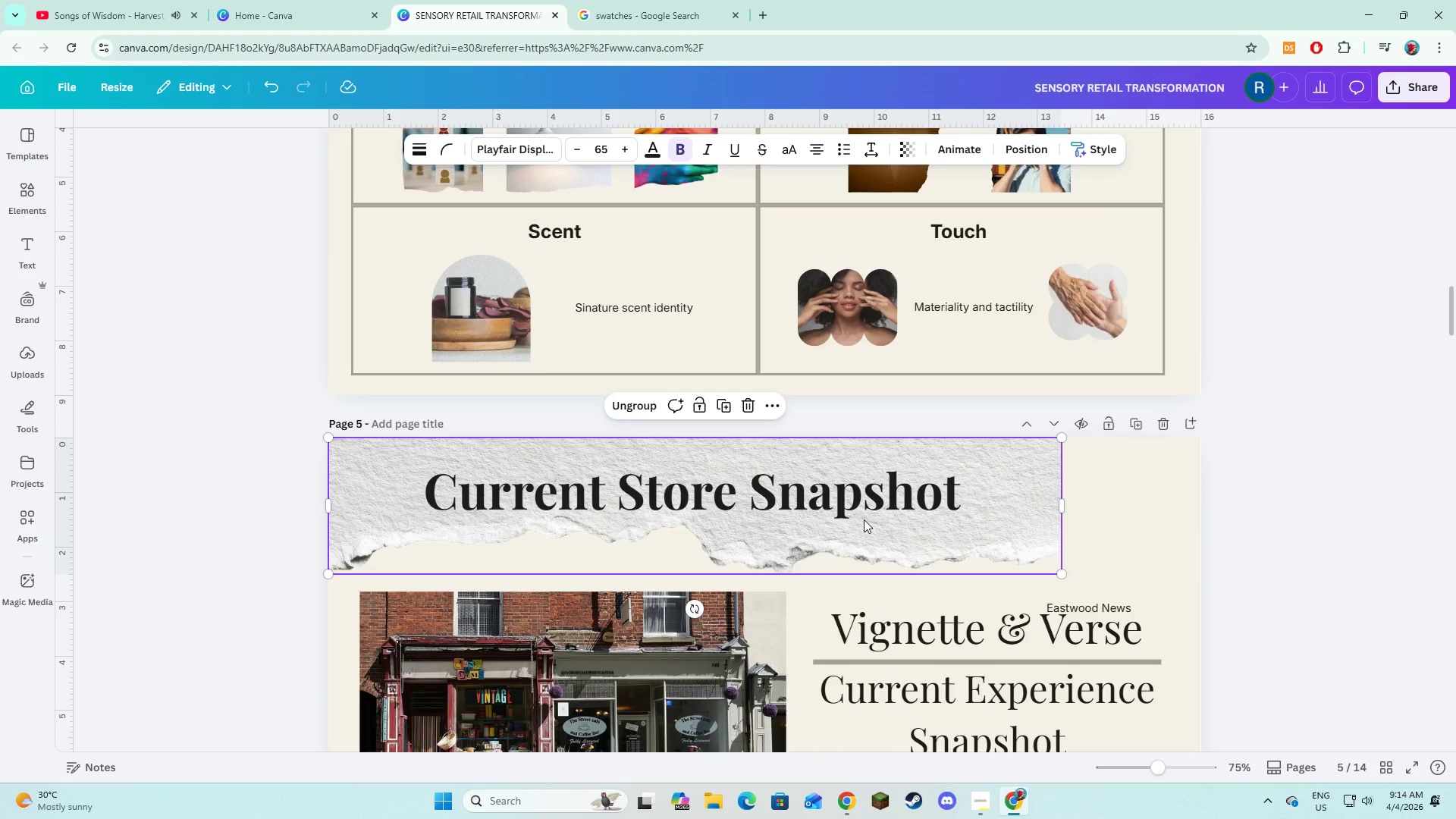 
scroll: coordinate [864, 520], scroll_direction: down, amount: 3.0
 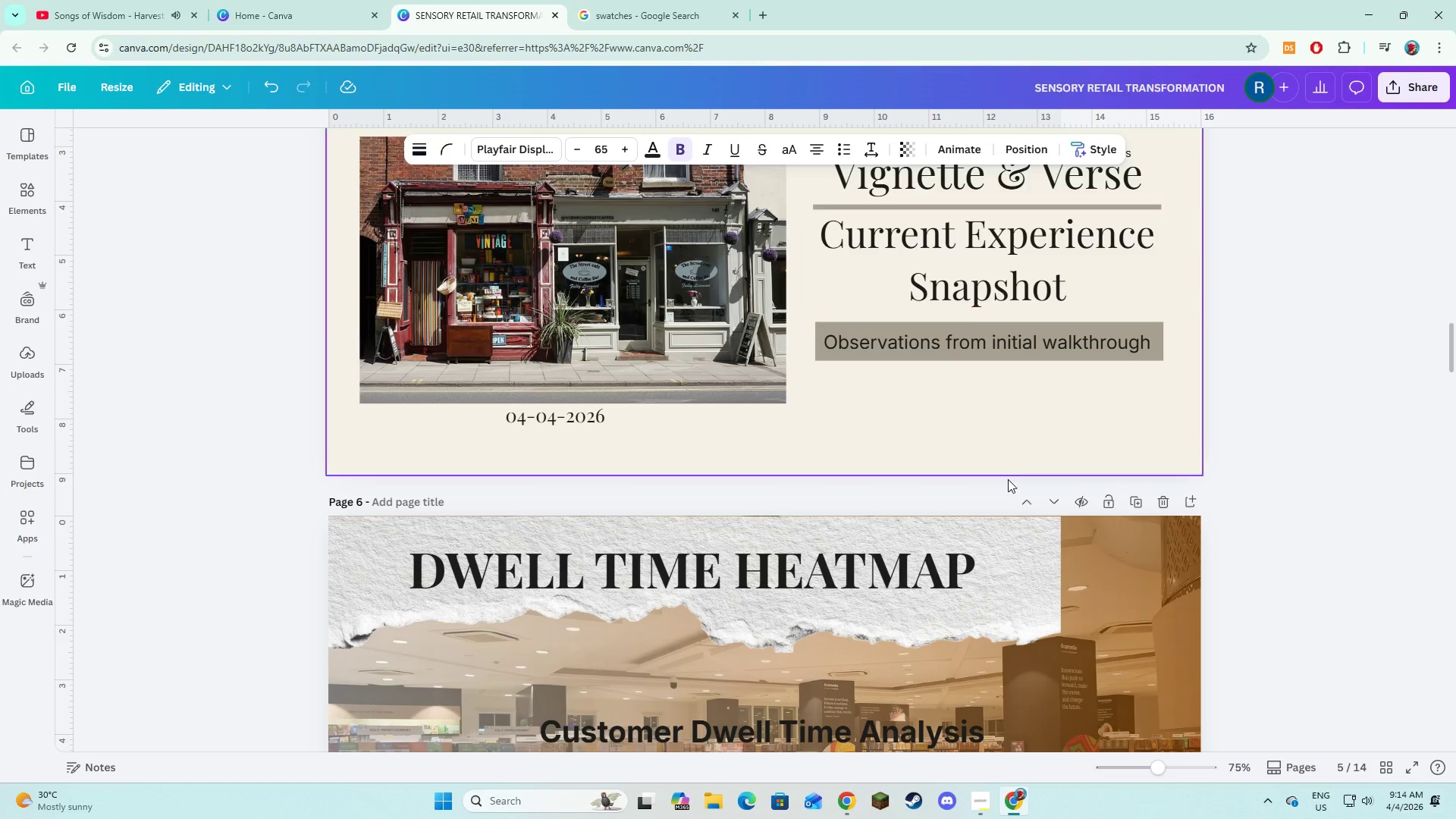 
scroll: coordinate [1008, 483], scroll_direction: up, amount: 2.0
 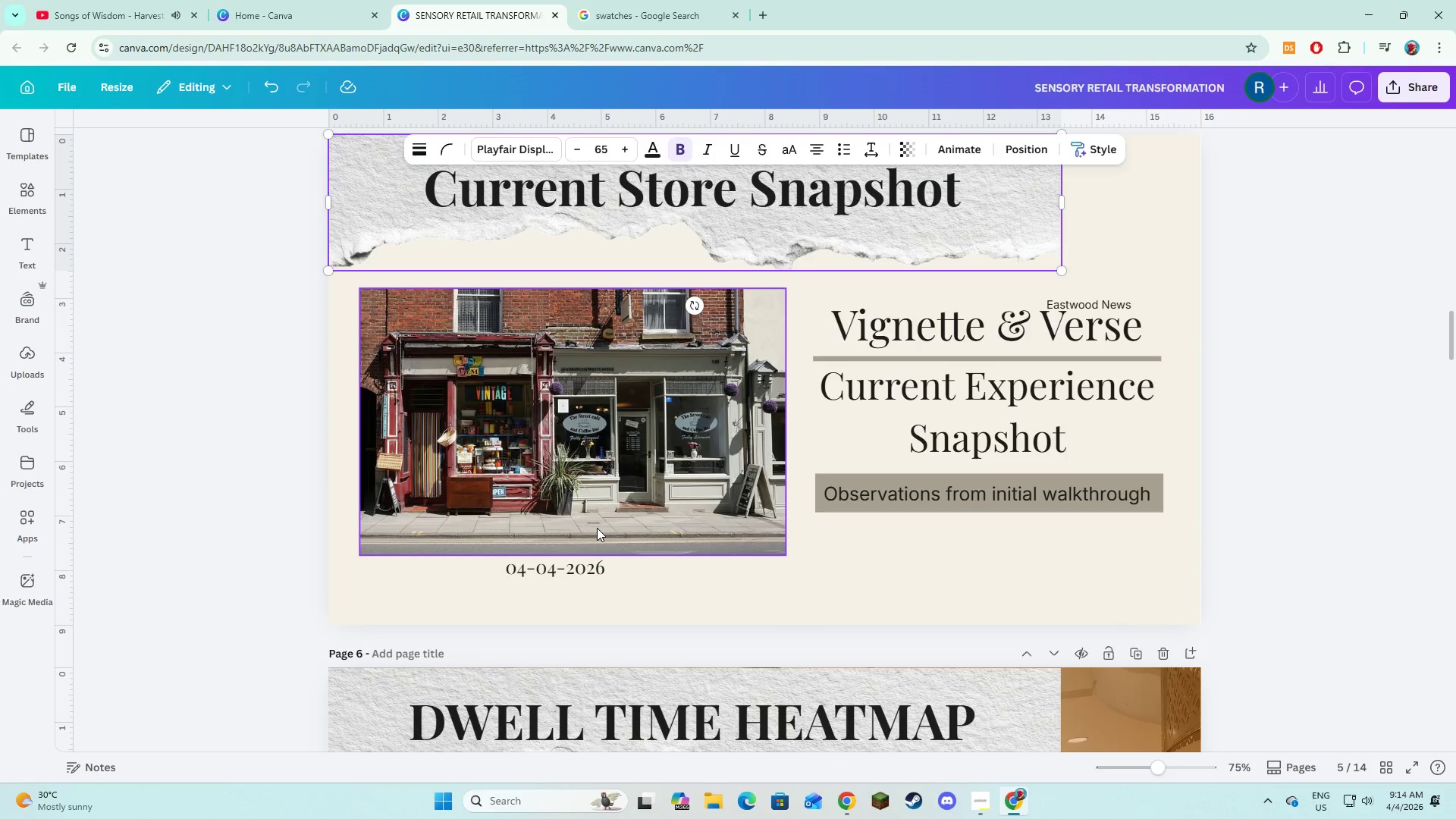 
left_click([597, 528])
 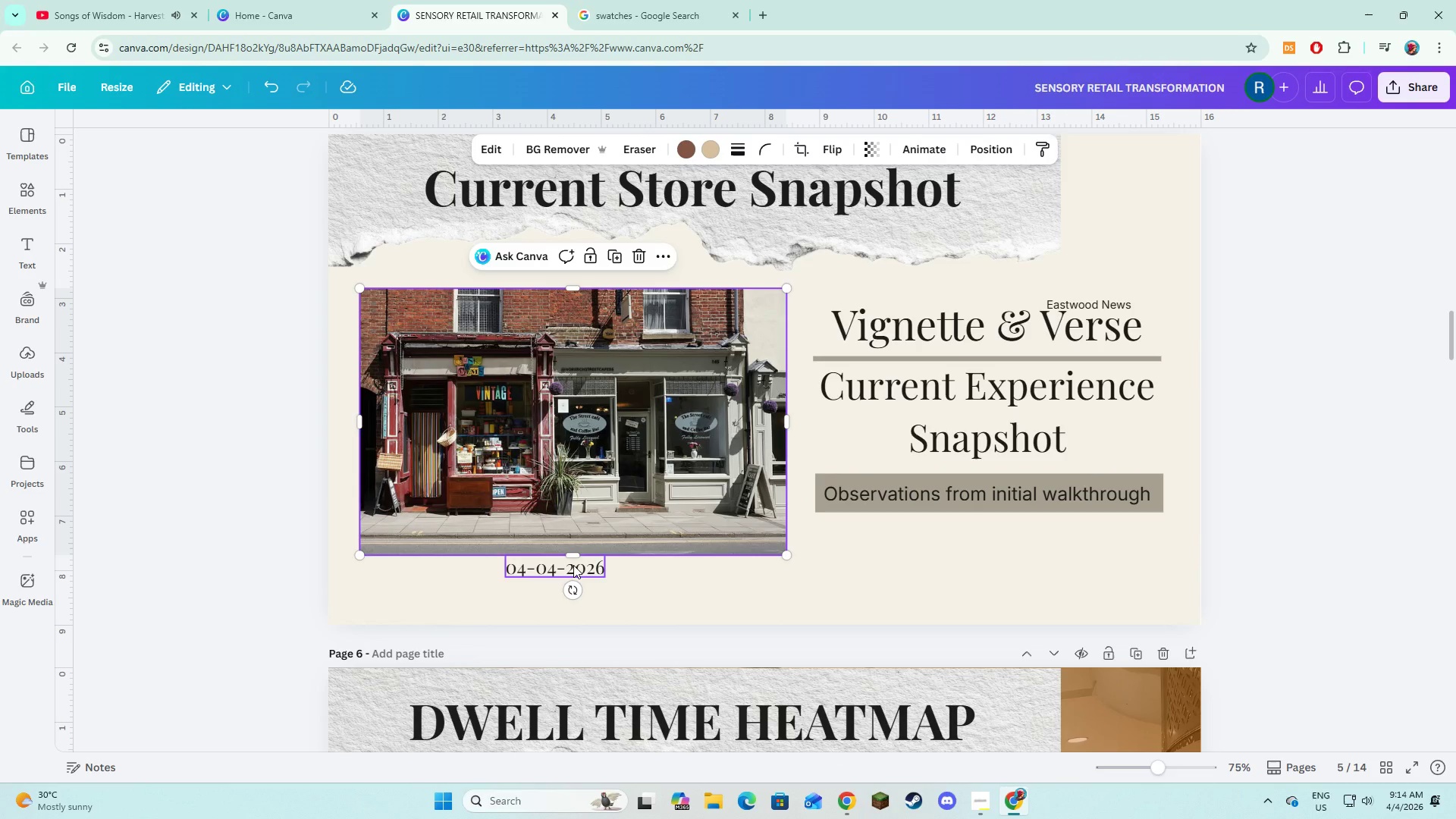 
hold_key(key=ShiftLeft, duration=1.5)
 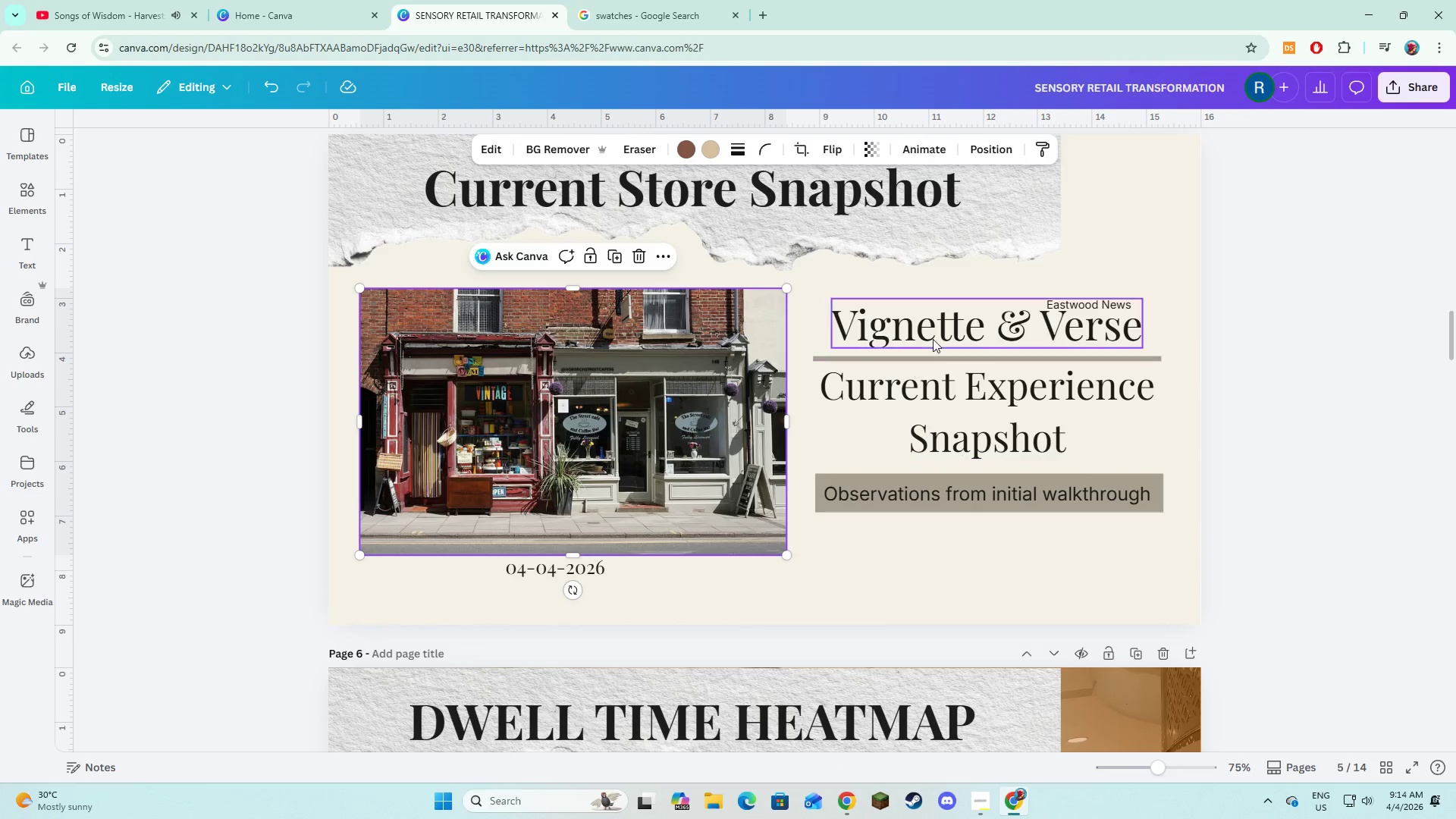 
hold_key(key=ShiftLeft, duration=0.31)
 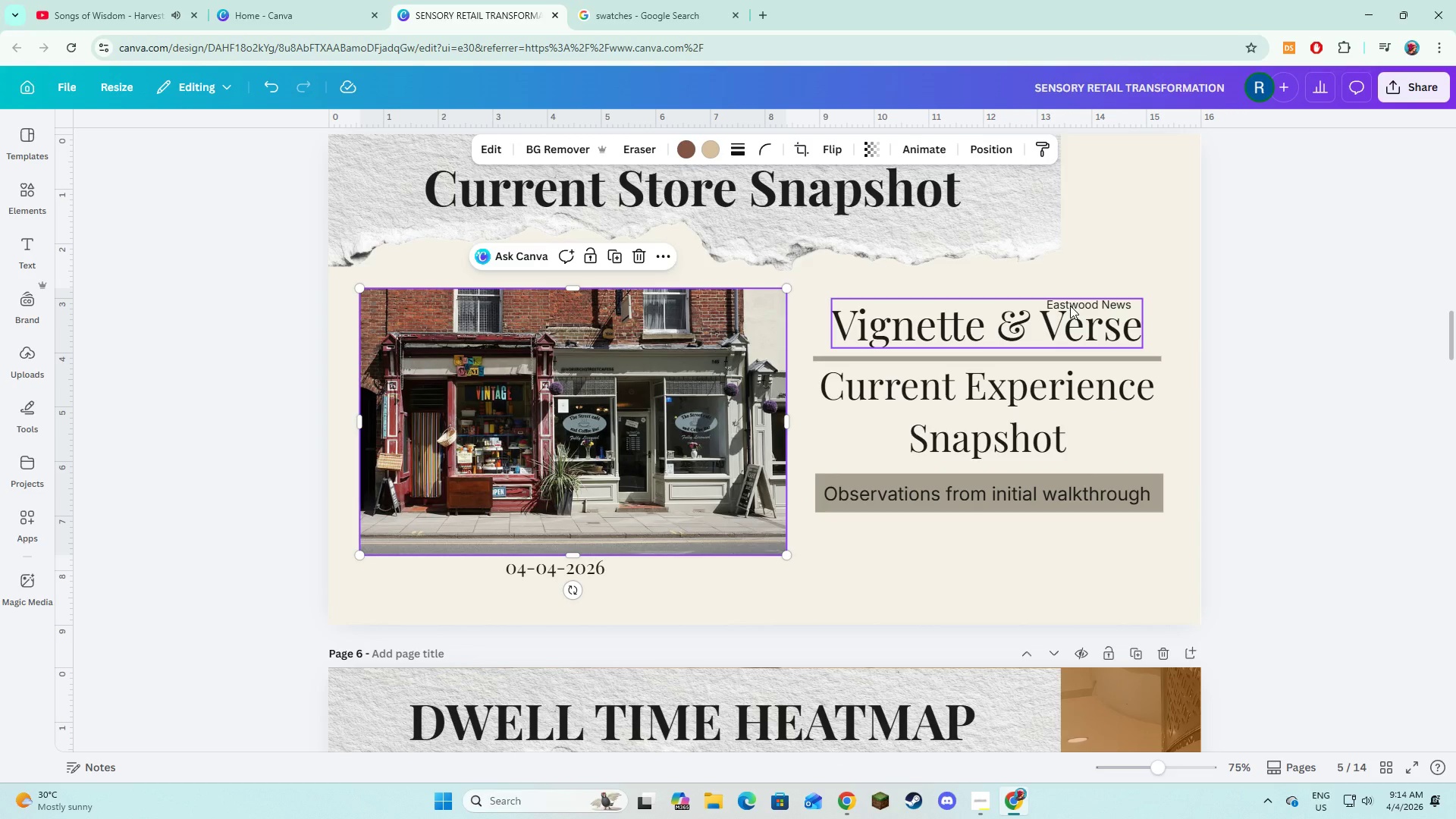 
left_click([1070, 306])
 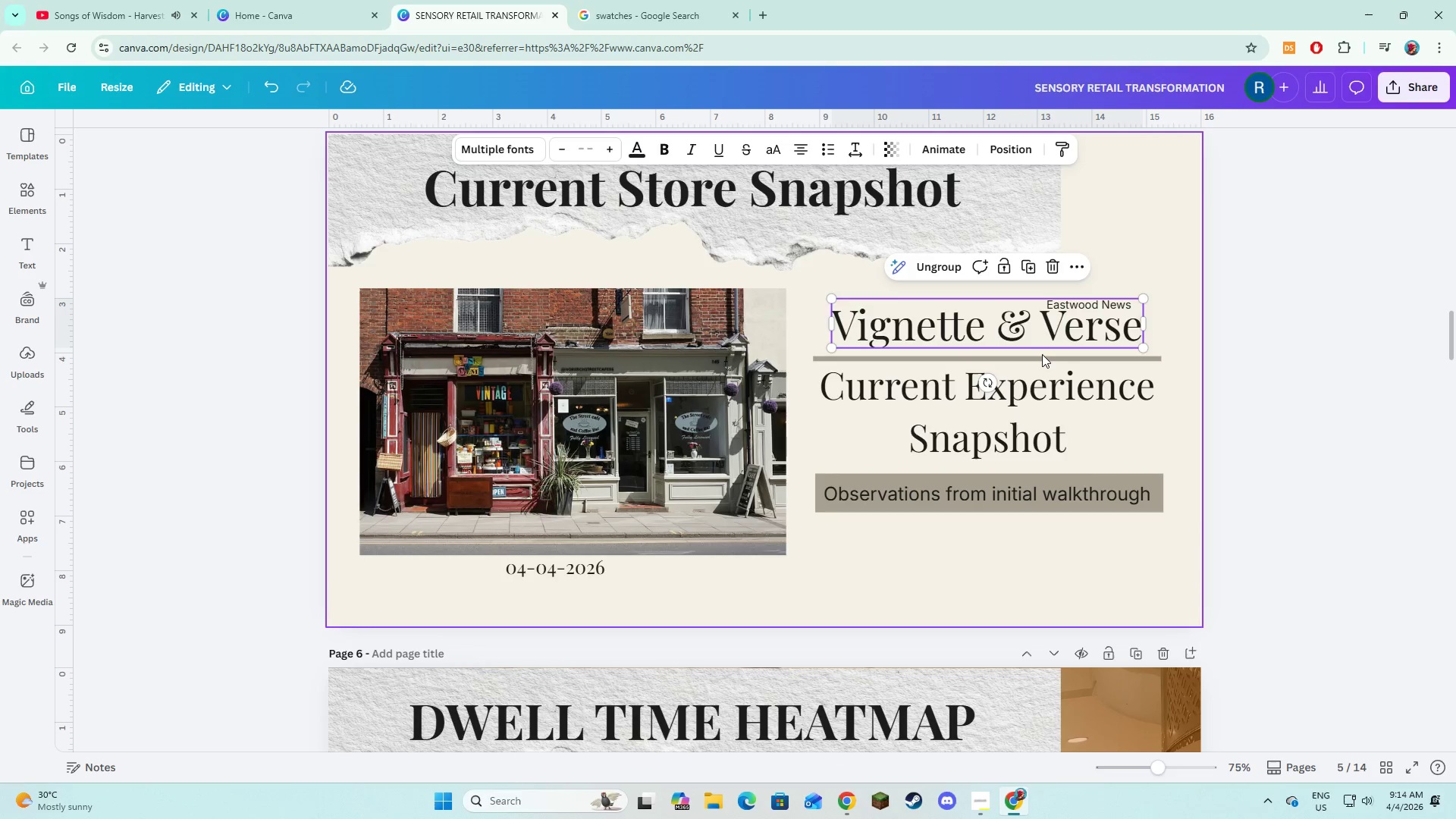 
hold_key(key=ShiftLeft, duration=1.5)
left_click([1042, 357])
 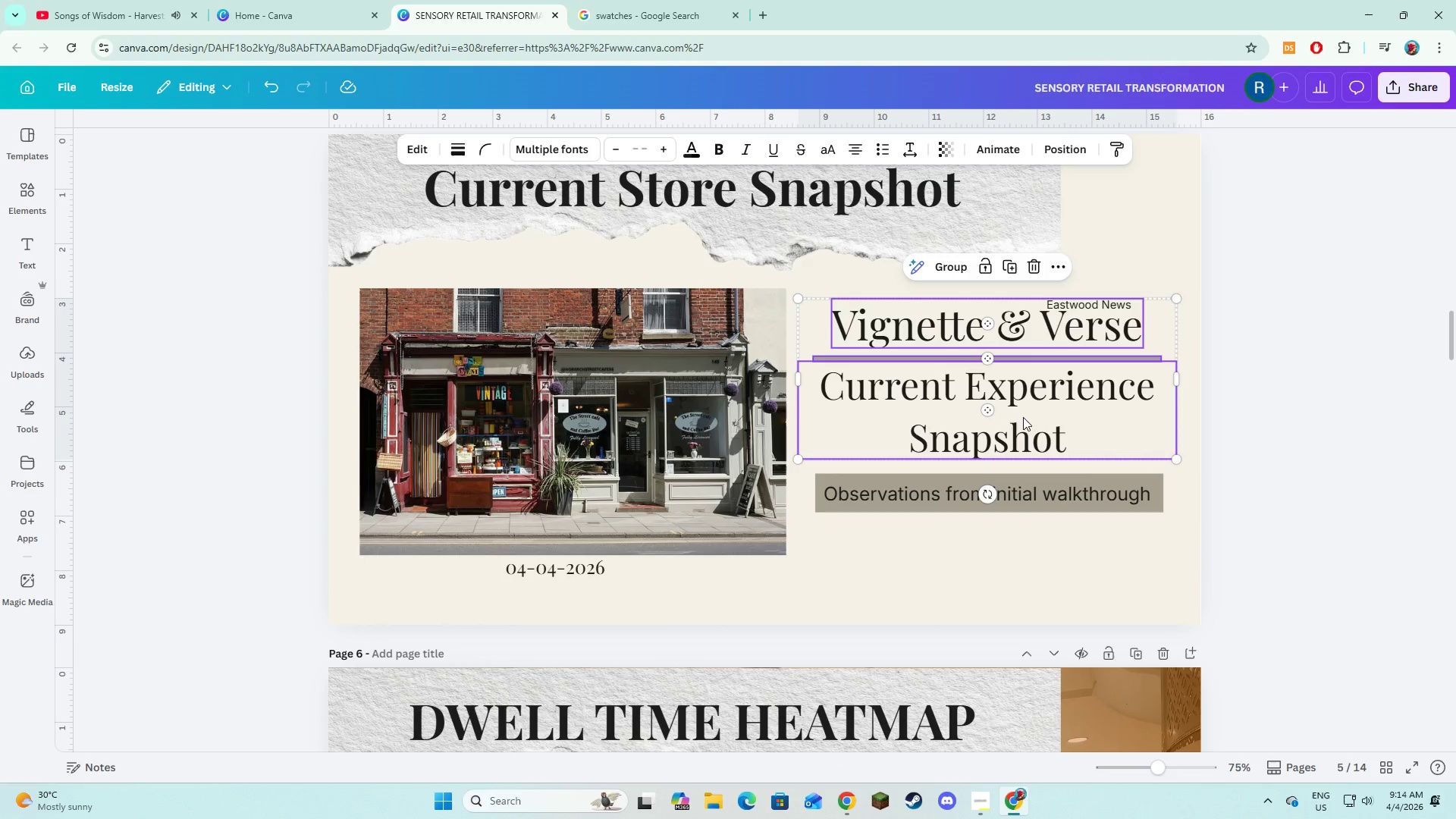 
left_click([1023, 417])
 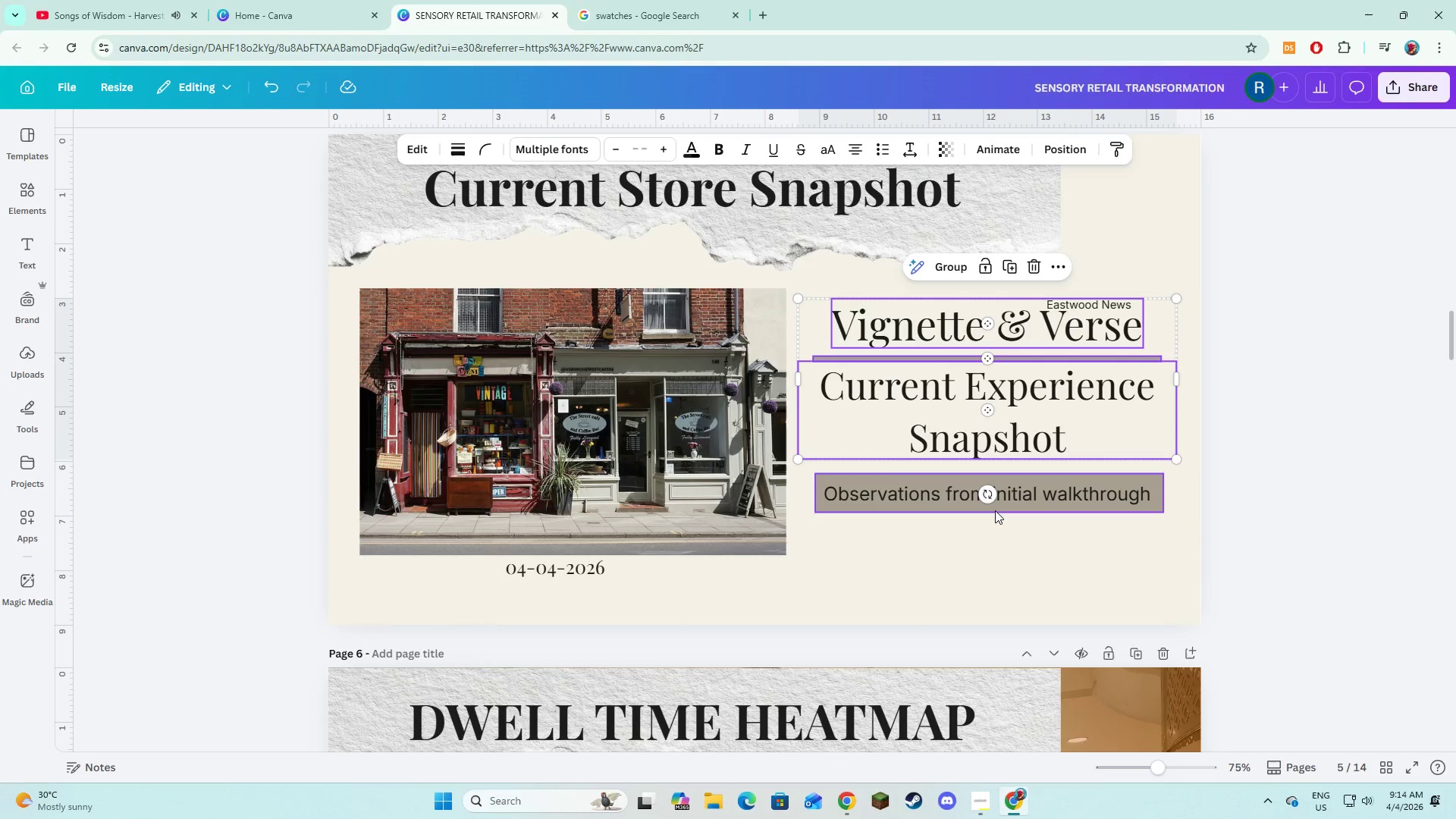 
hold_key(key=ShiftLeft, duration=1.51)
left_click([1021, 497])
 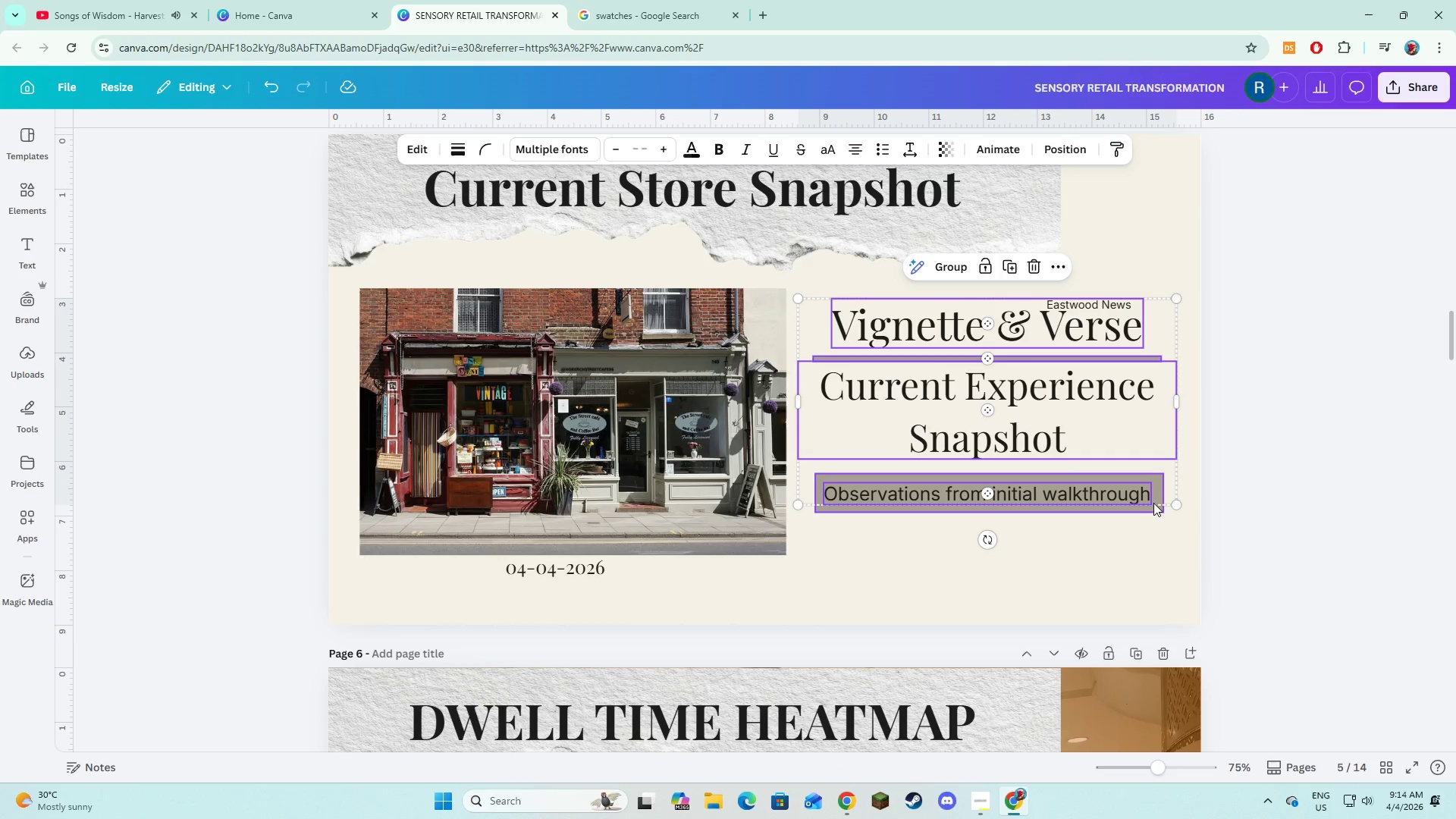 
hold_key(key=ShiftLeft, duration=1.19)
left_click([1156, 508])
 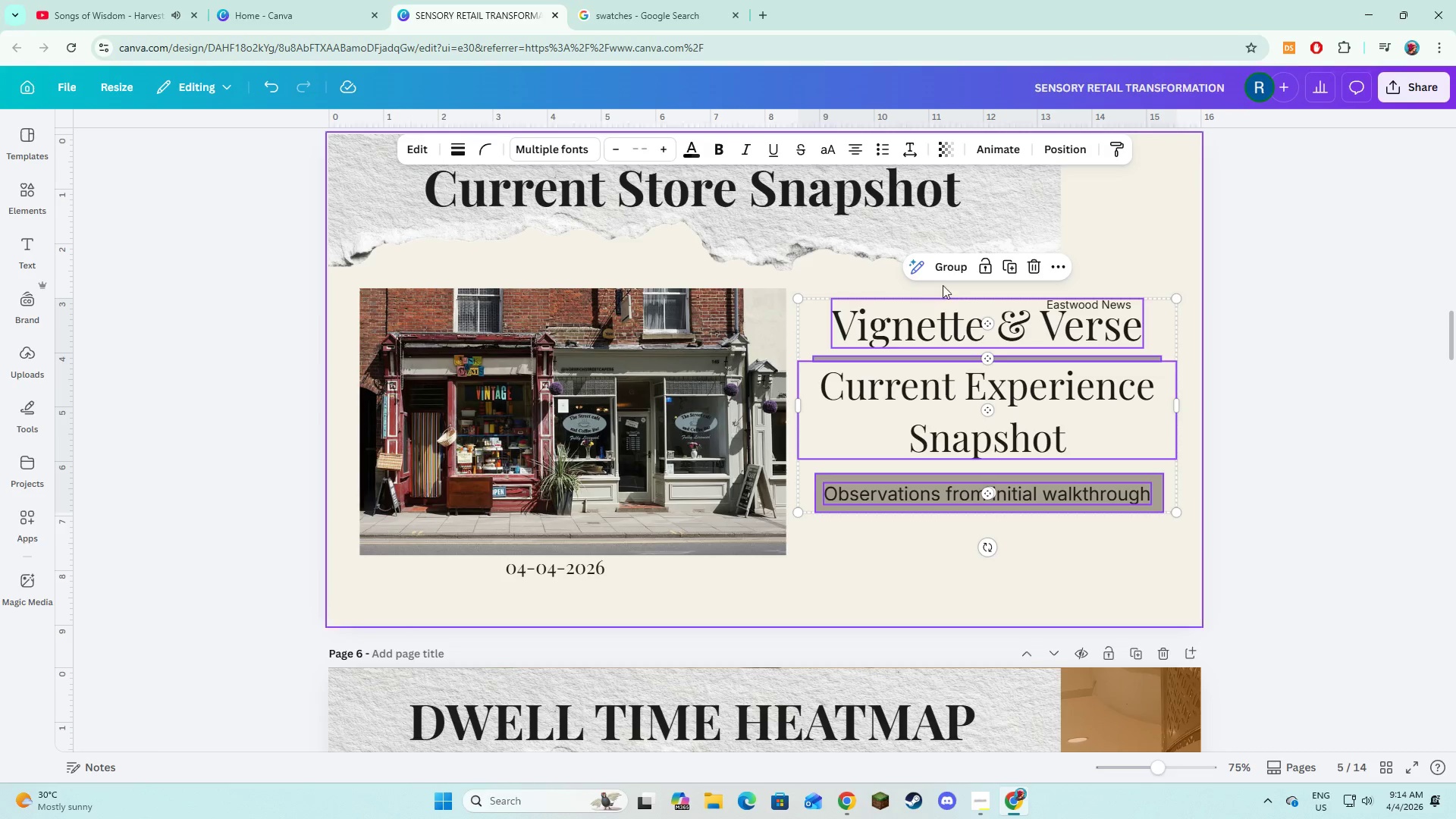 
left_click([959, 269])
 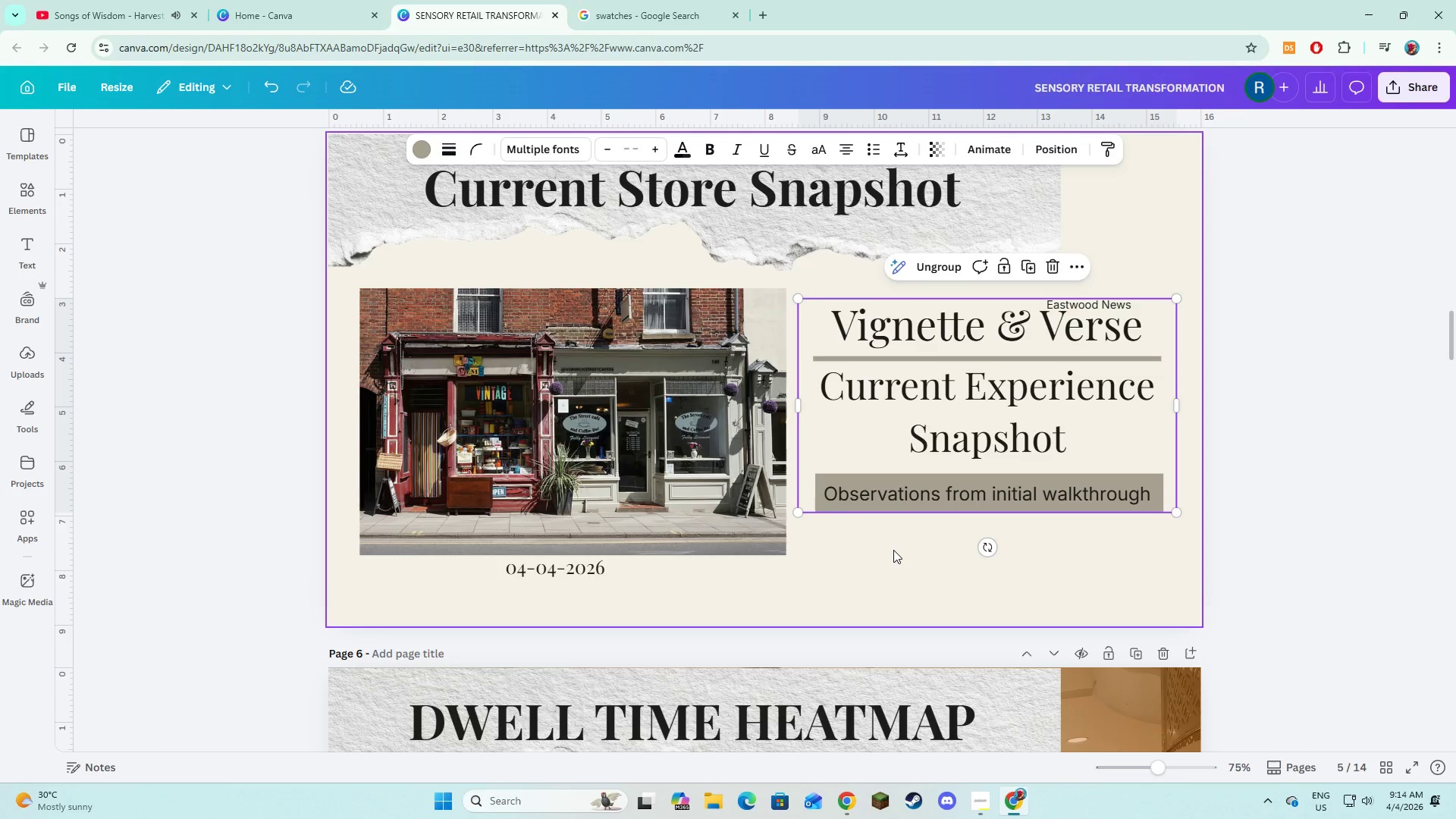 
left_click([893, 550])
 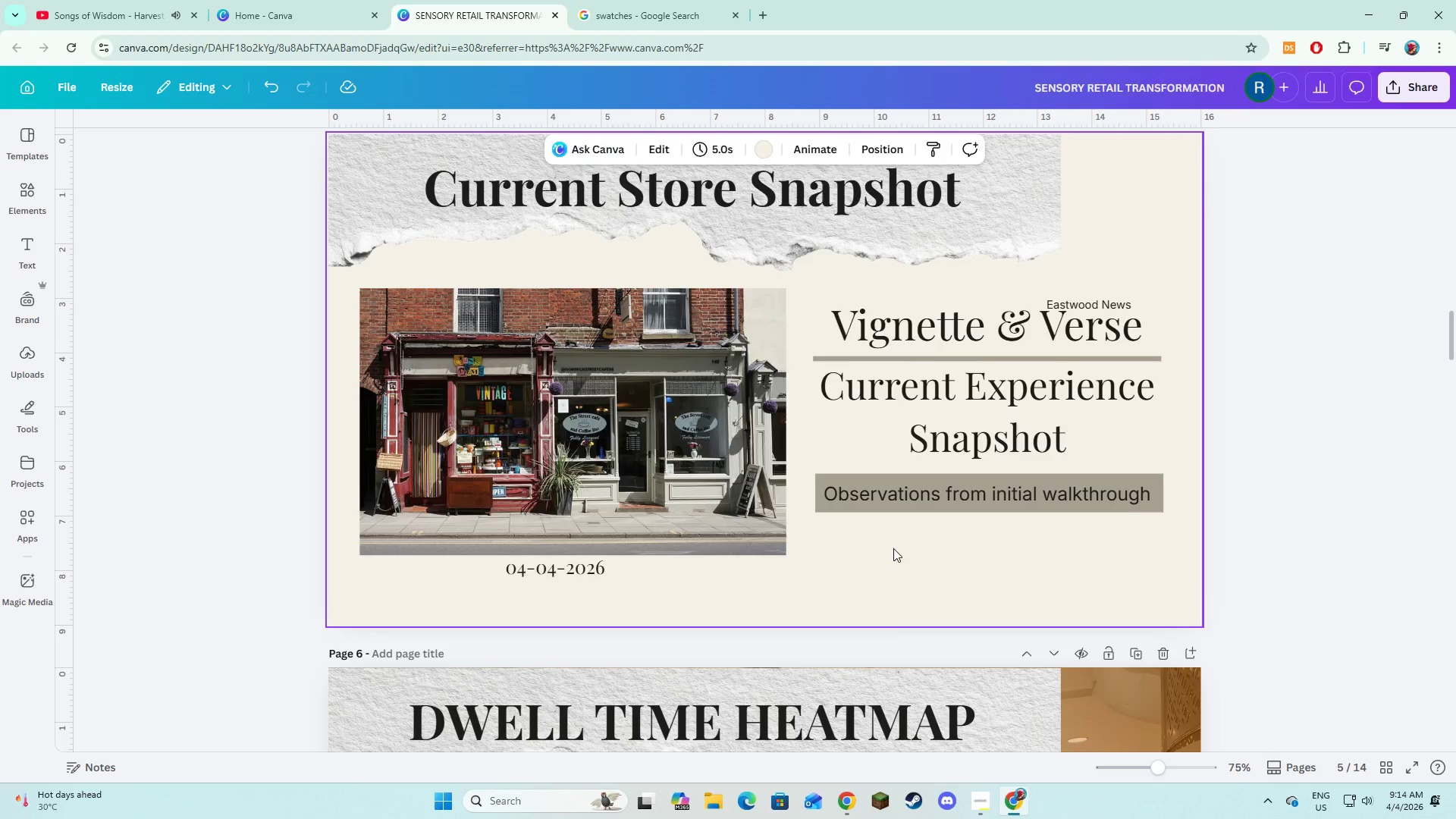 
scroll: coordinate [893, 548], scroll_direction: down, amount: 2.0
 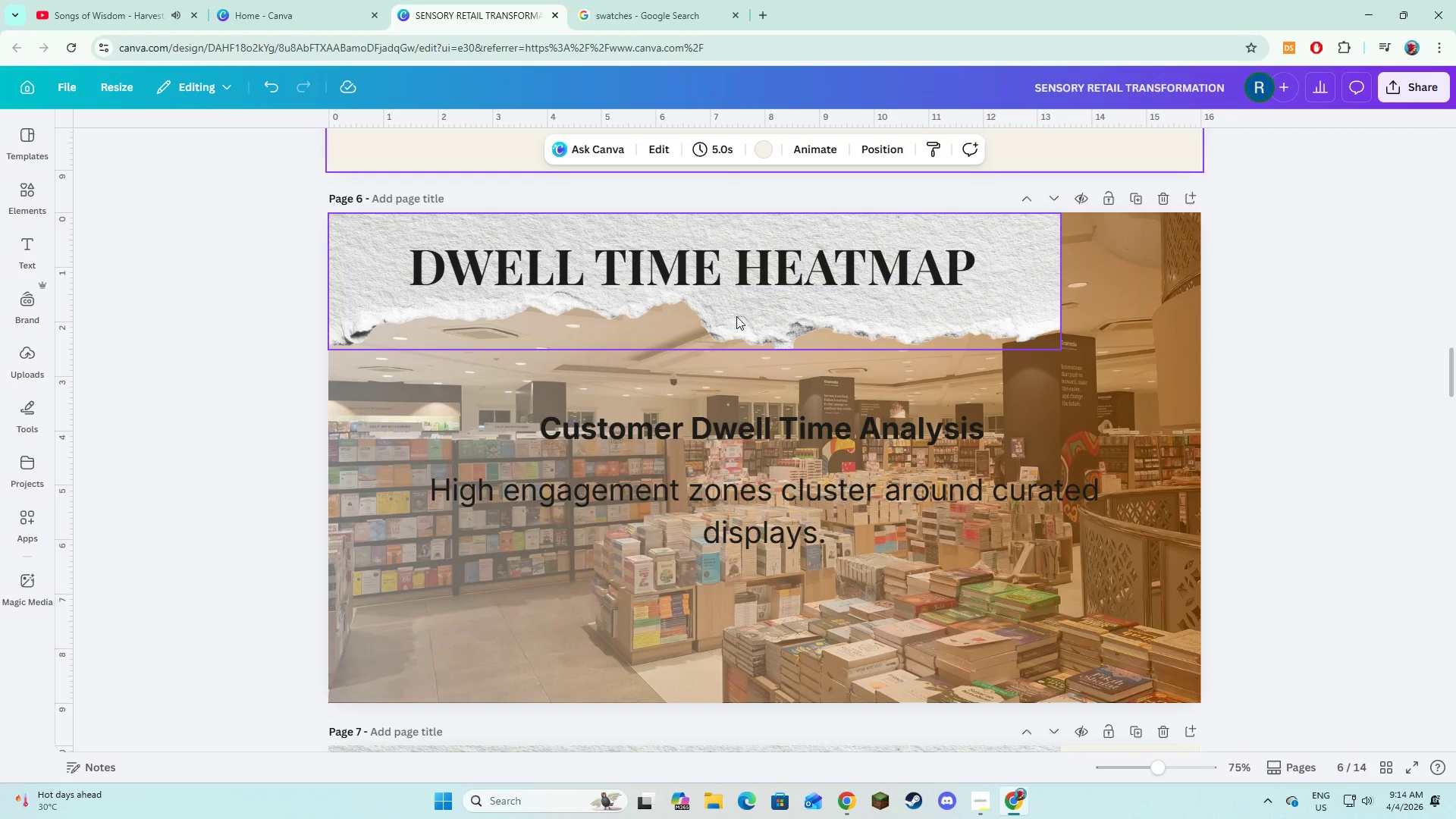 
left_click([748, 275])
 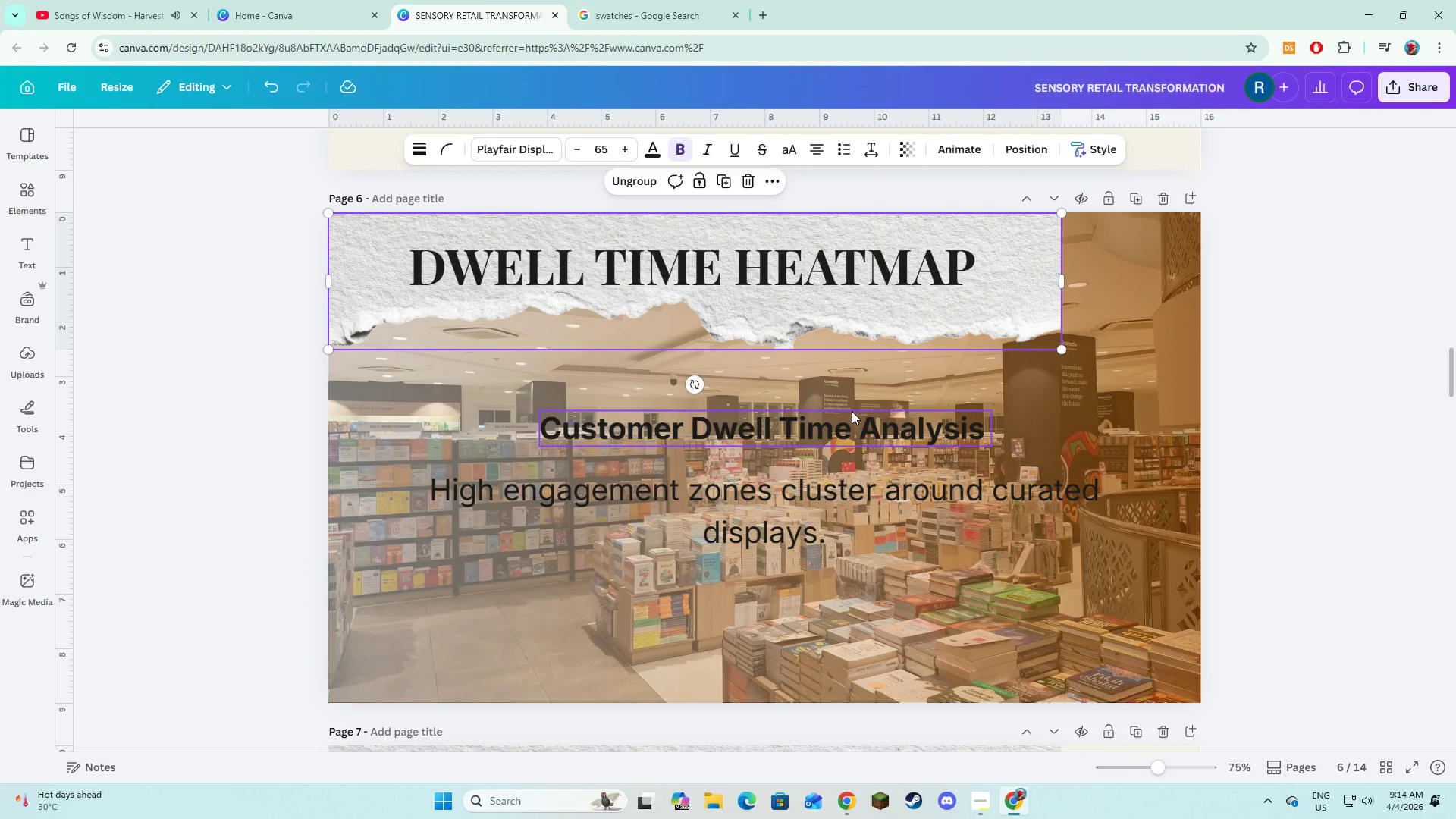 
left_click([852, 415])
 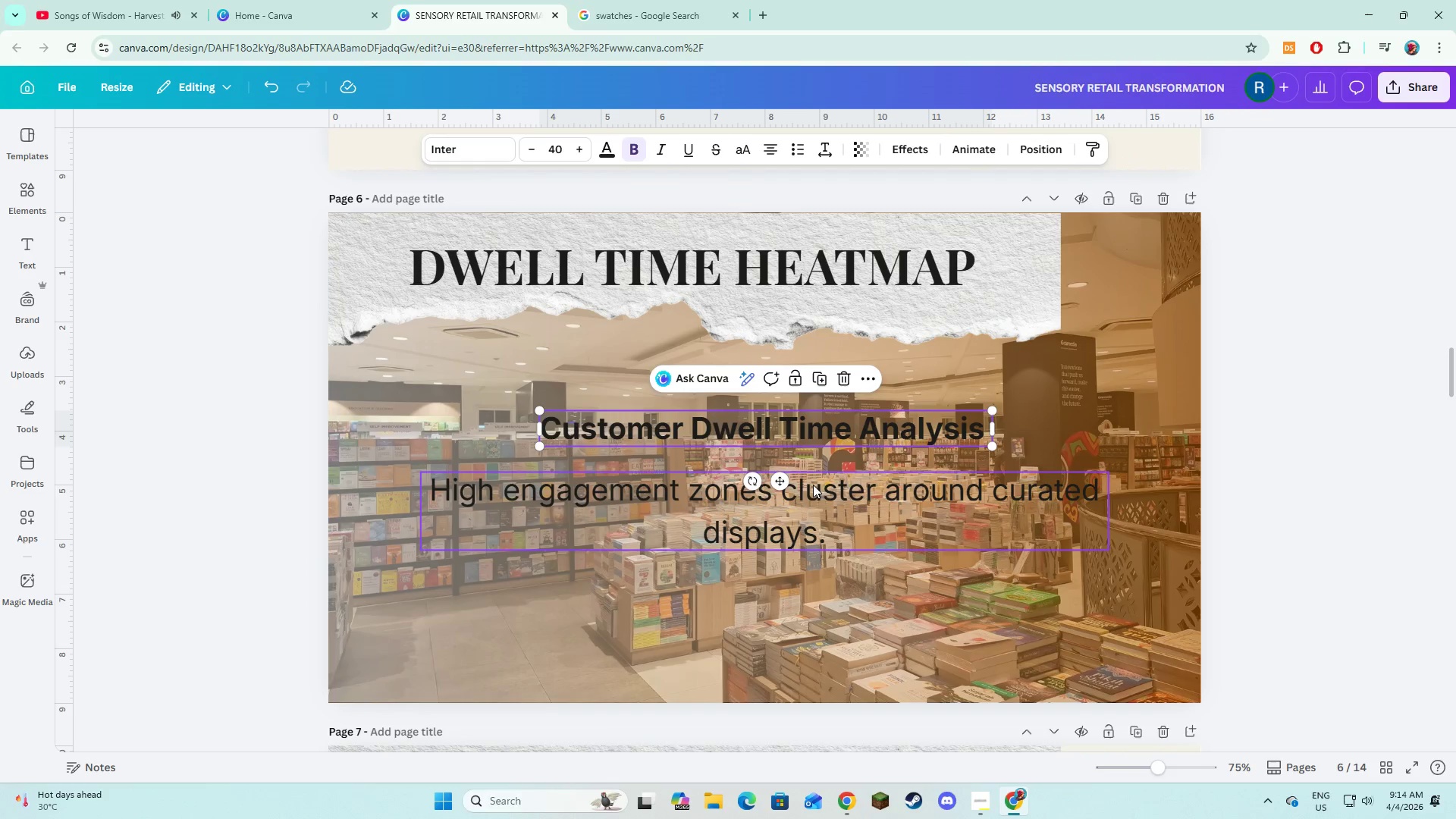 
key(Shift+ShiftLeft)
 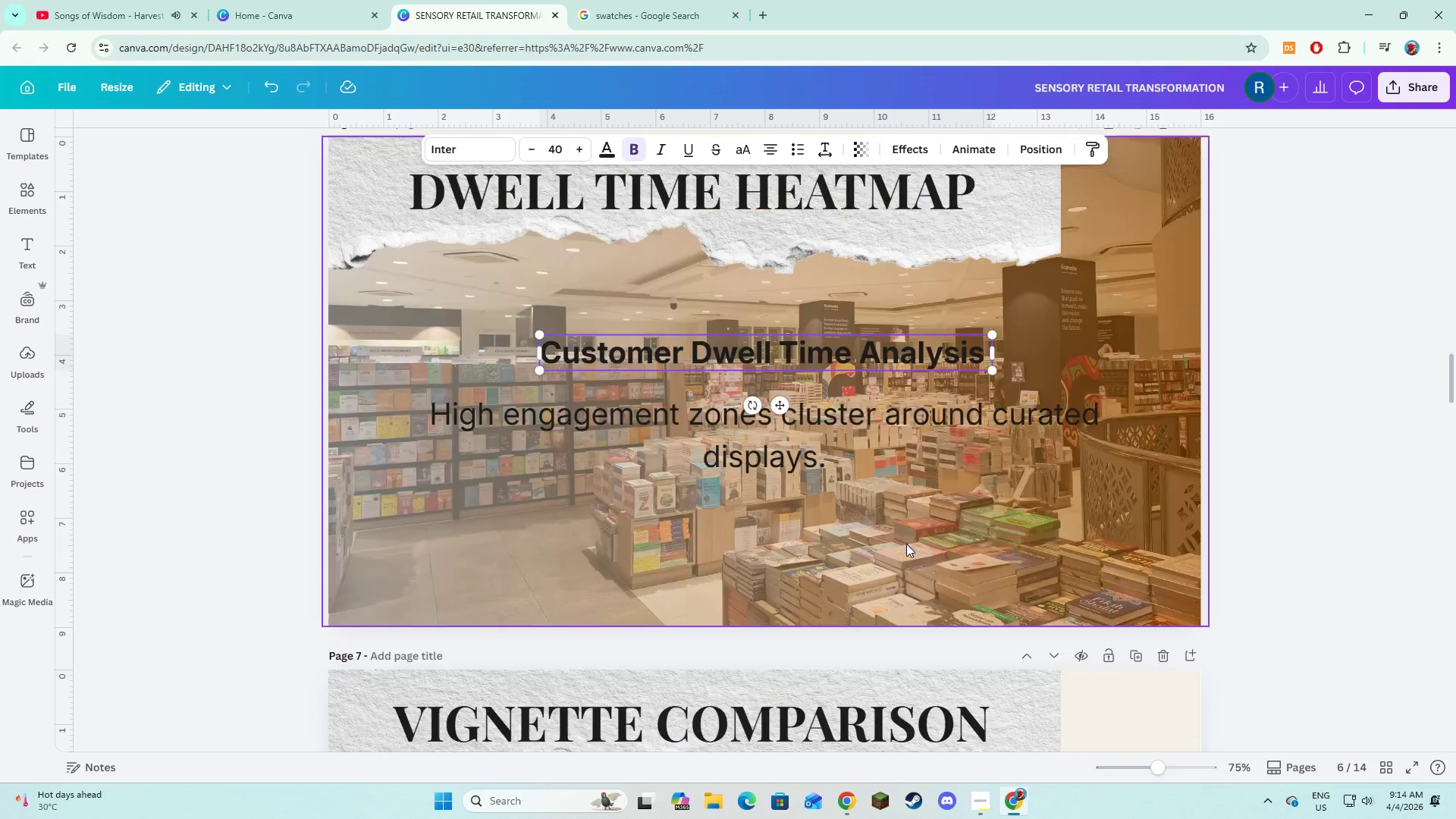 
scroll: coordinate [906, 544], scroll_direction: down, amount: 3.0
 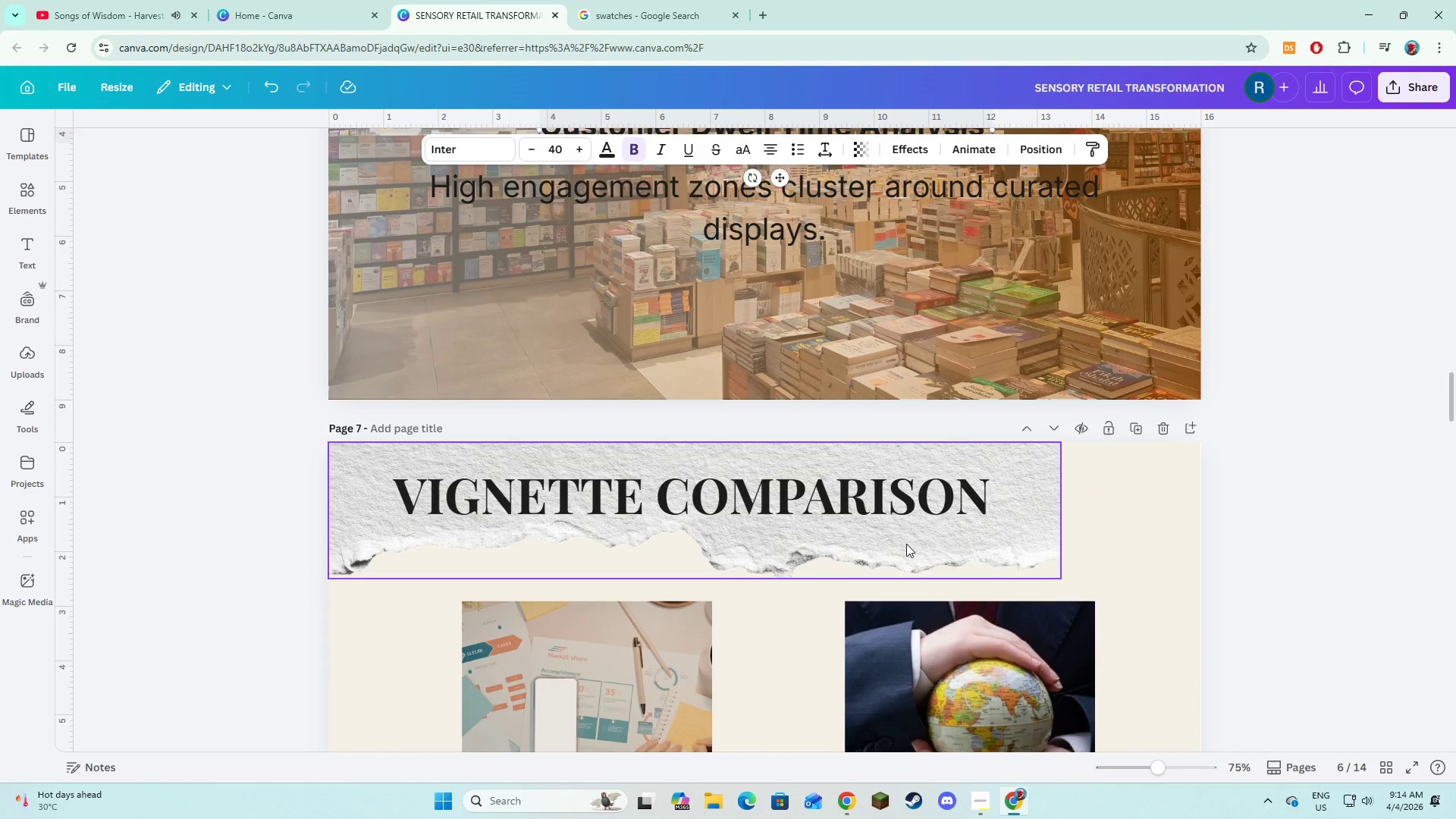 
scroll: coordinate [906, 544], scroll_direction: up, amount: 4.0
 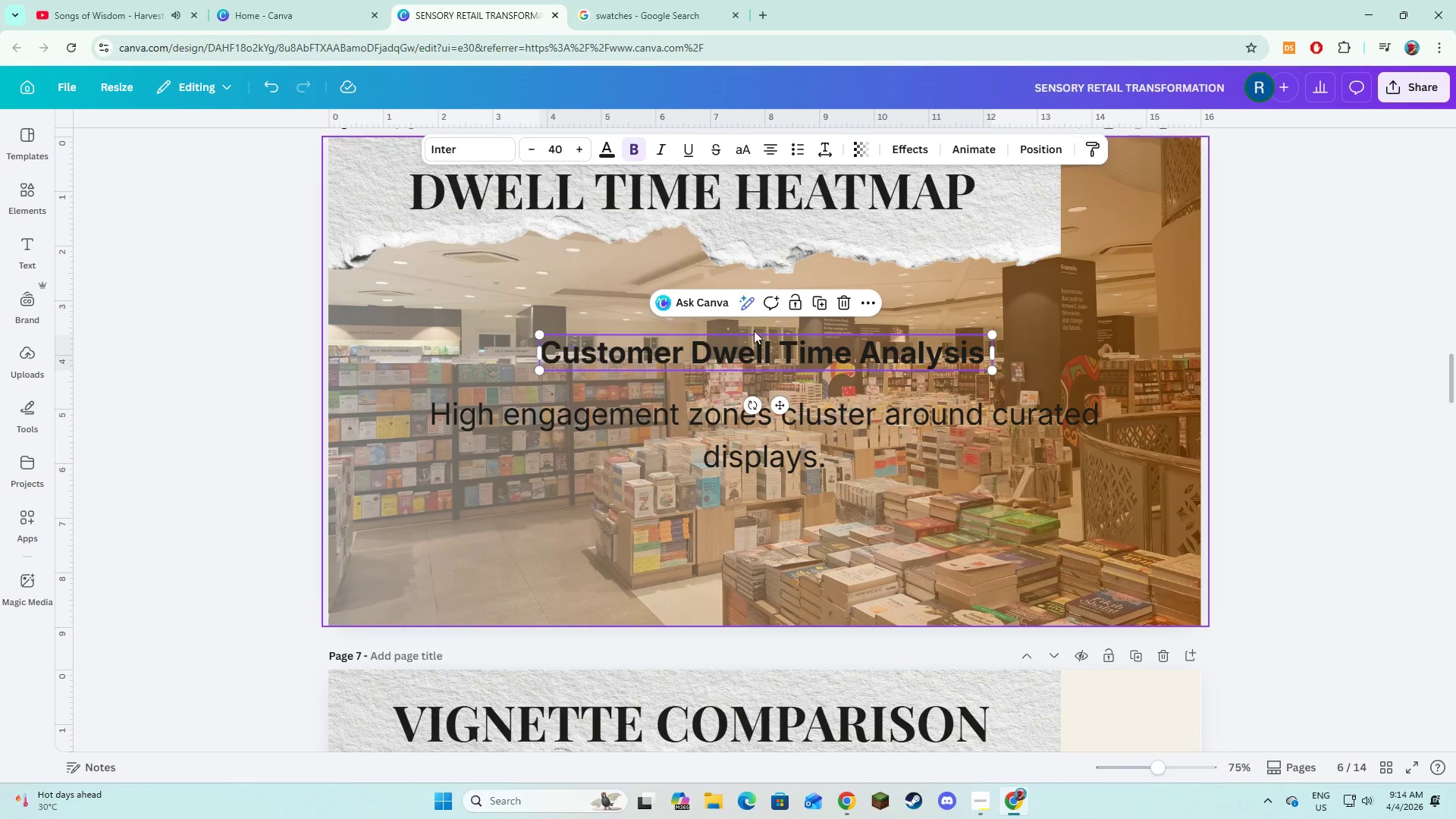 
hold_key(key=ShiftLeft, duration=0.7)
left_click([722, 423])
 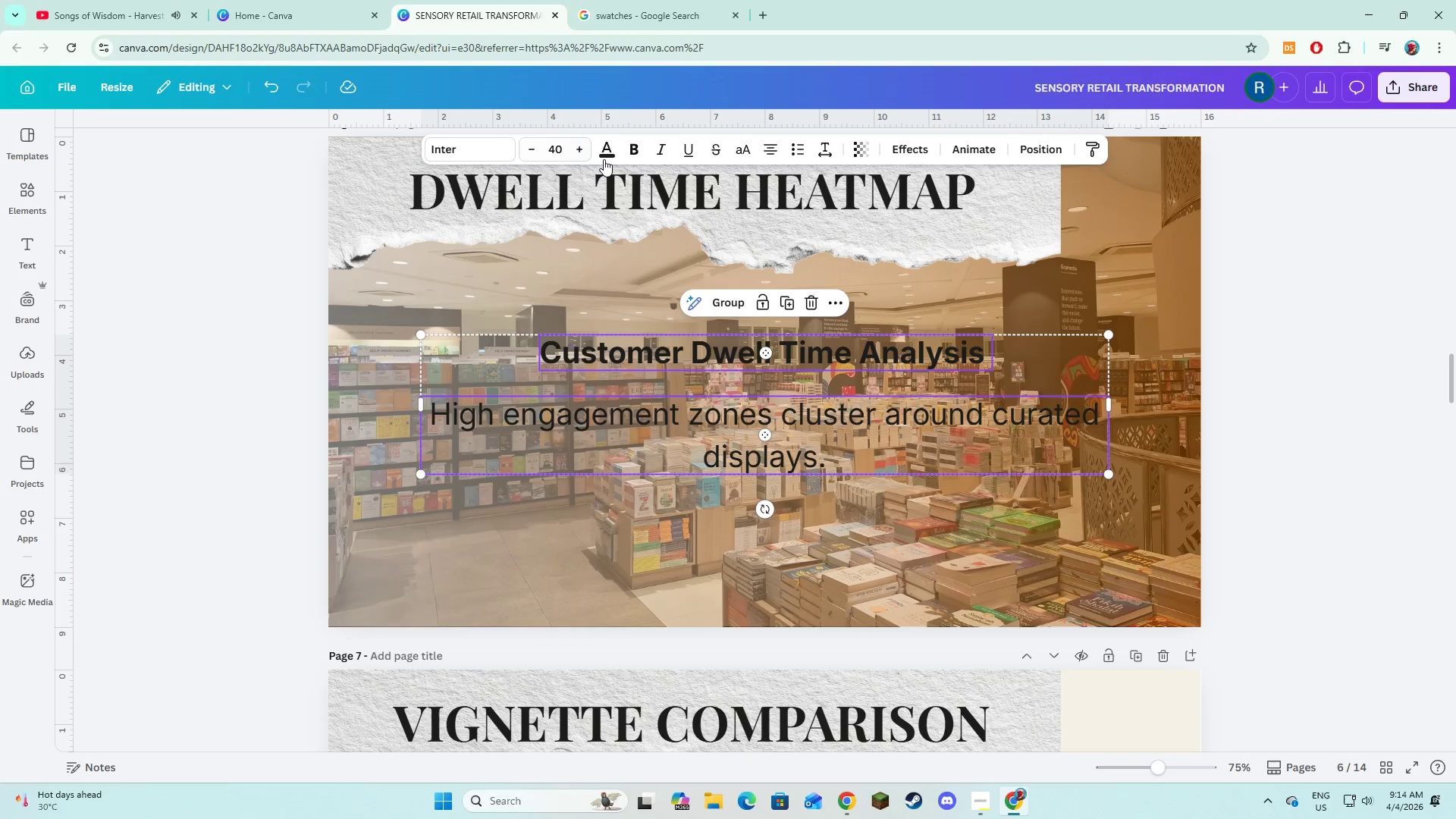 
left_click([604, 159])
 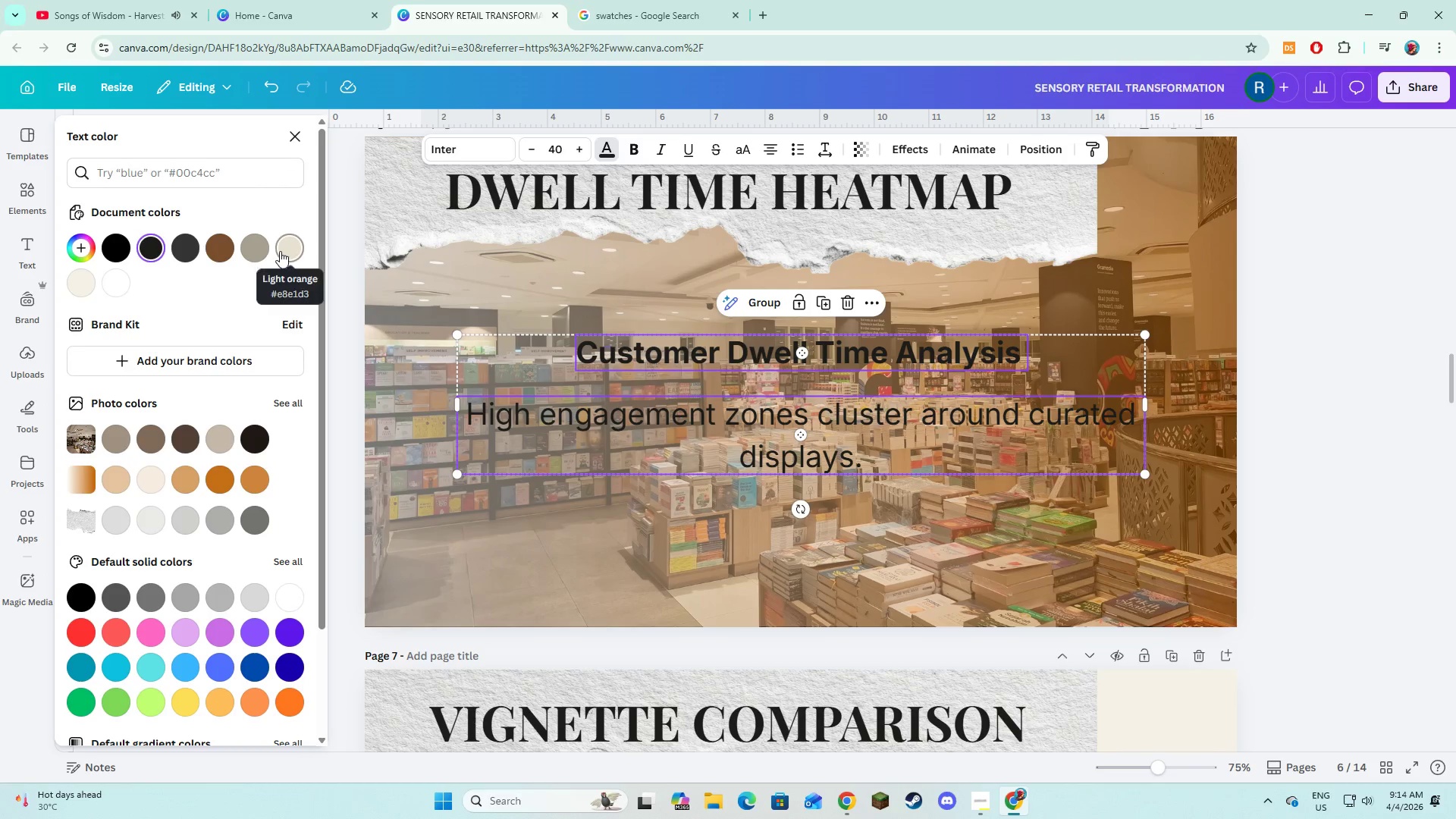 
left_click([280, 251])
 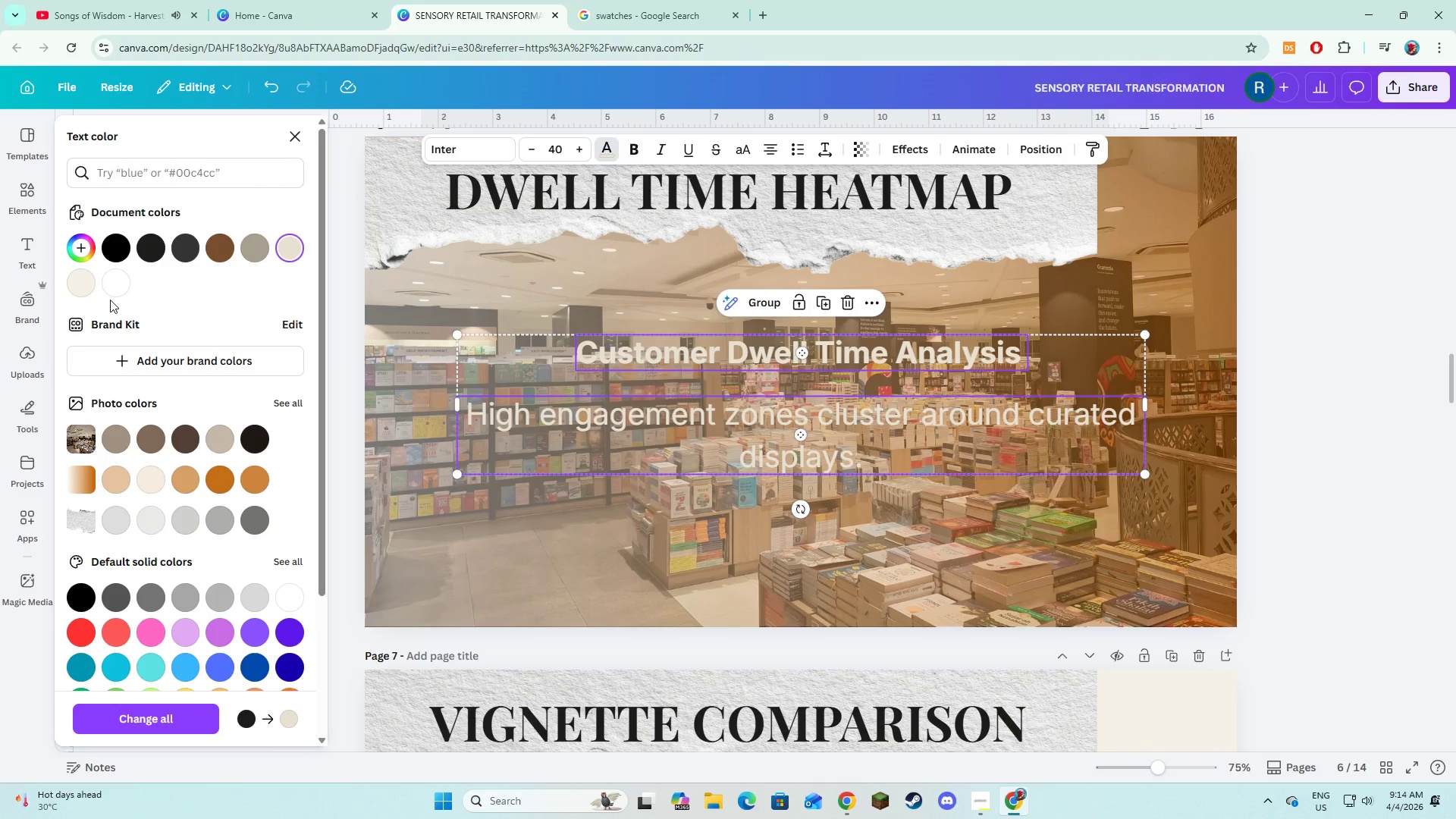 
left_click([80, 280])
 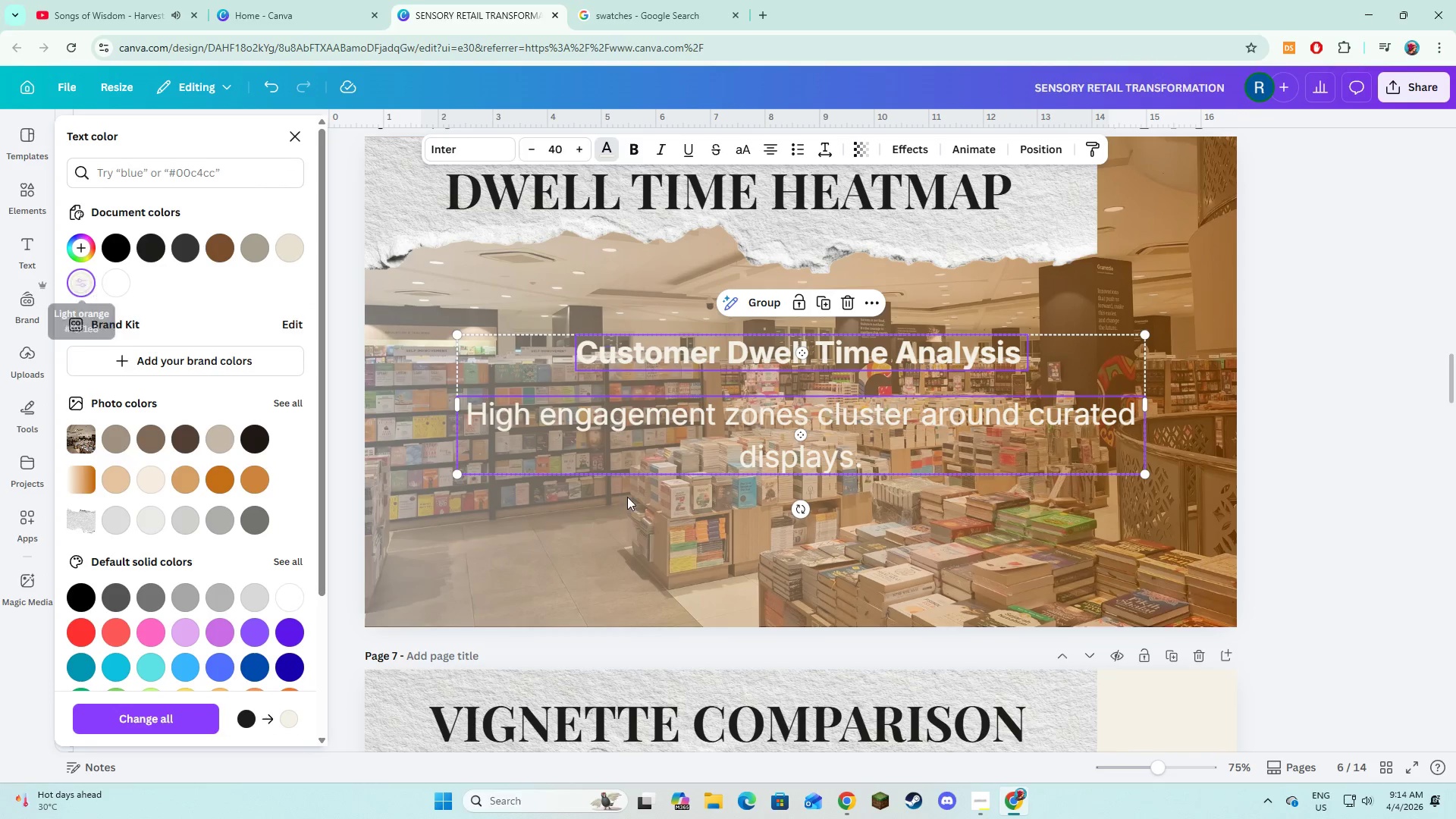 
left_click([648, 519])
 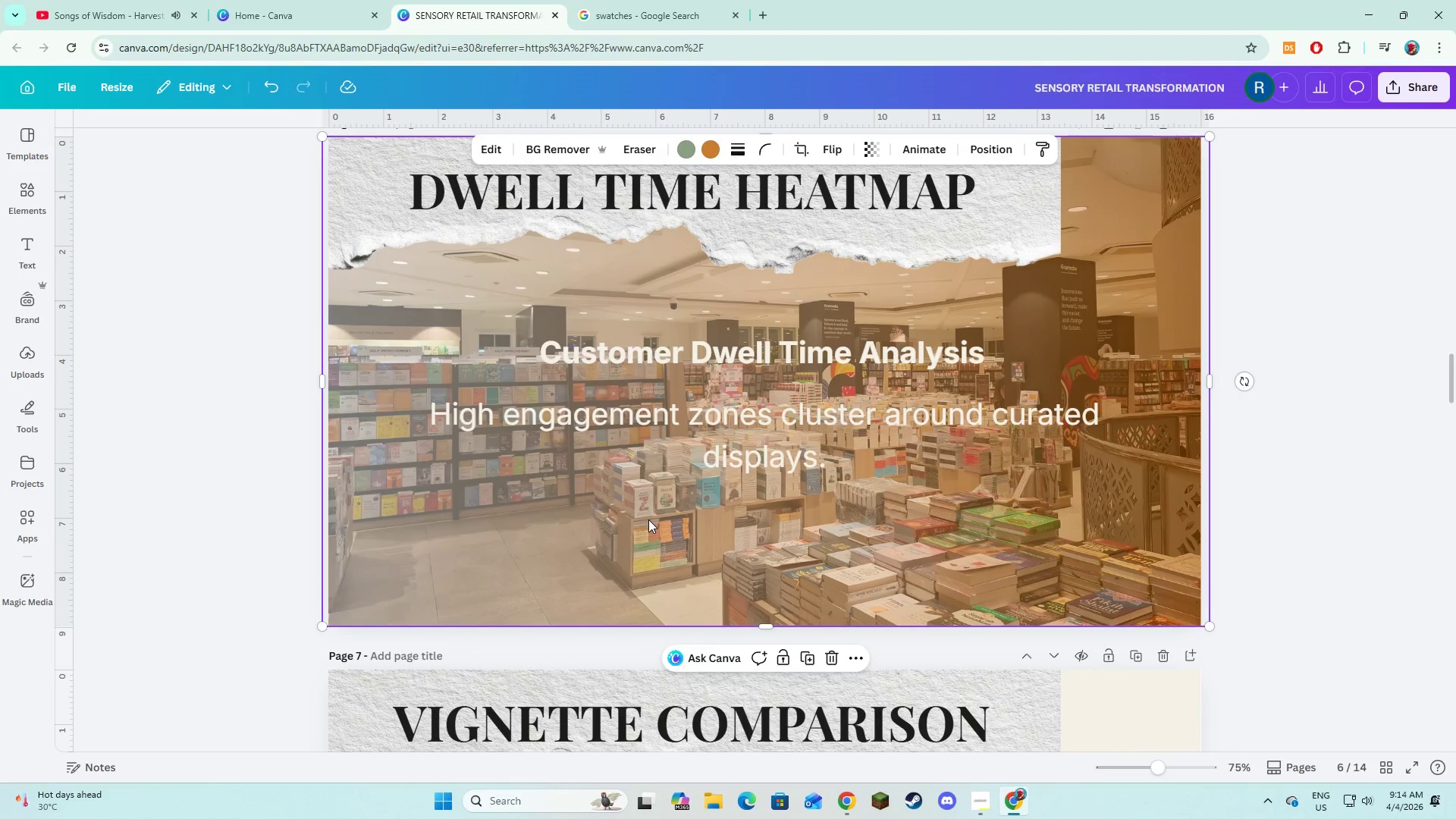 
scroll: coordinate [648, 519], scroll_direction: down, amount: 2.0
 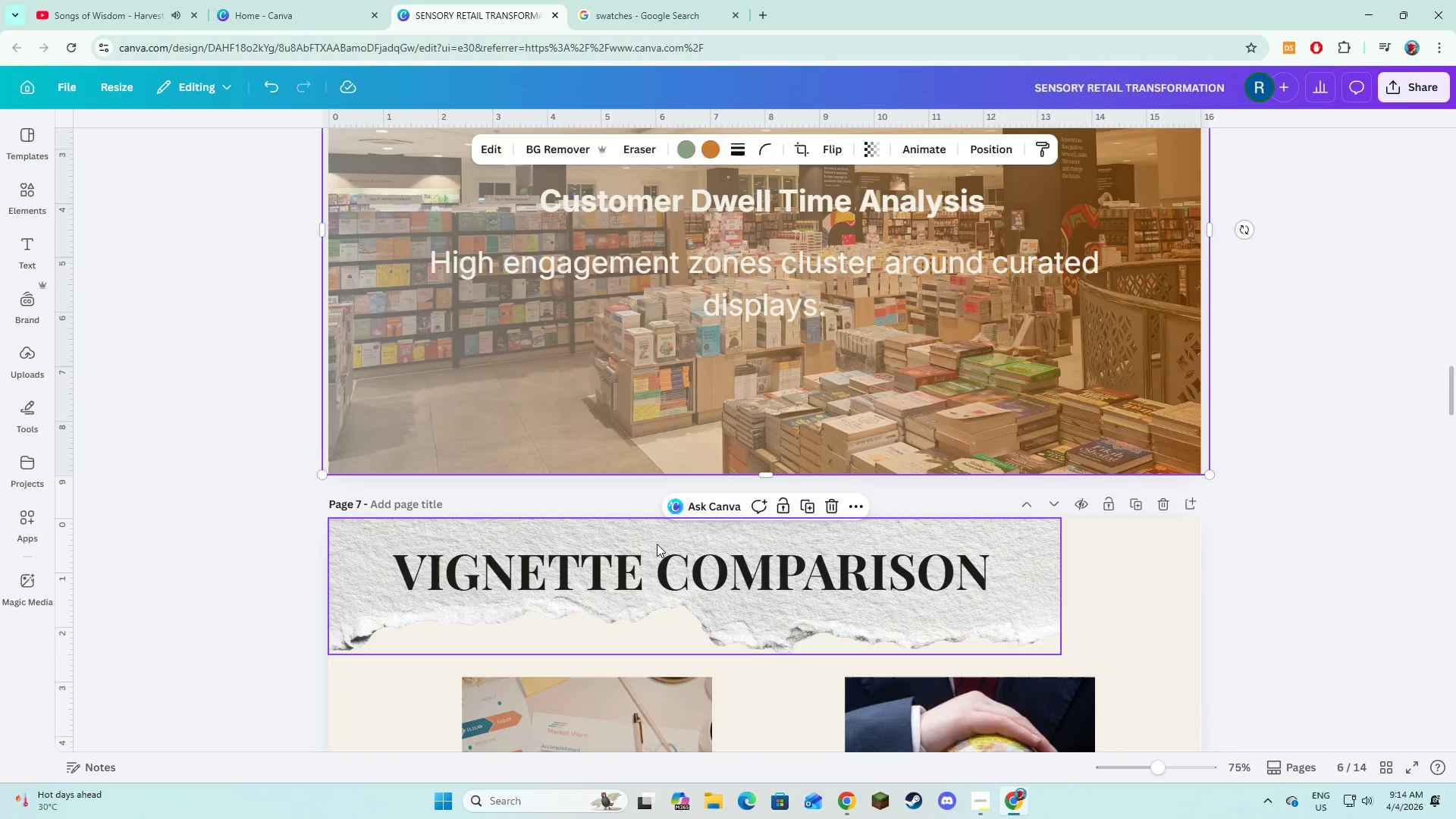 
left_click([657, 544])
 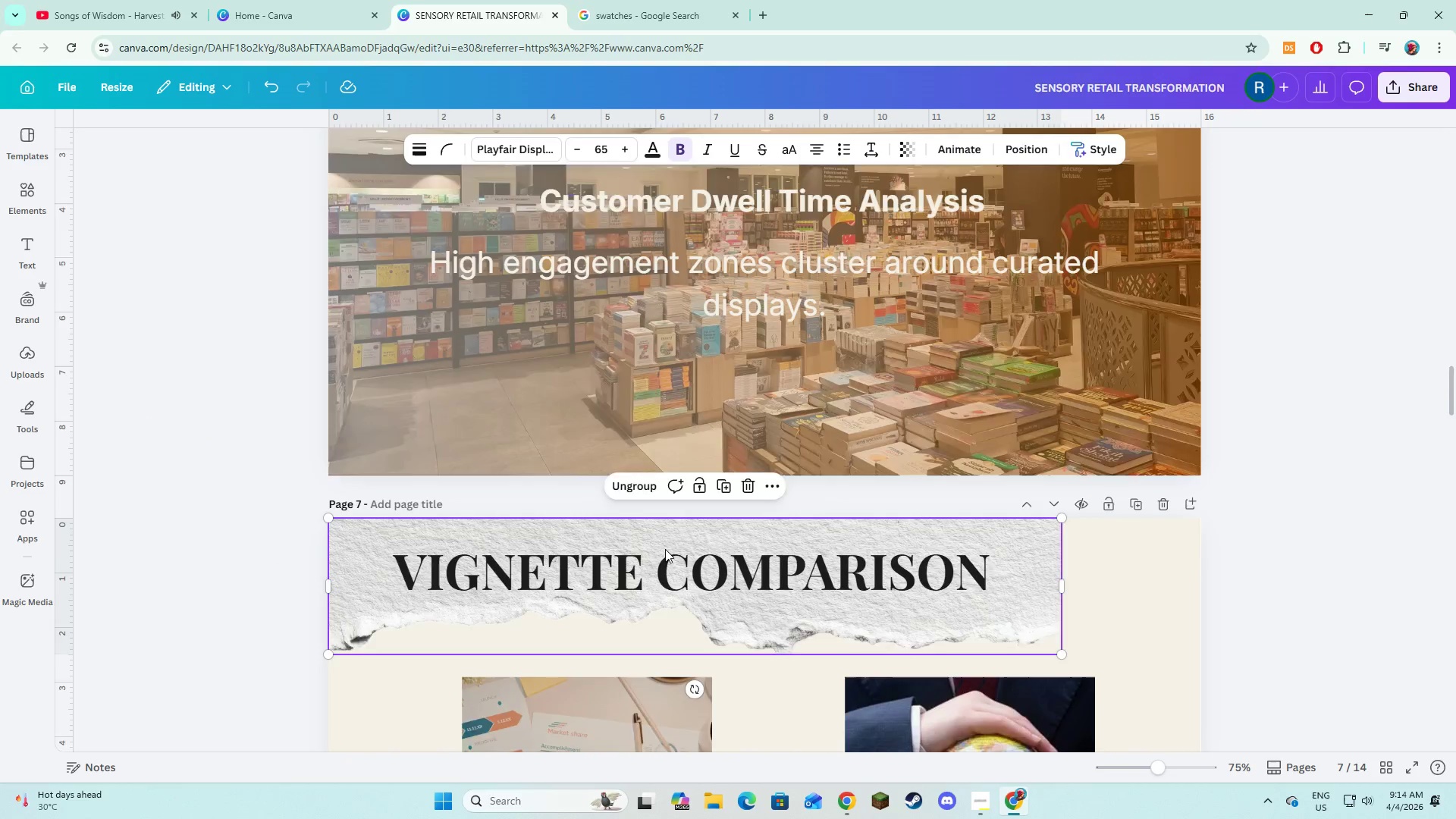 
scroll: coordinate [668, 477], scroll_direction: down, amount: 5.0
 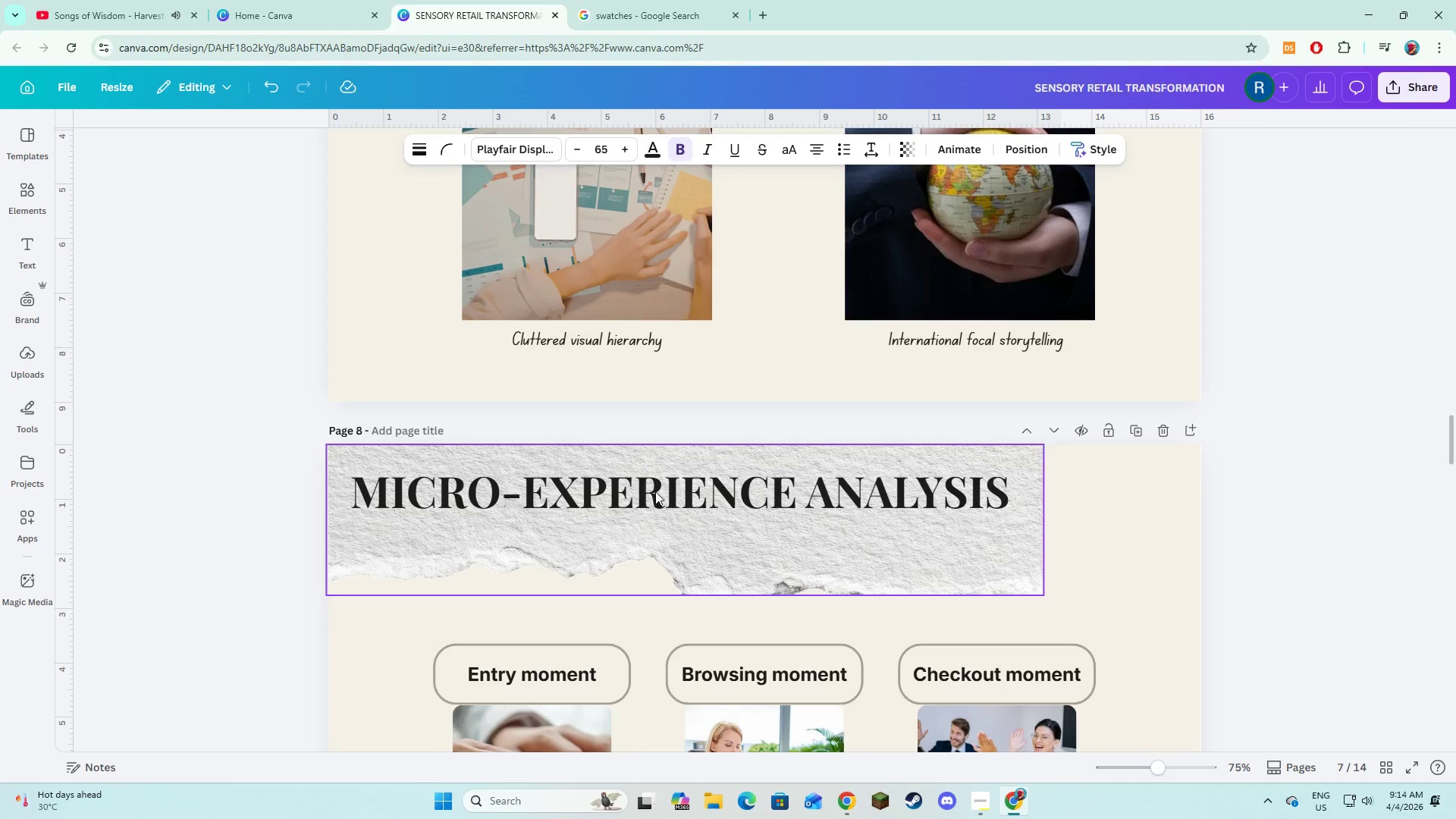 
left_click([655, 491])
 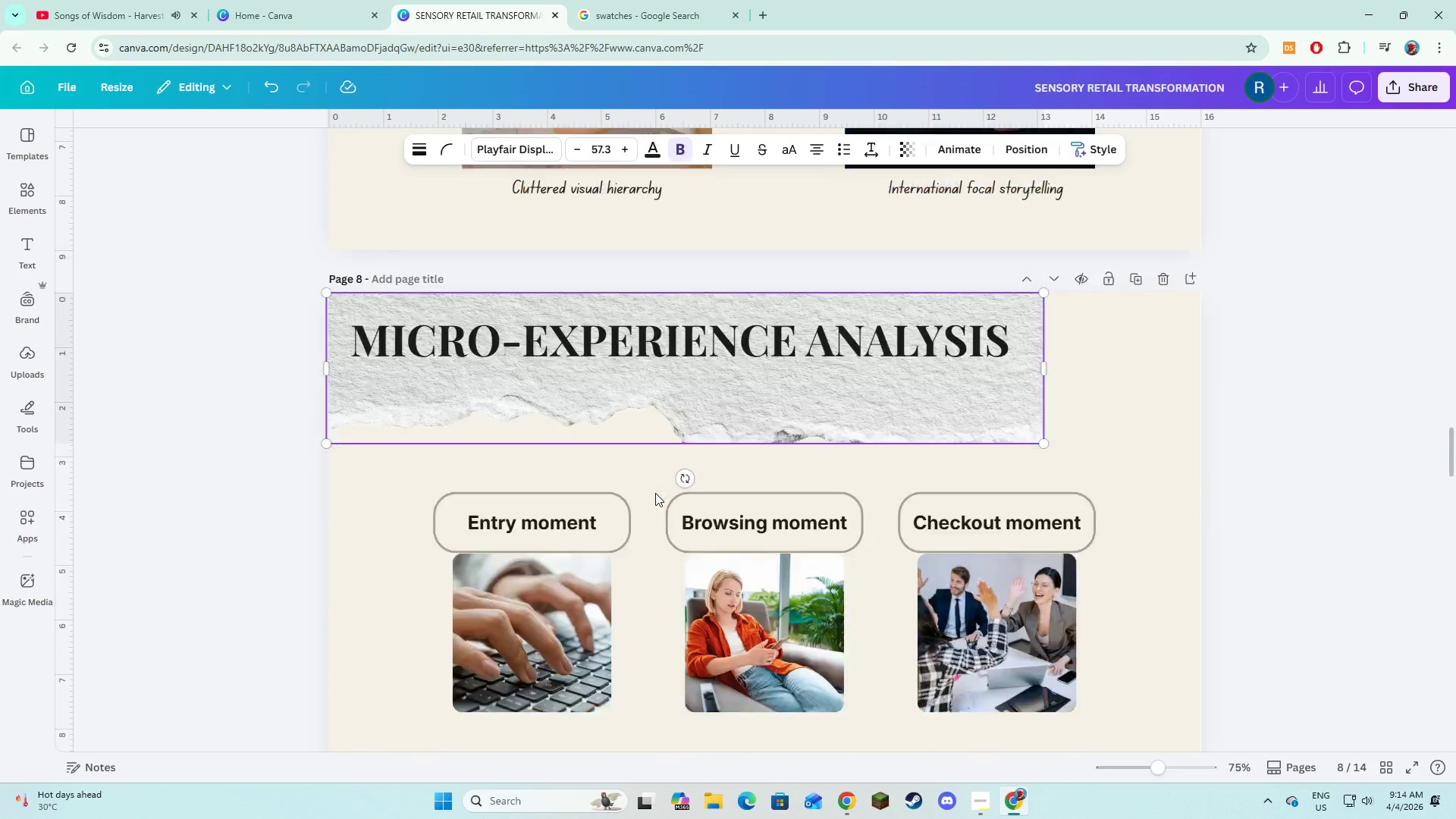 
scroll: coordinate [655, 493], scroll_direction: down, amount: 3.0
 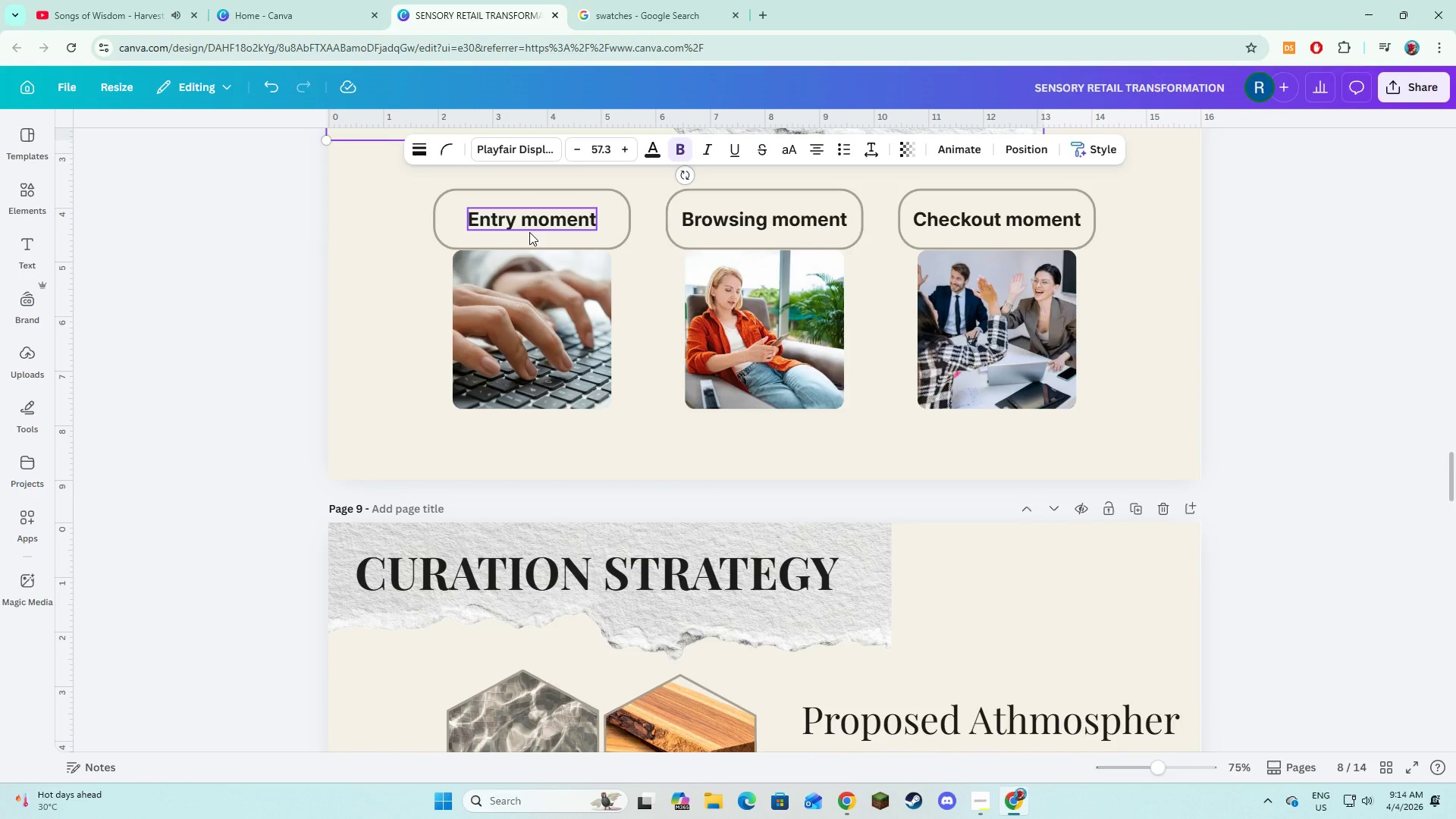 
left_click([529, 232])
 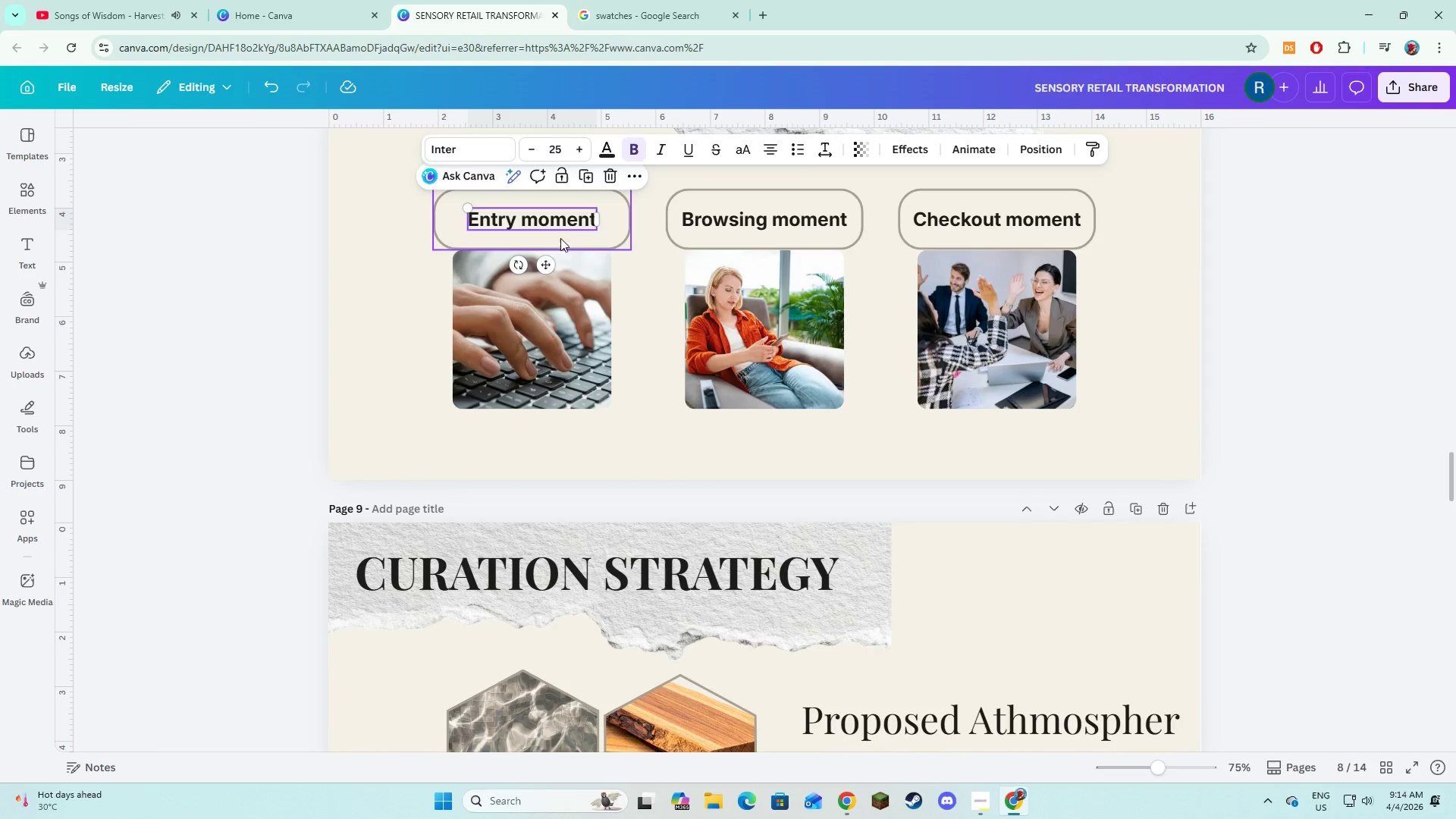 
hold_key(key=ShiftLeft, duration=1.5)
left_click([592, 245])
 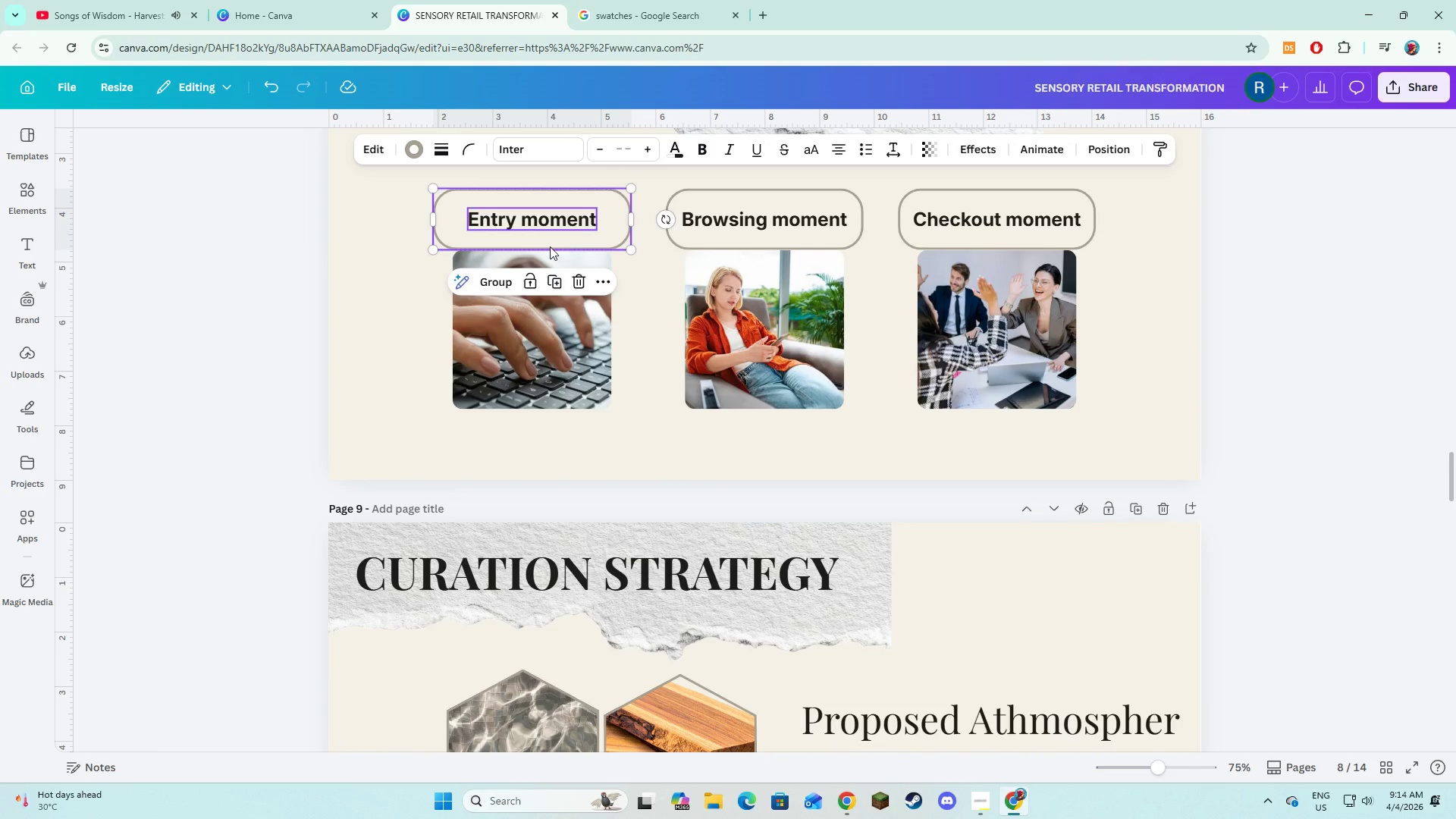 
hold_key(key=ShiftLeft, duration=1.44)
left_click([511, 281])
 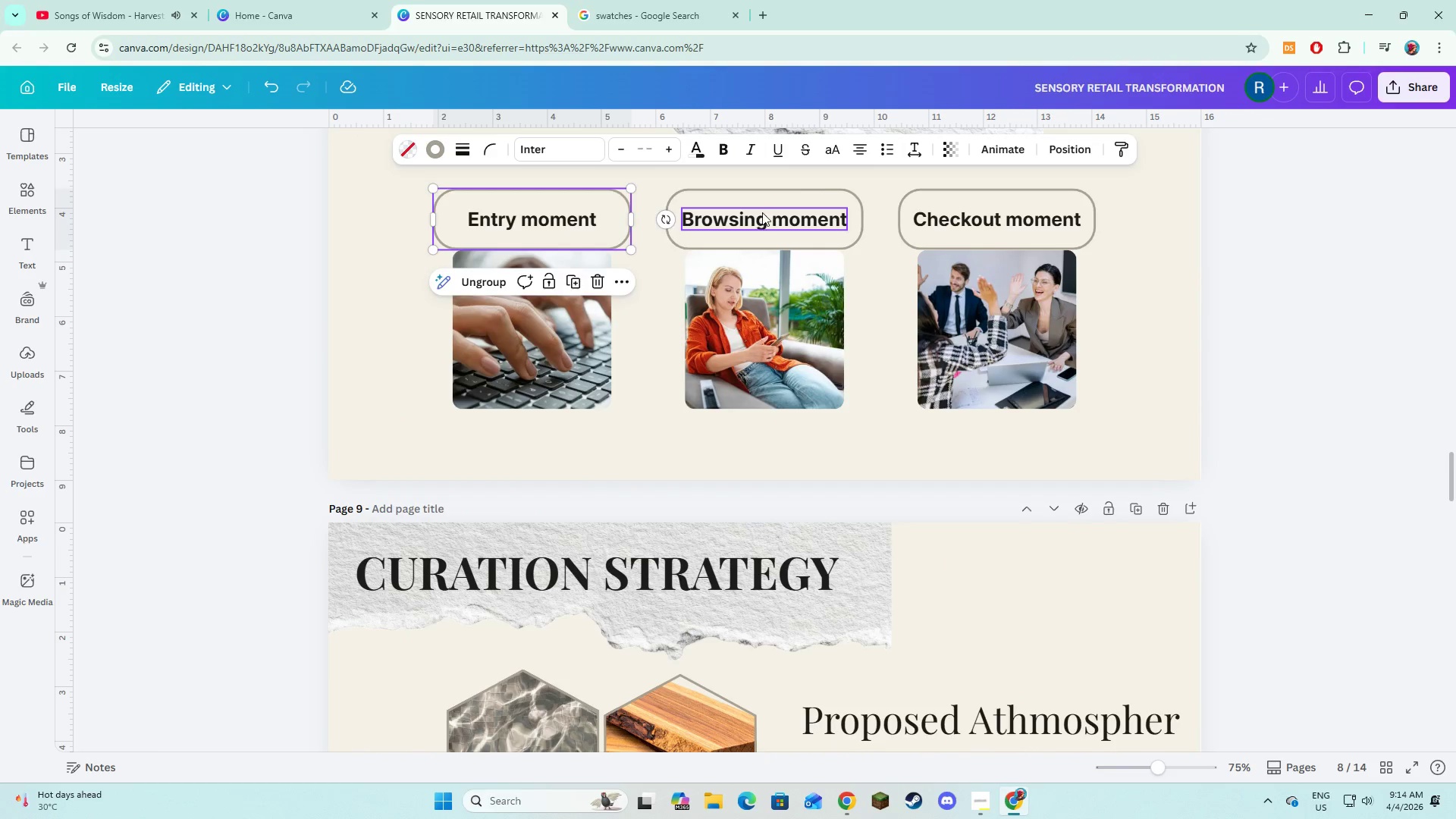 
left_click([762, 212])
 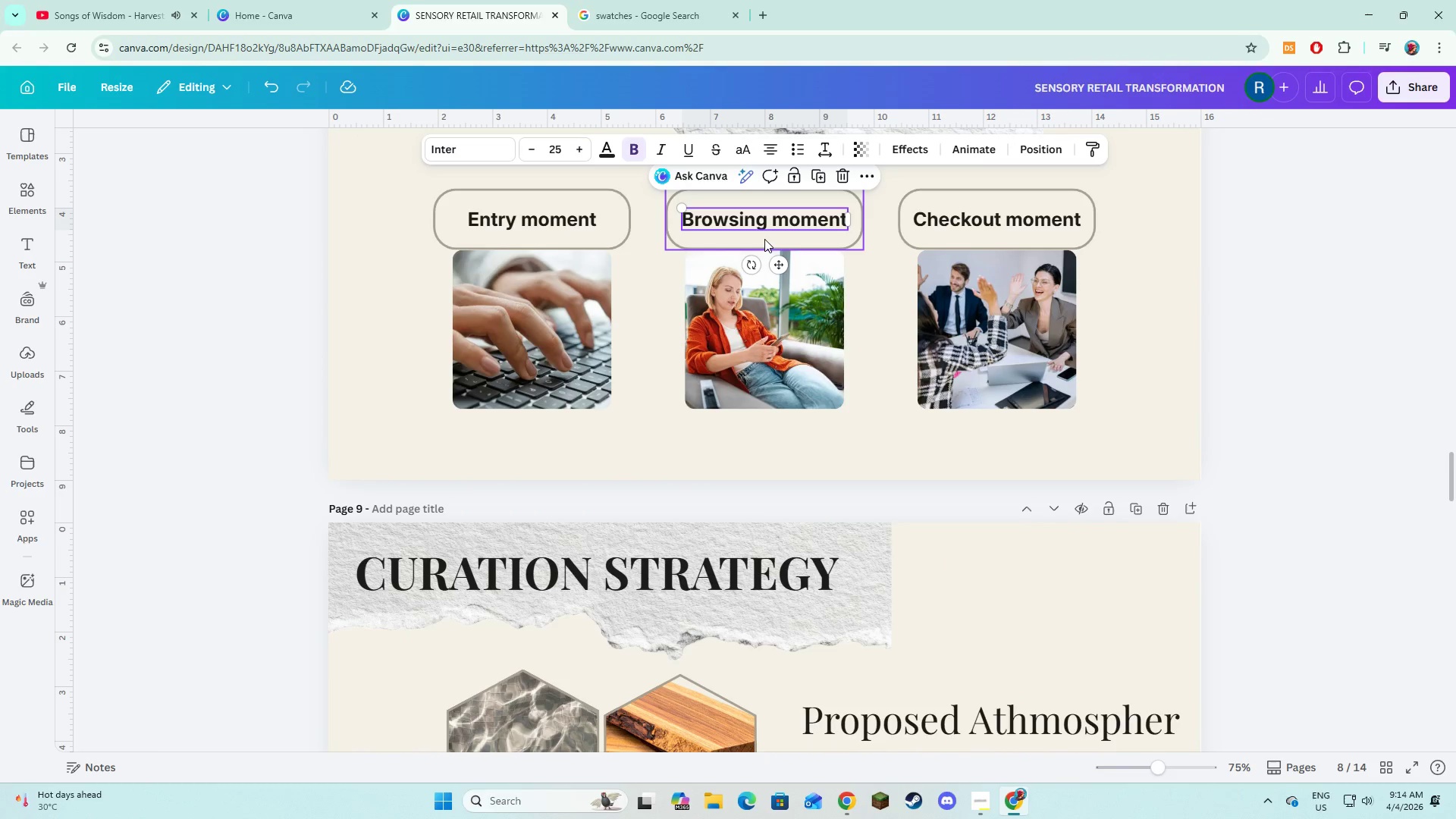 
hold_key(key=ShiftLeft, duration=1.5)
left_click([764, 239])
 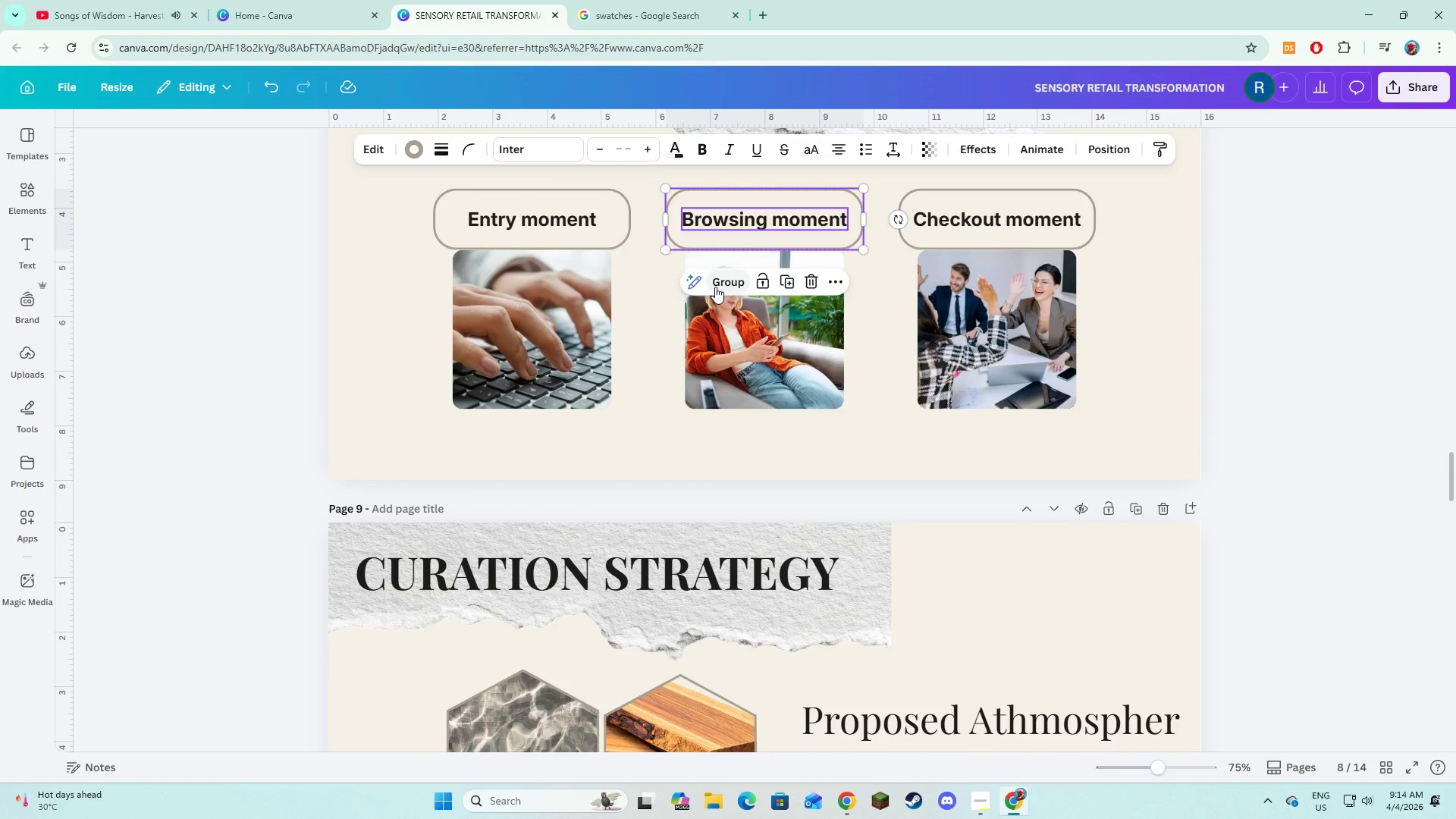 
key(Shift+ShiftLeft)
 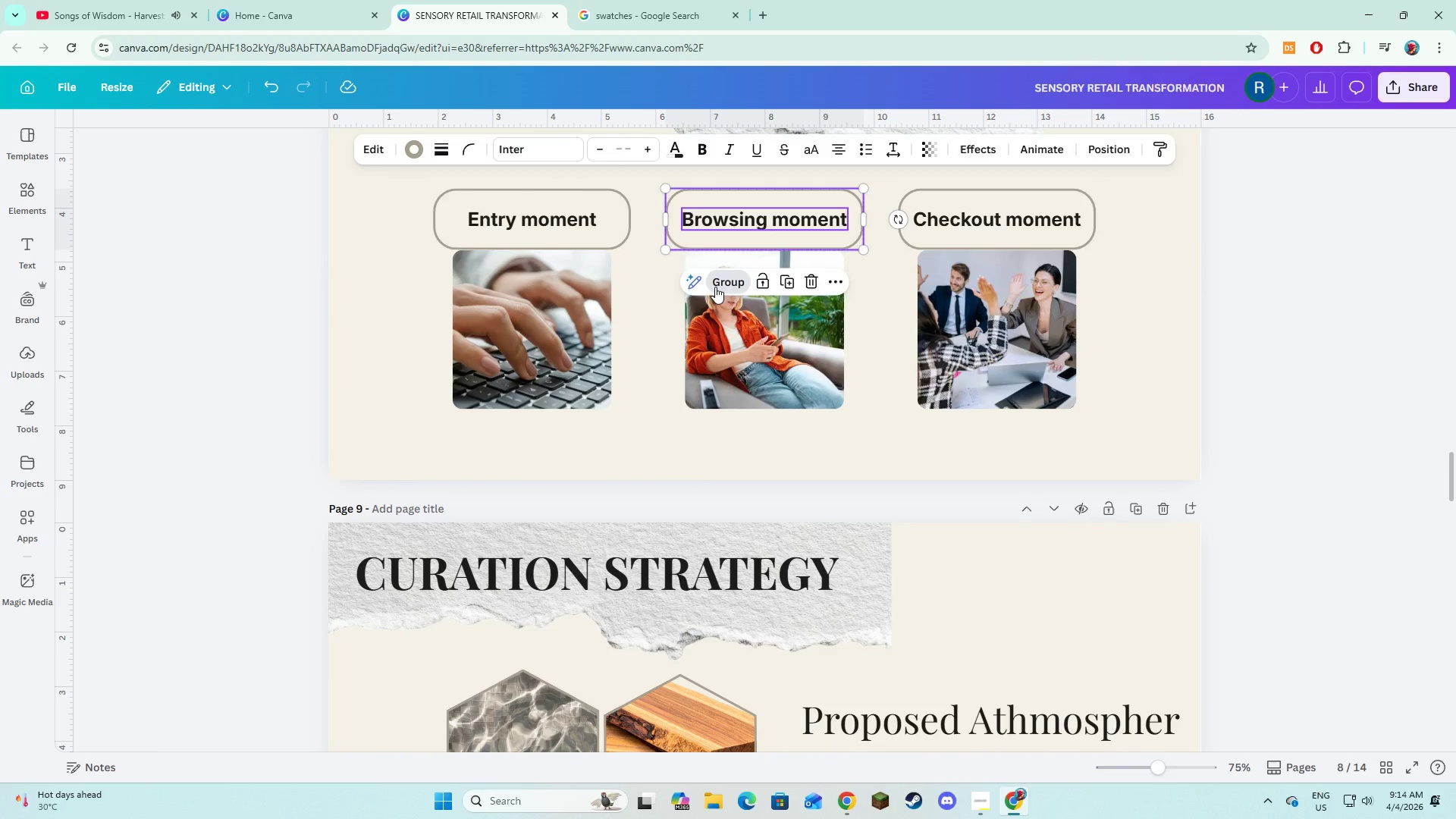 
left_click([715, 287])
 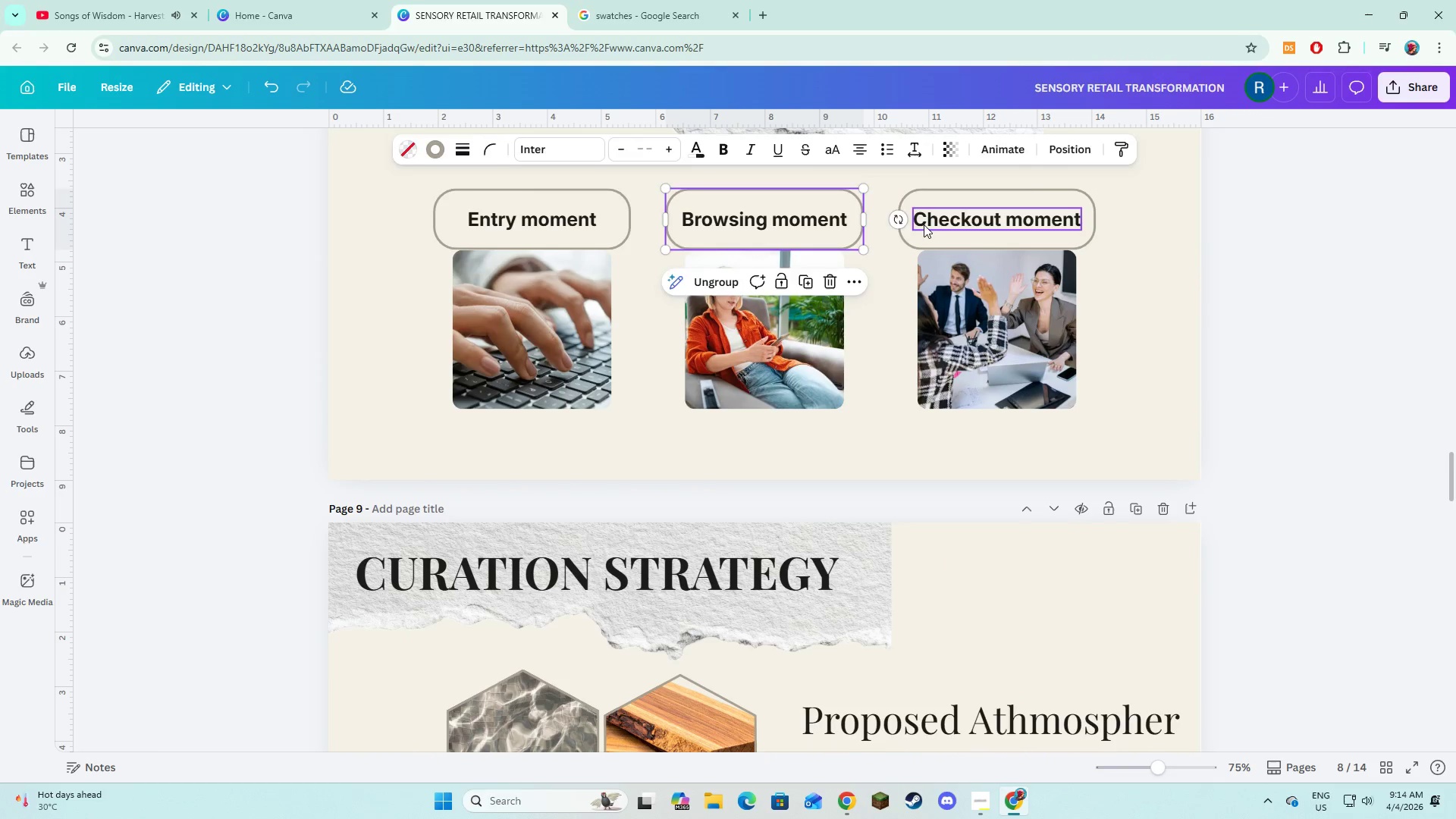 
left_click([924, 224])
 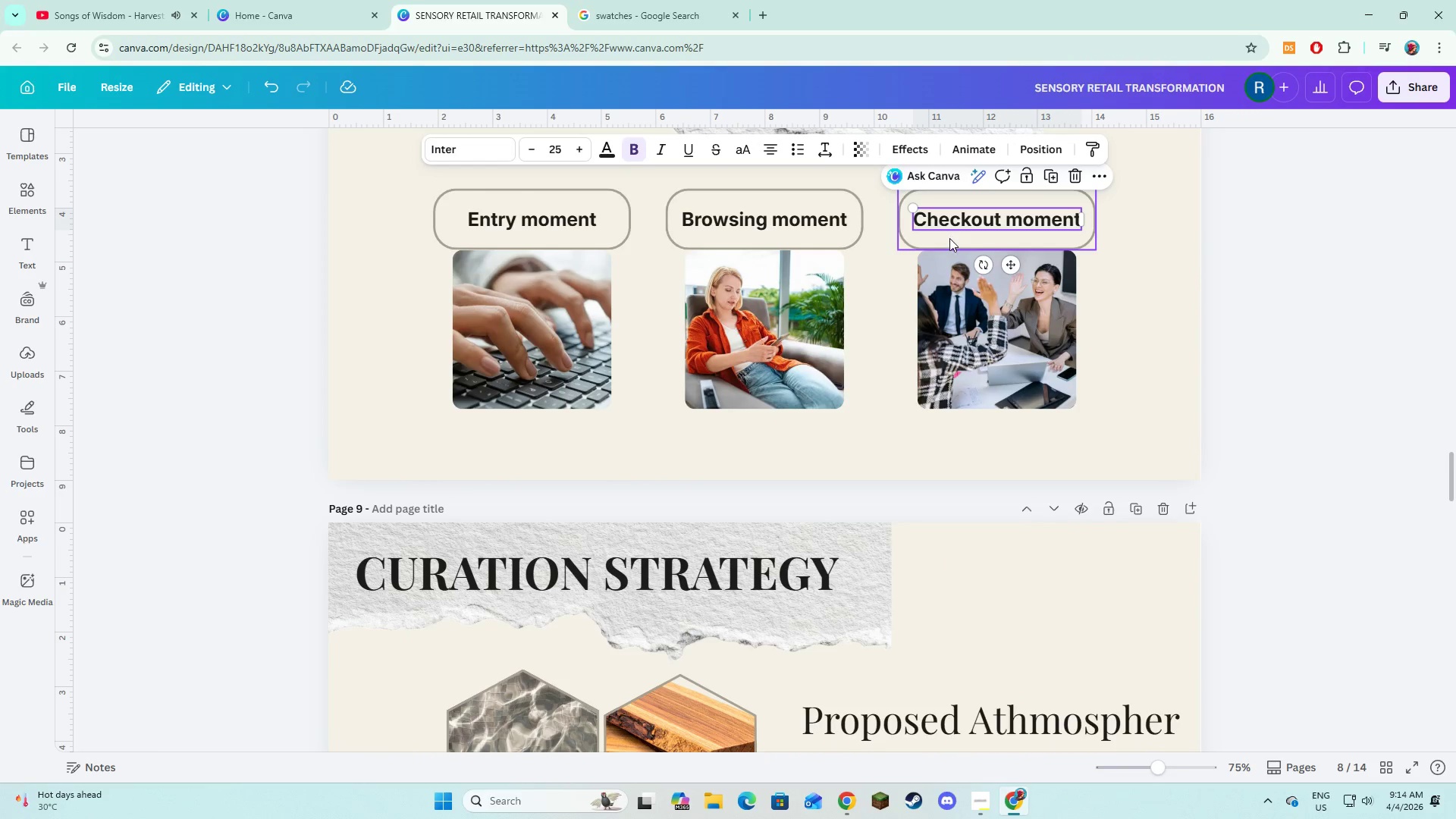 
hold_key(key=ShiftLeft, duration=0.88)
left_click([949, 240])
 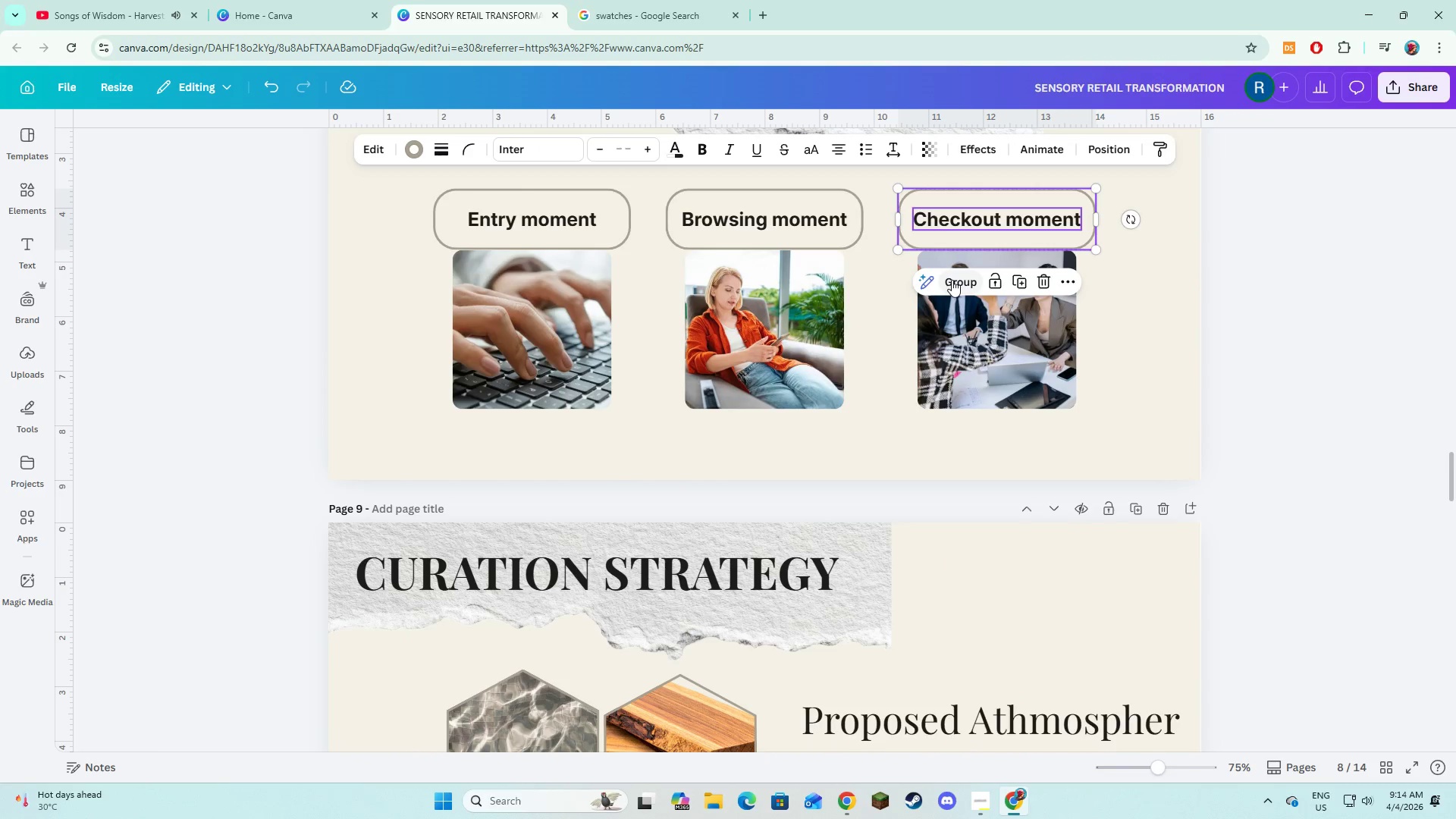 
left_click([952, 280])
 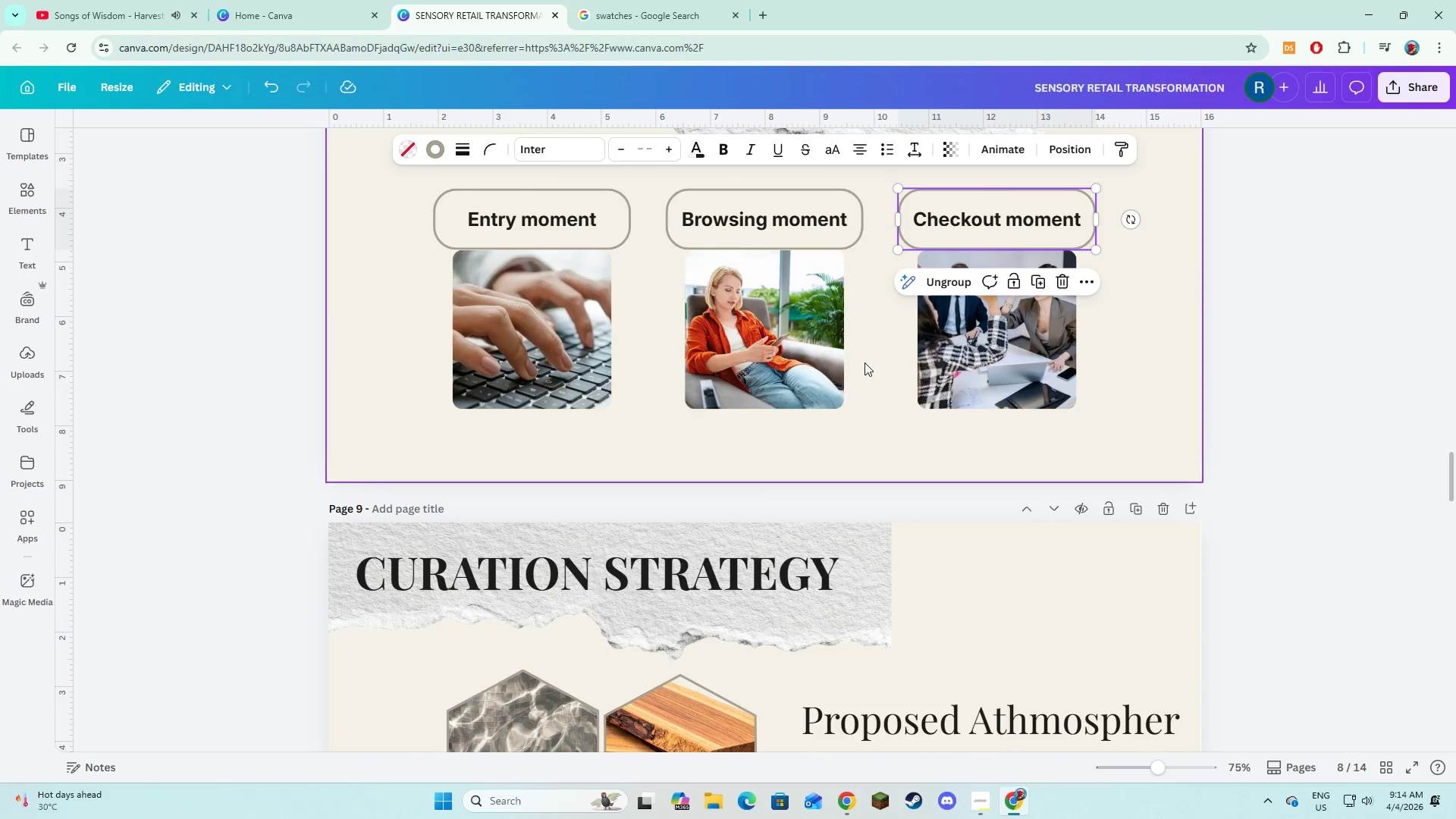 
scroll: coordinate [853, 381], scroll_direction: down, amount: 7.0
 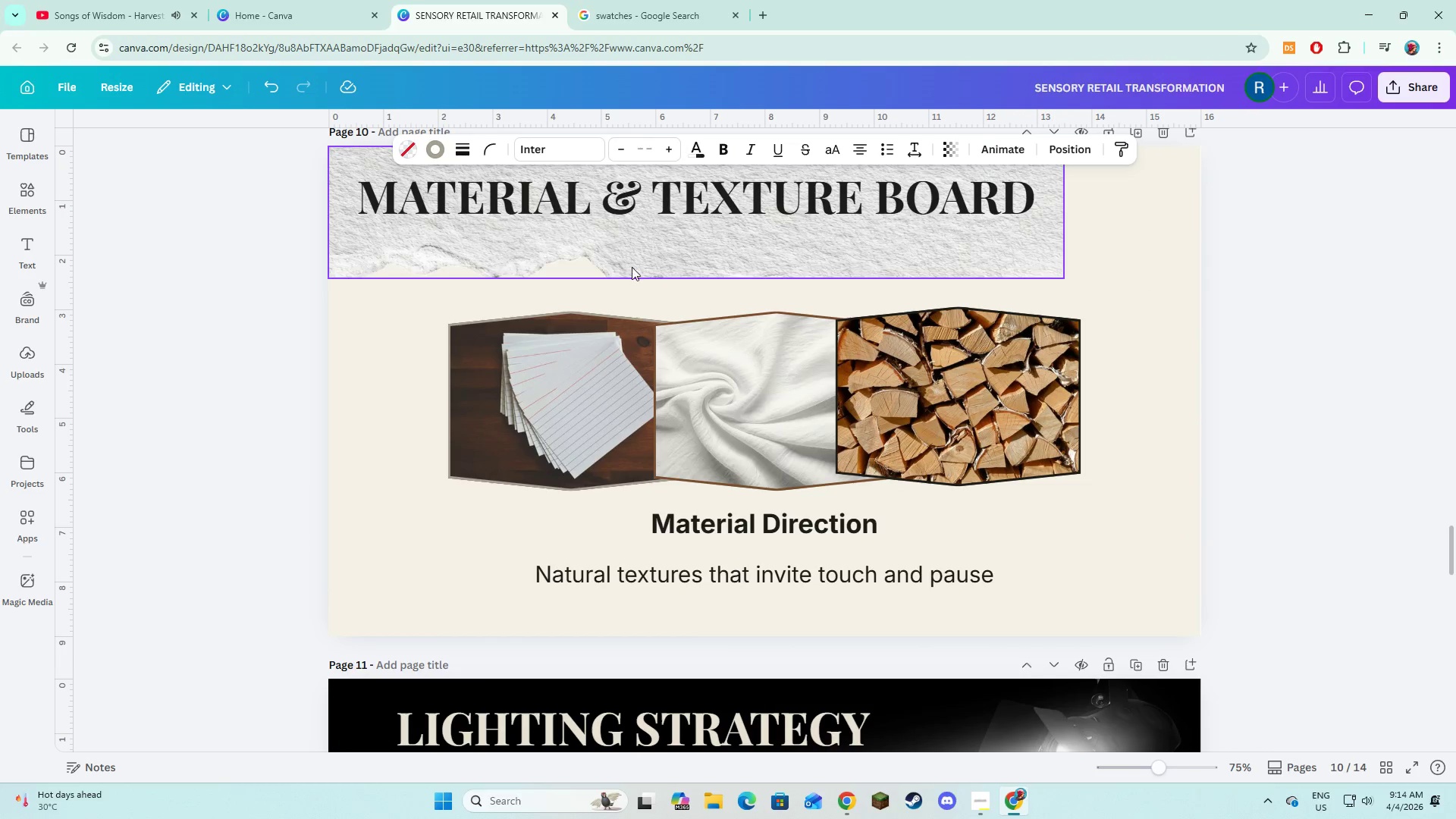 
scroll: coordinate [632, 268], scroll_direction: up, amount: 5.0
 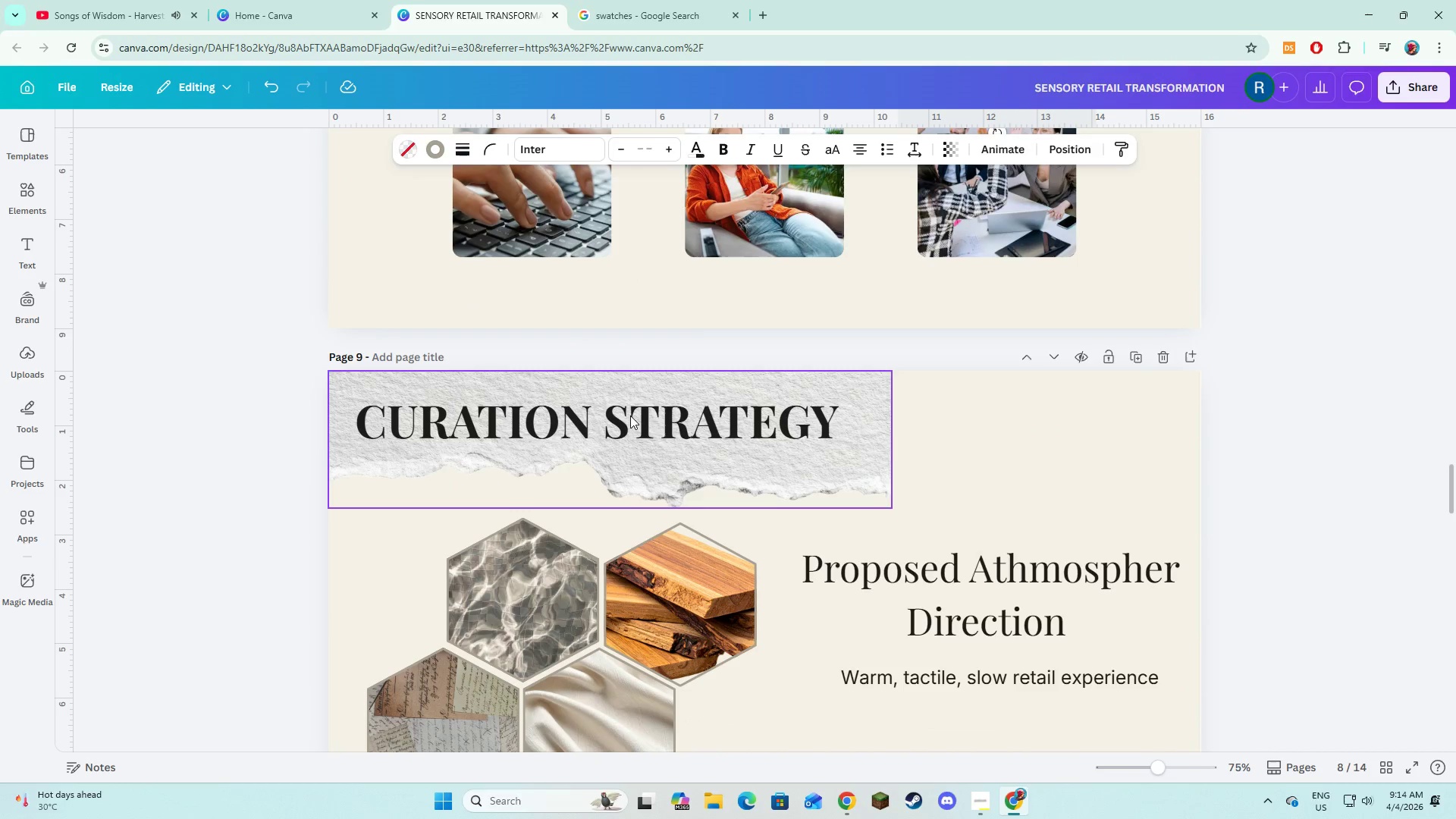 
left_click([630, 416])
 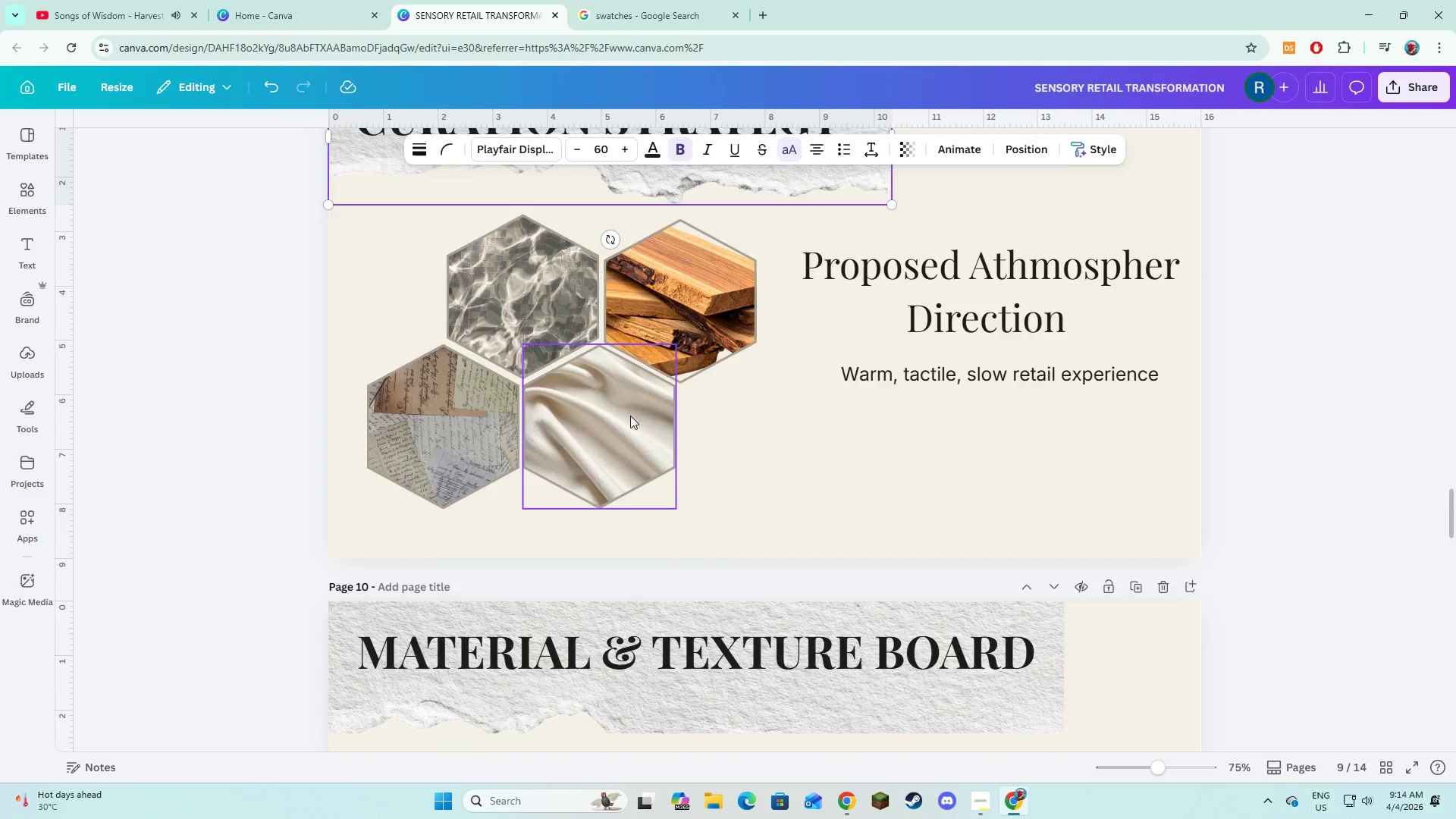 
scroll: coordinate [630, 416], scroll_direction: down, amount: 8.0
 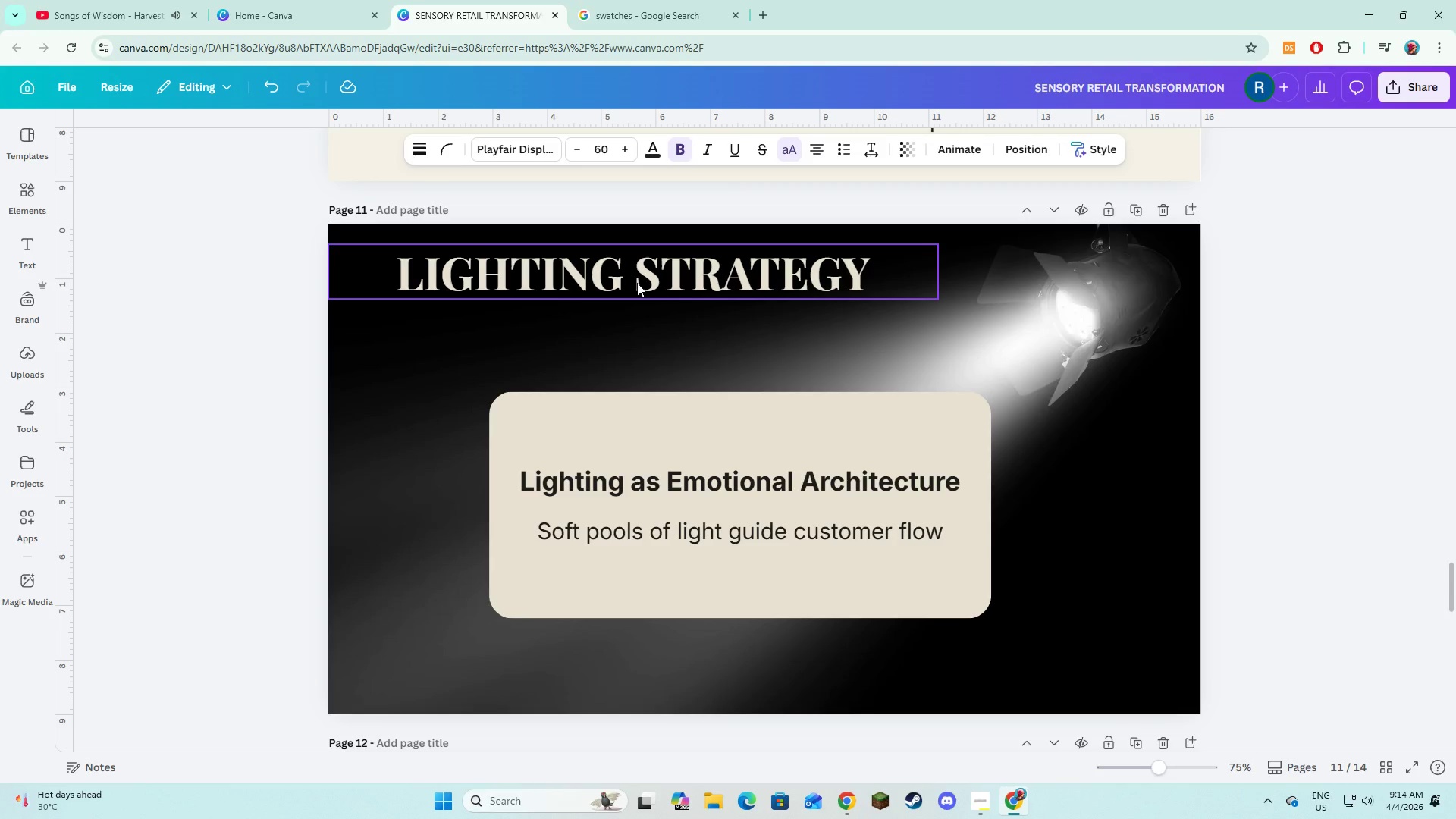 
left_click([637, 283])
 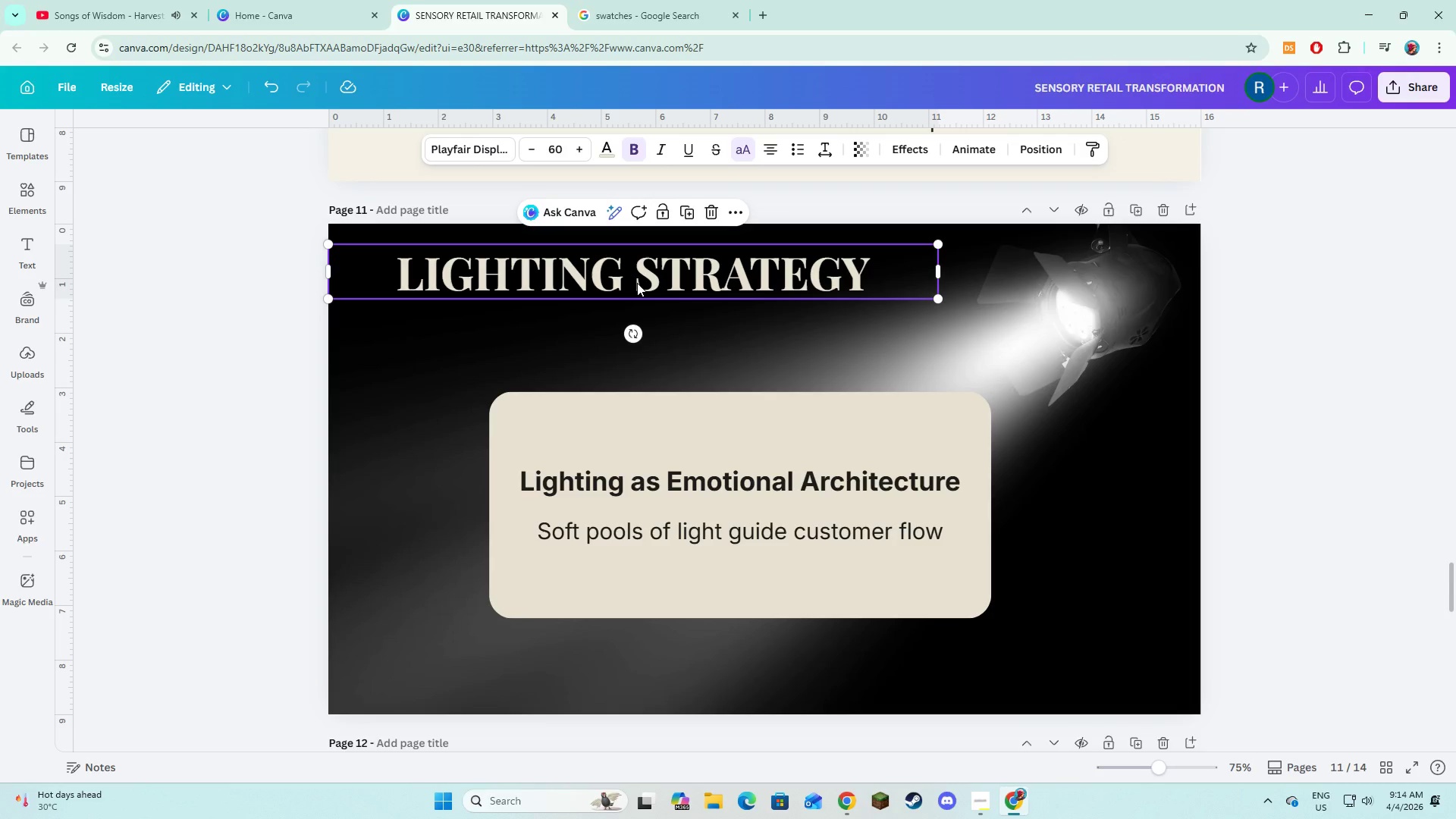 
key(Backspace)
 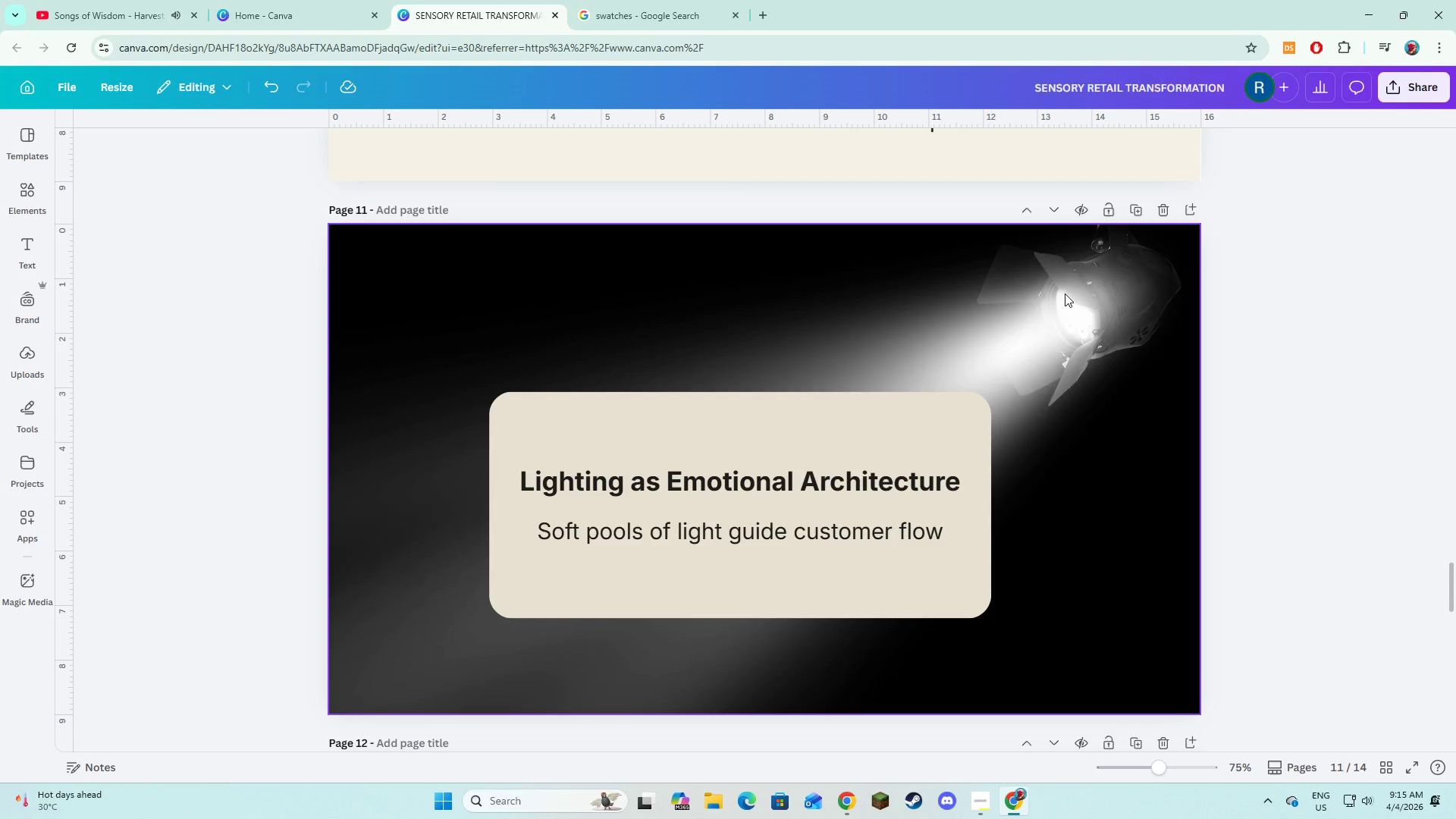 
left_click([1065, 293])
 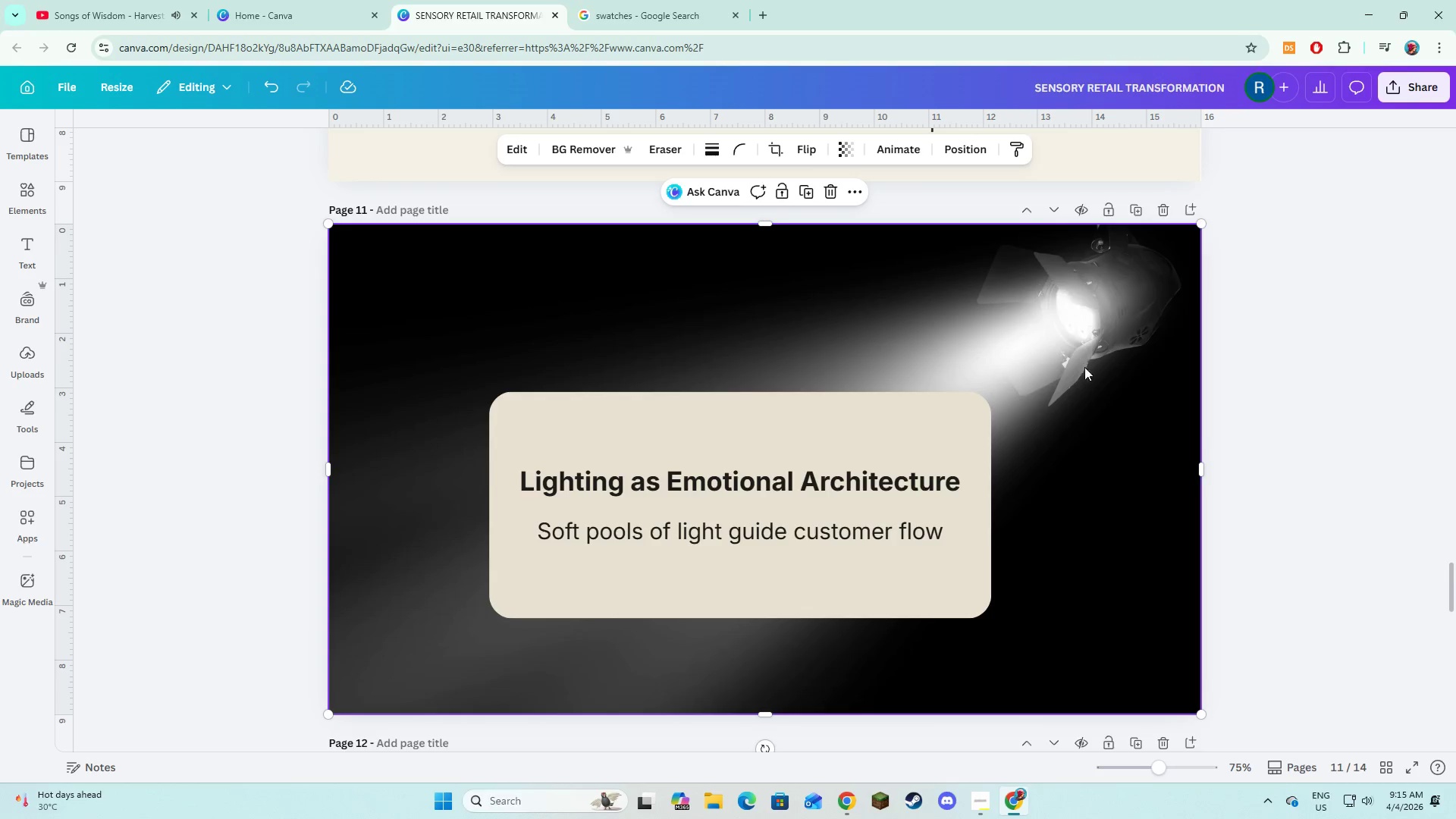 
scroll: coordinate [1084, 367], scroll_direction: down, amount: 4.0
 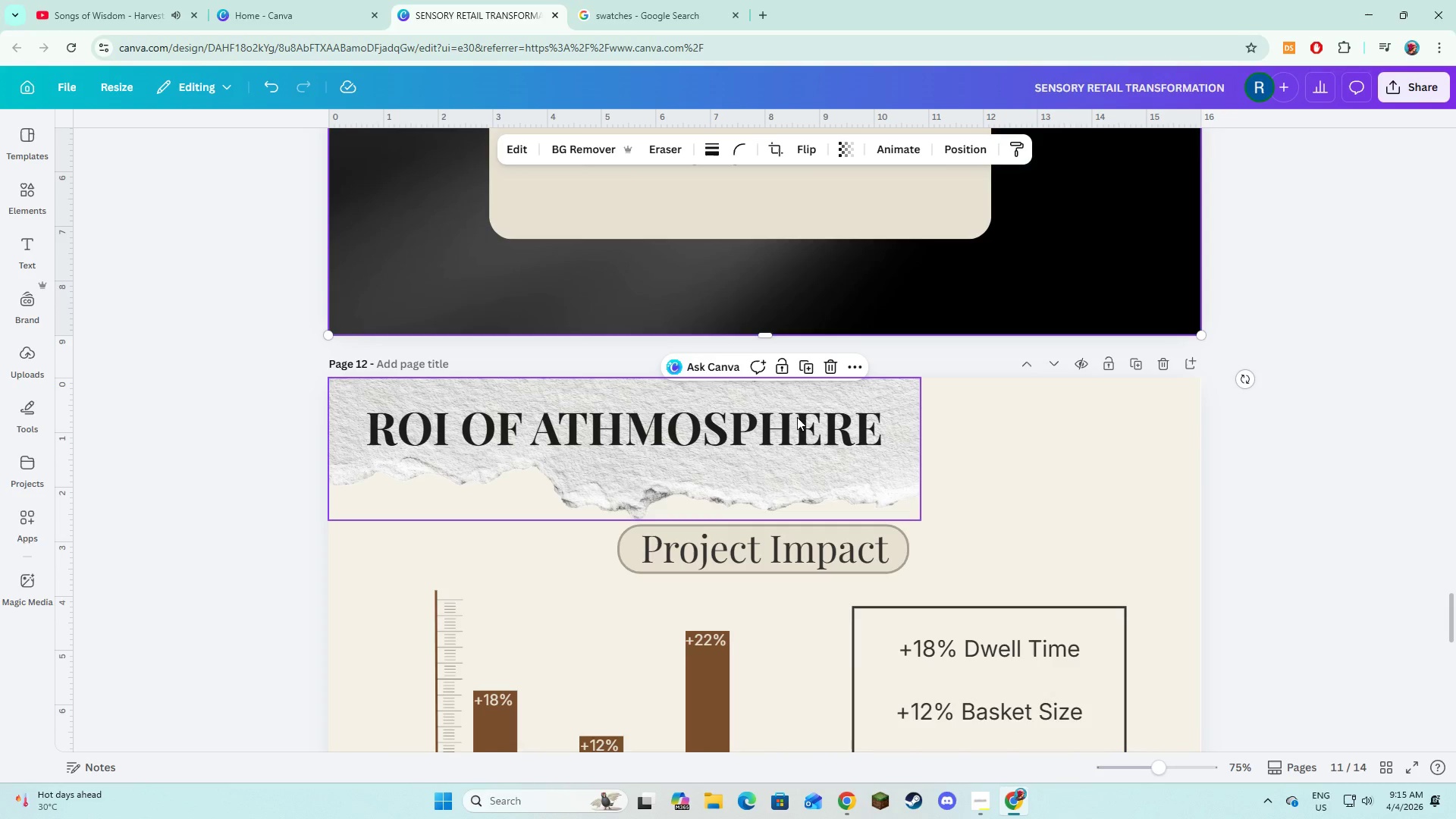 
left_click([794, 421])
 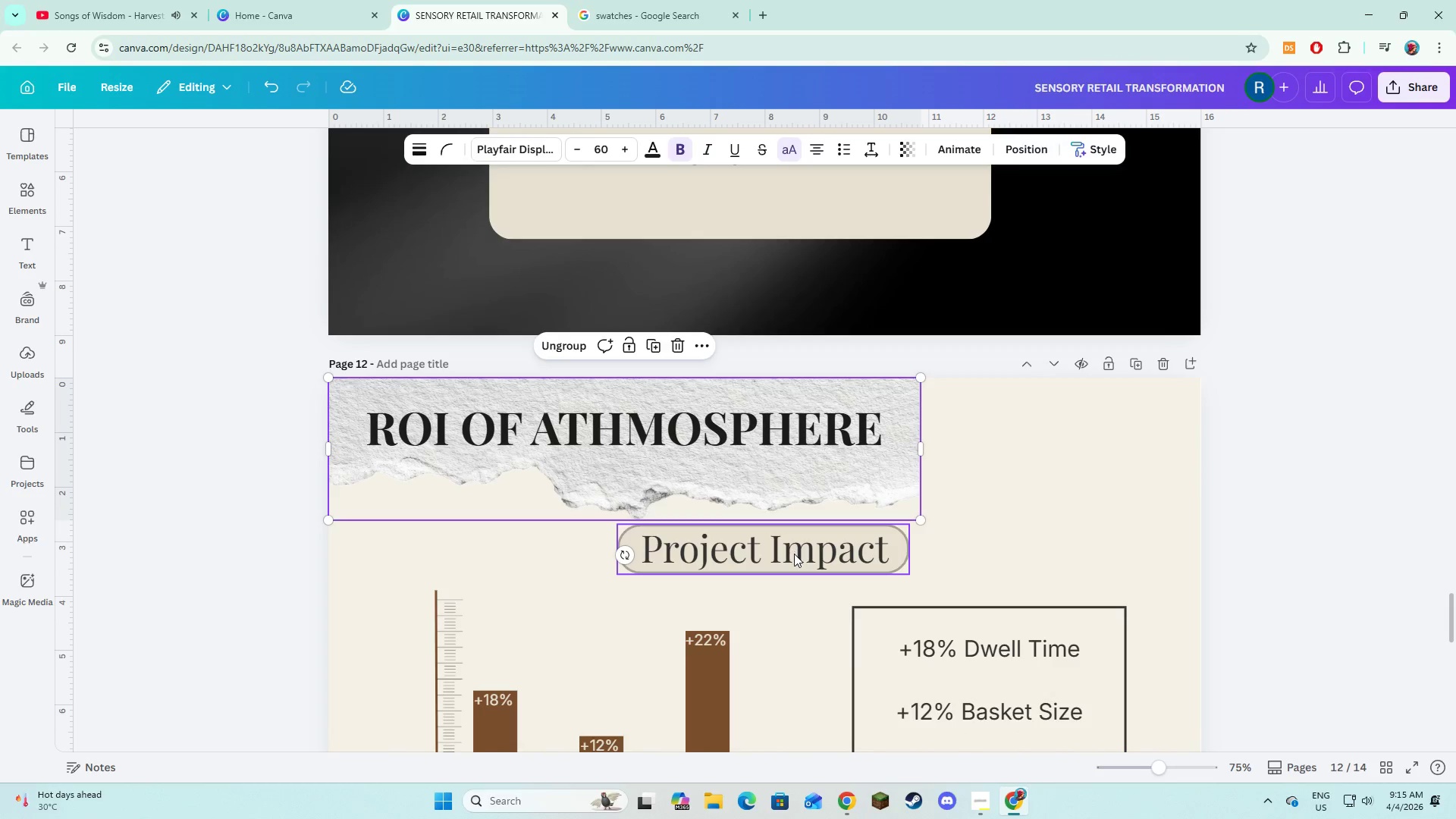 
left_click([794, 554])
 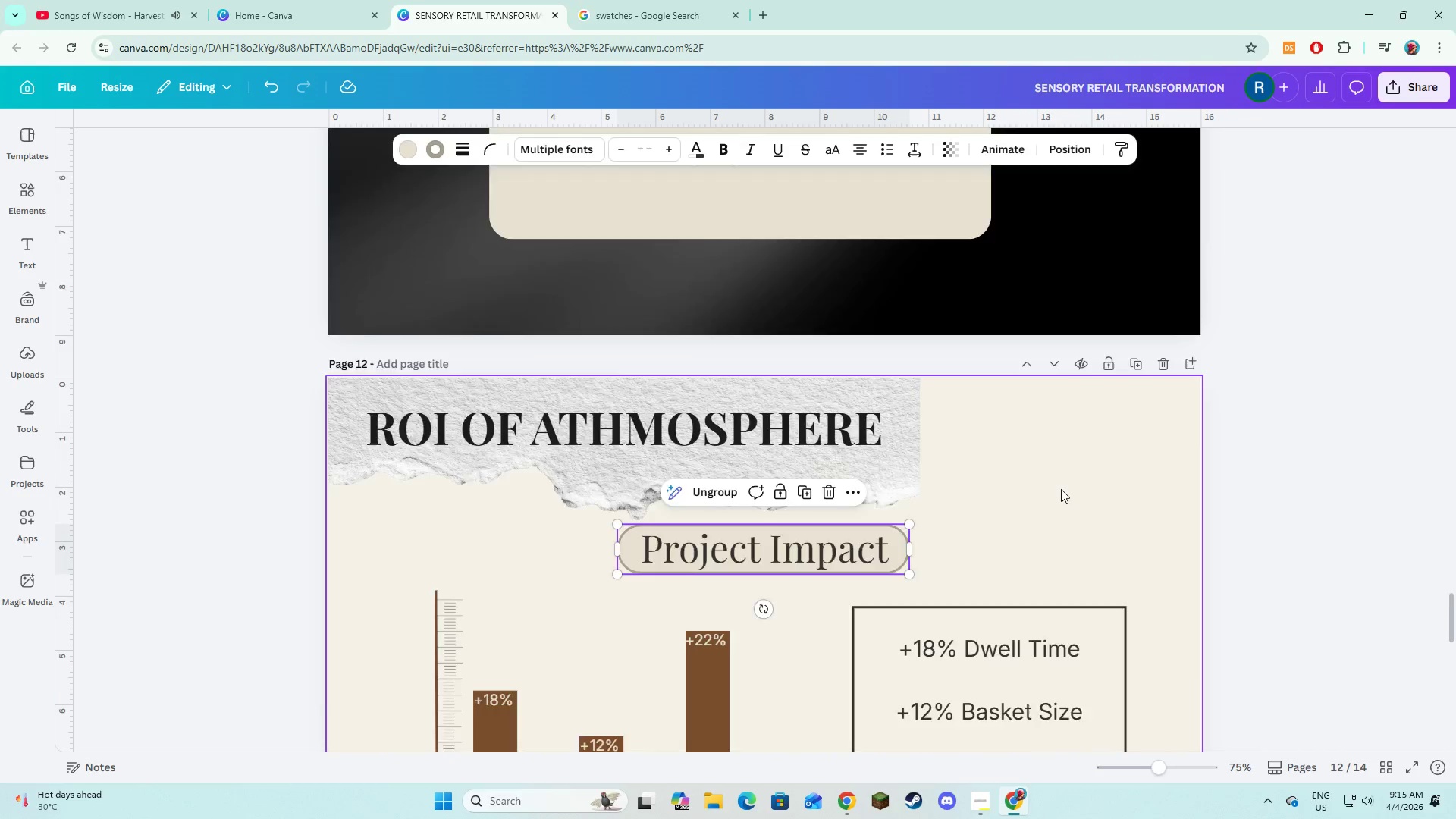 
scroll: coordinate [917, 397], scroll_direction: down, amount: 7.0
 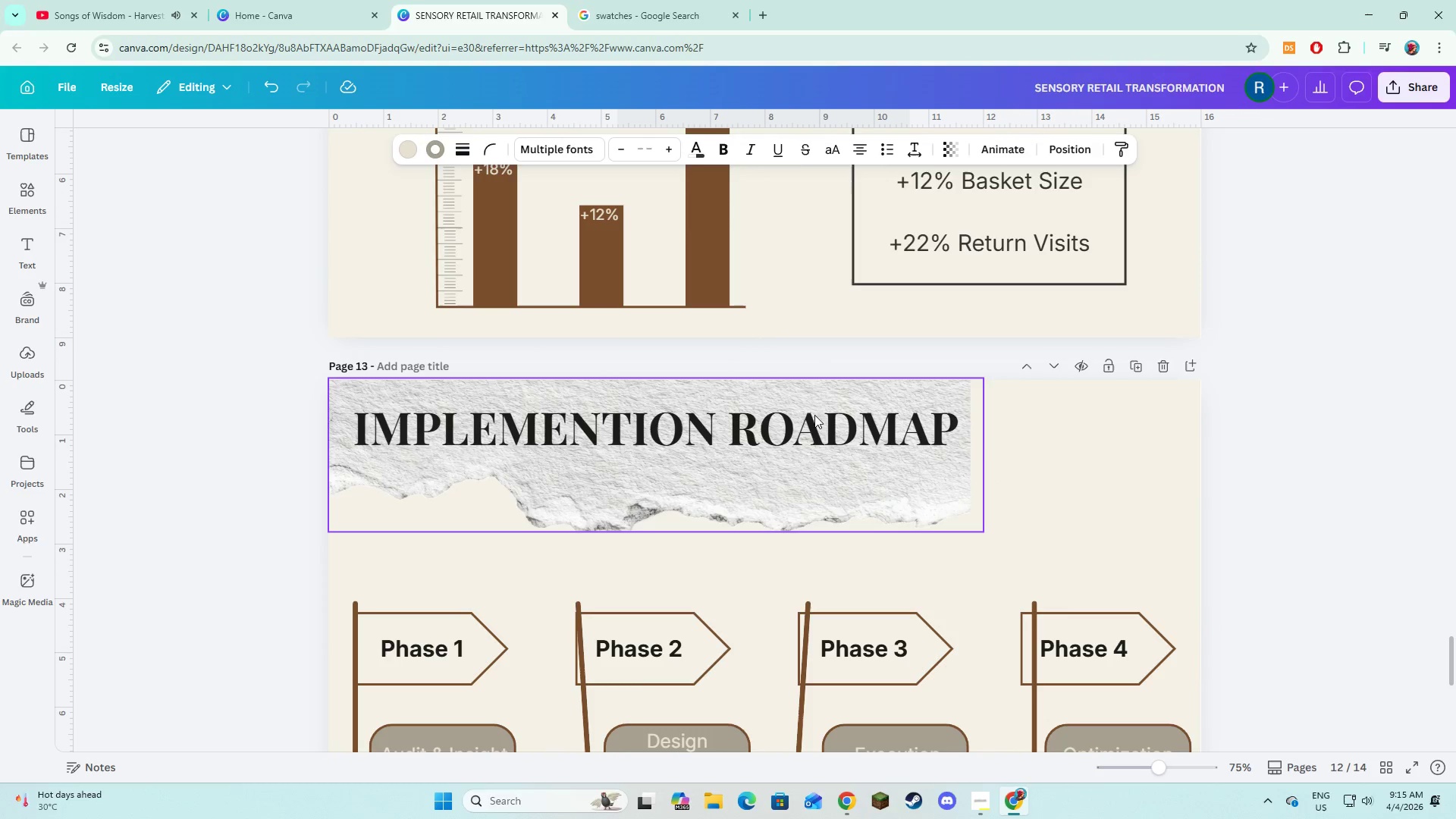 
left_click([816, 424])
 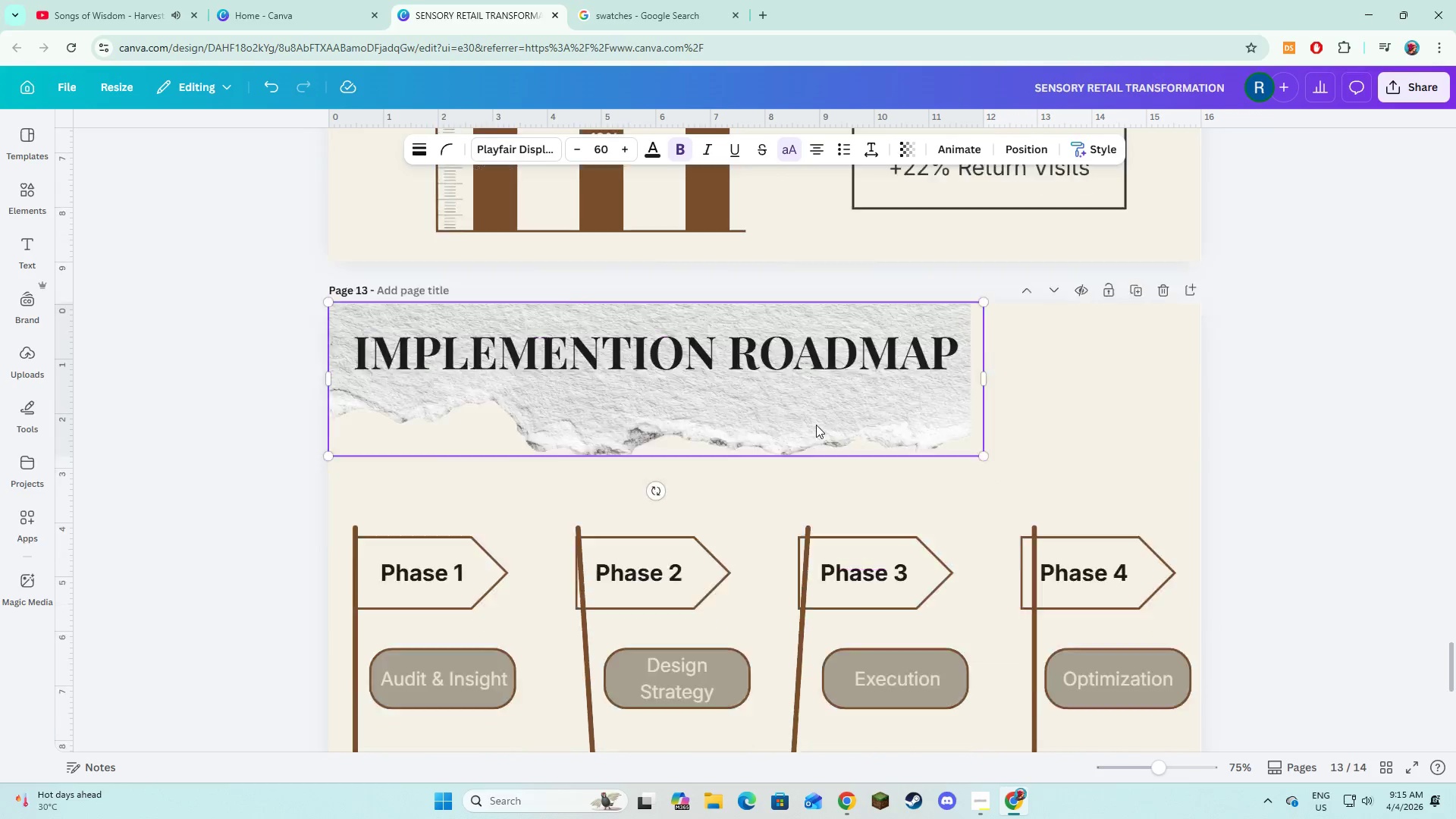 
left_click([817, 426])
 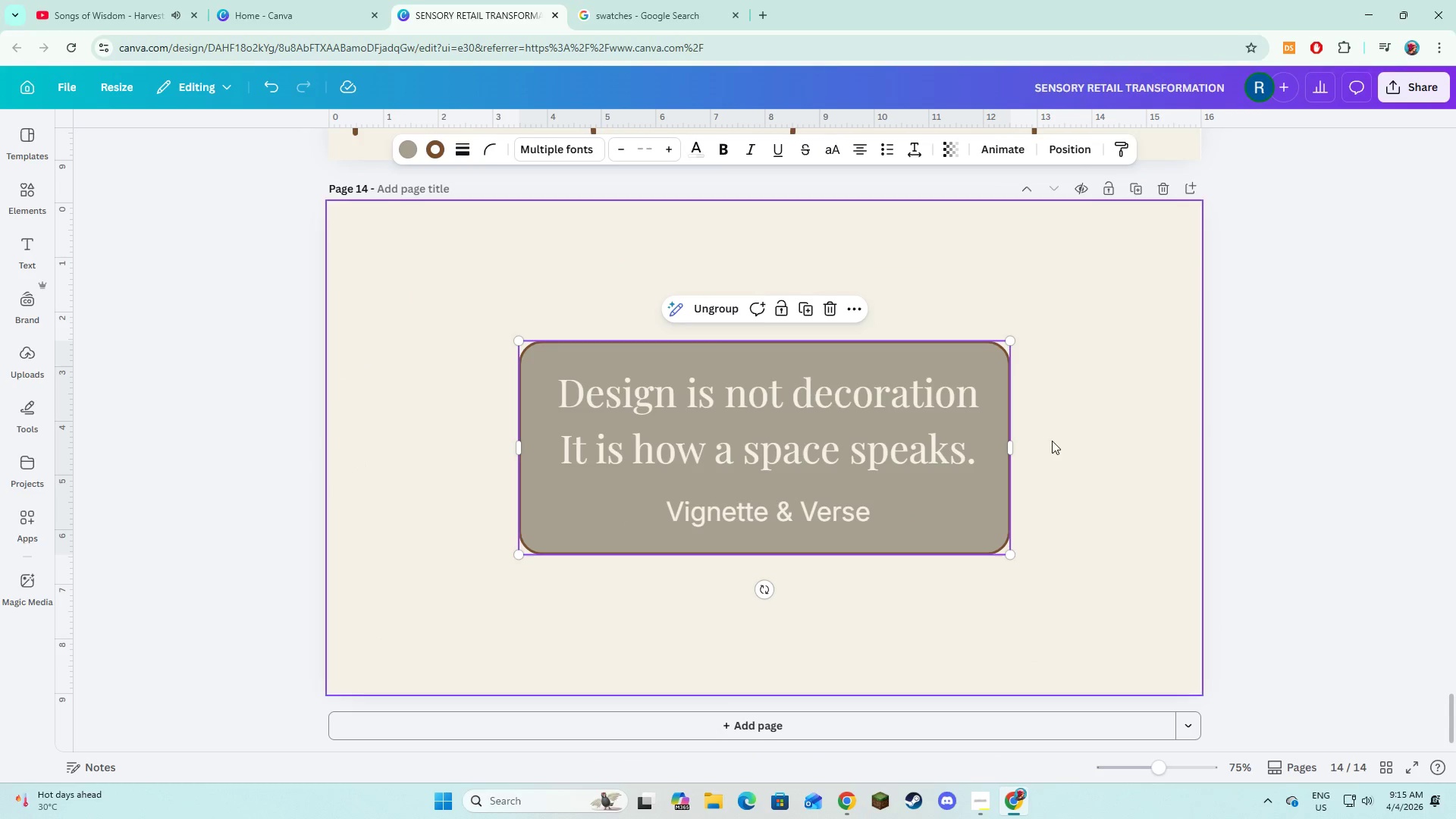 
scroll: coordinate [816, 425], scroll_direction: down, amount: 6.0
 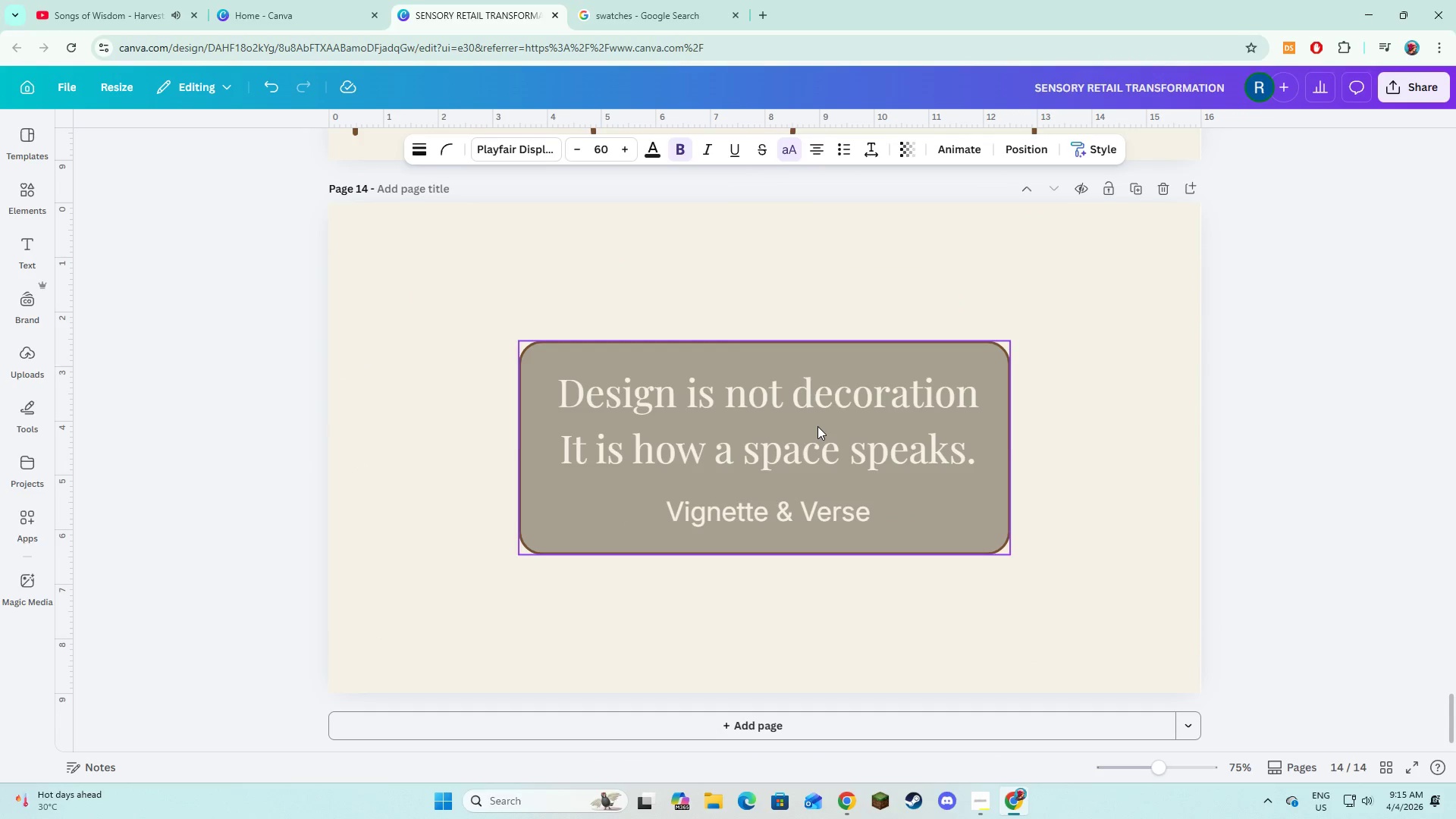 
double_click([1052, 441])
 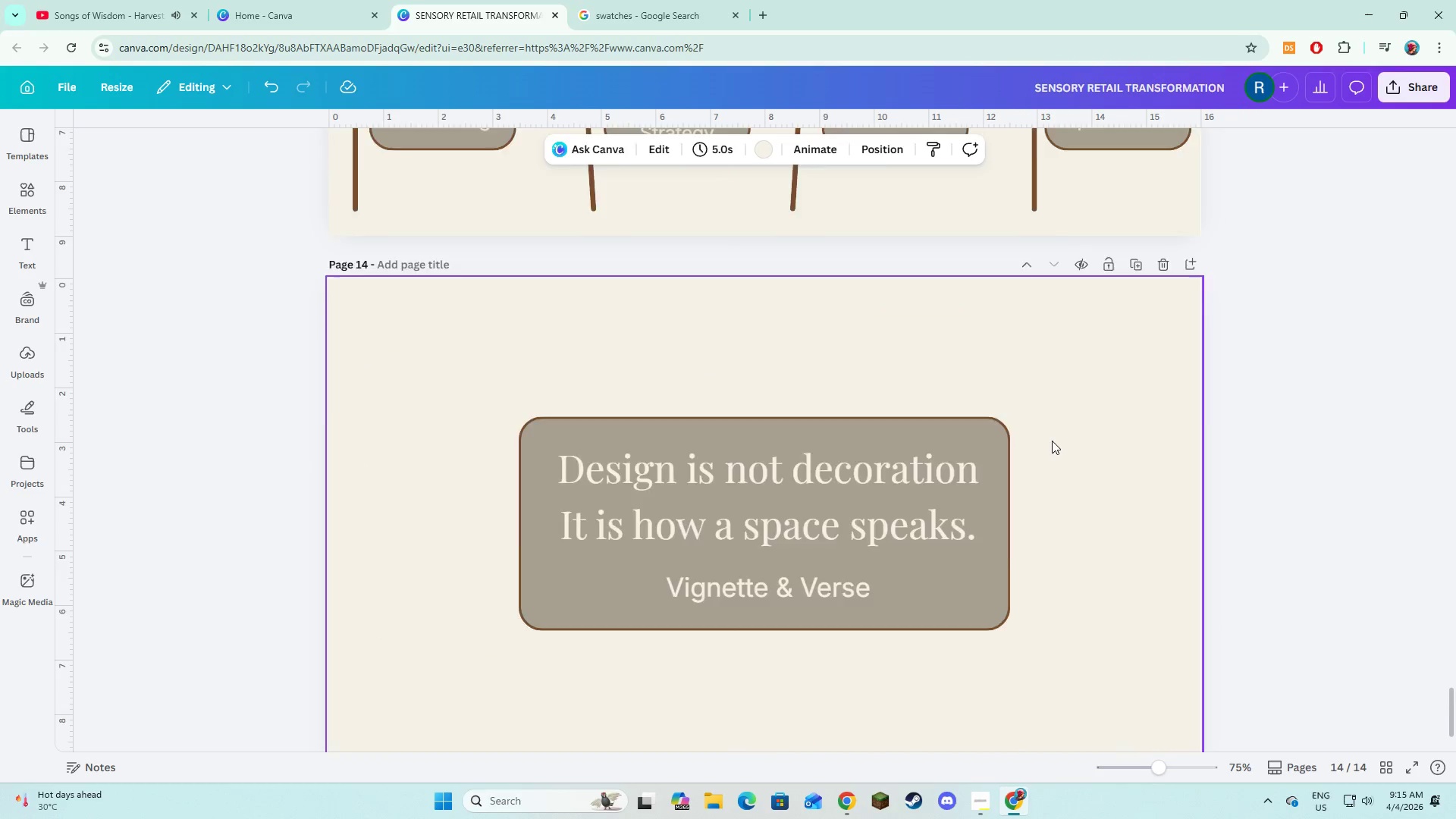 
scroll: coordinate [1053, 441], scroll_direction: down, amount: 8.0
 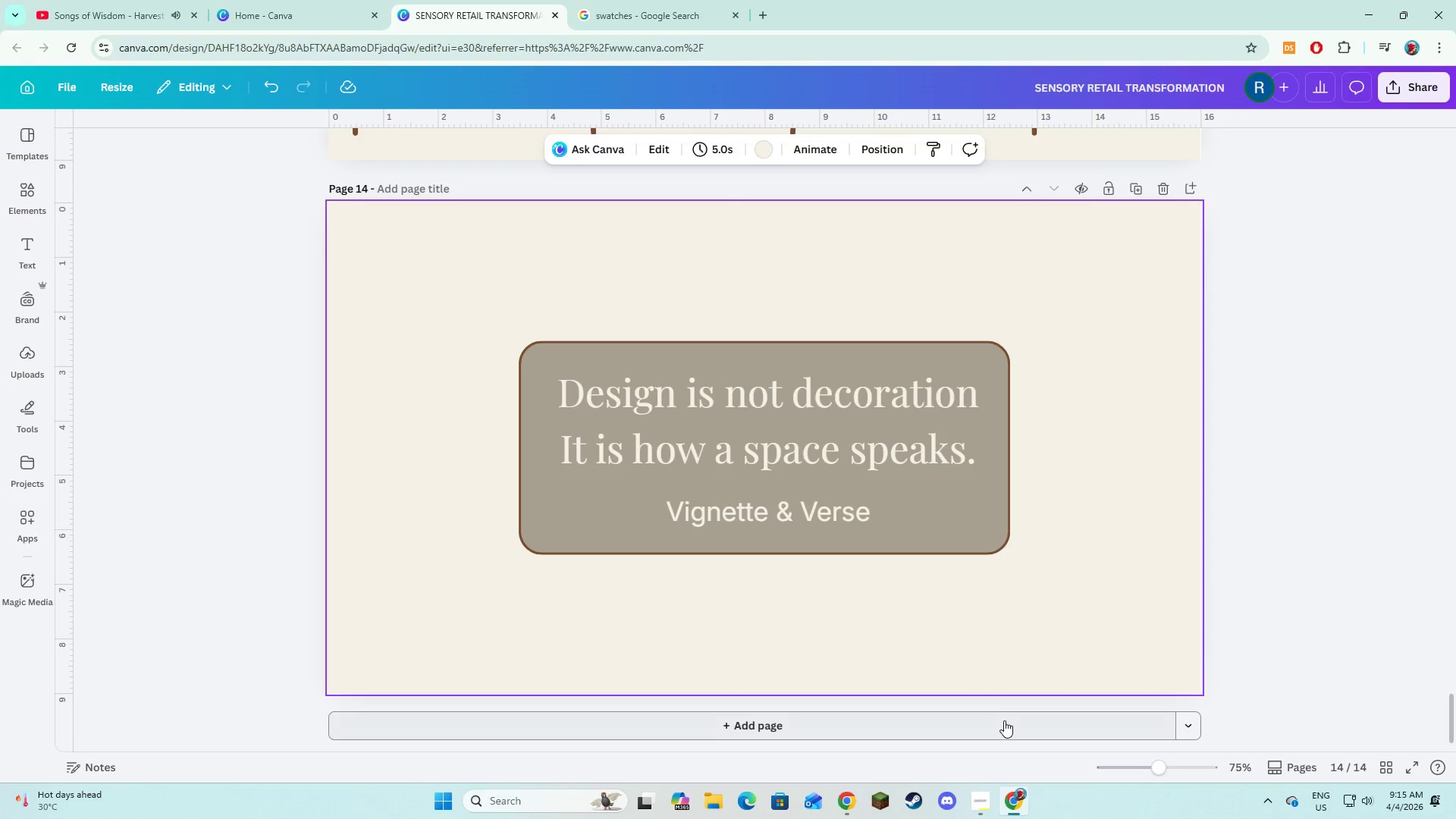 
left_click([1004, 720])
 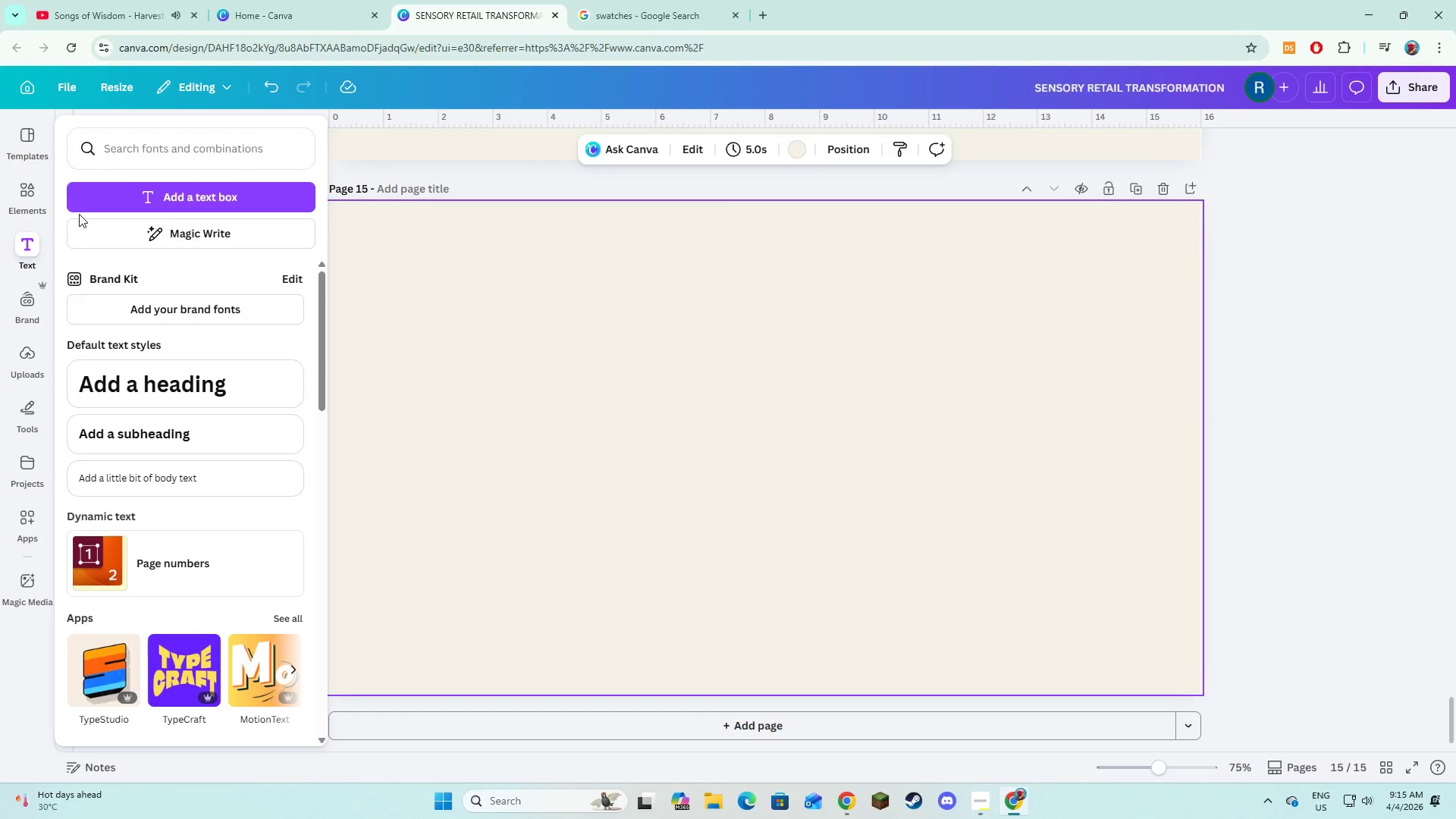 
left_click([86, 199])
 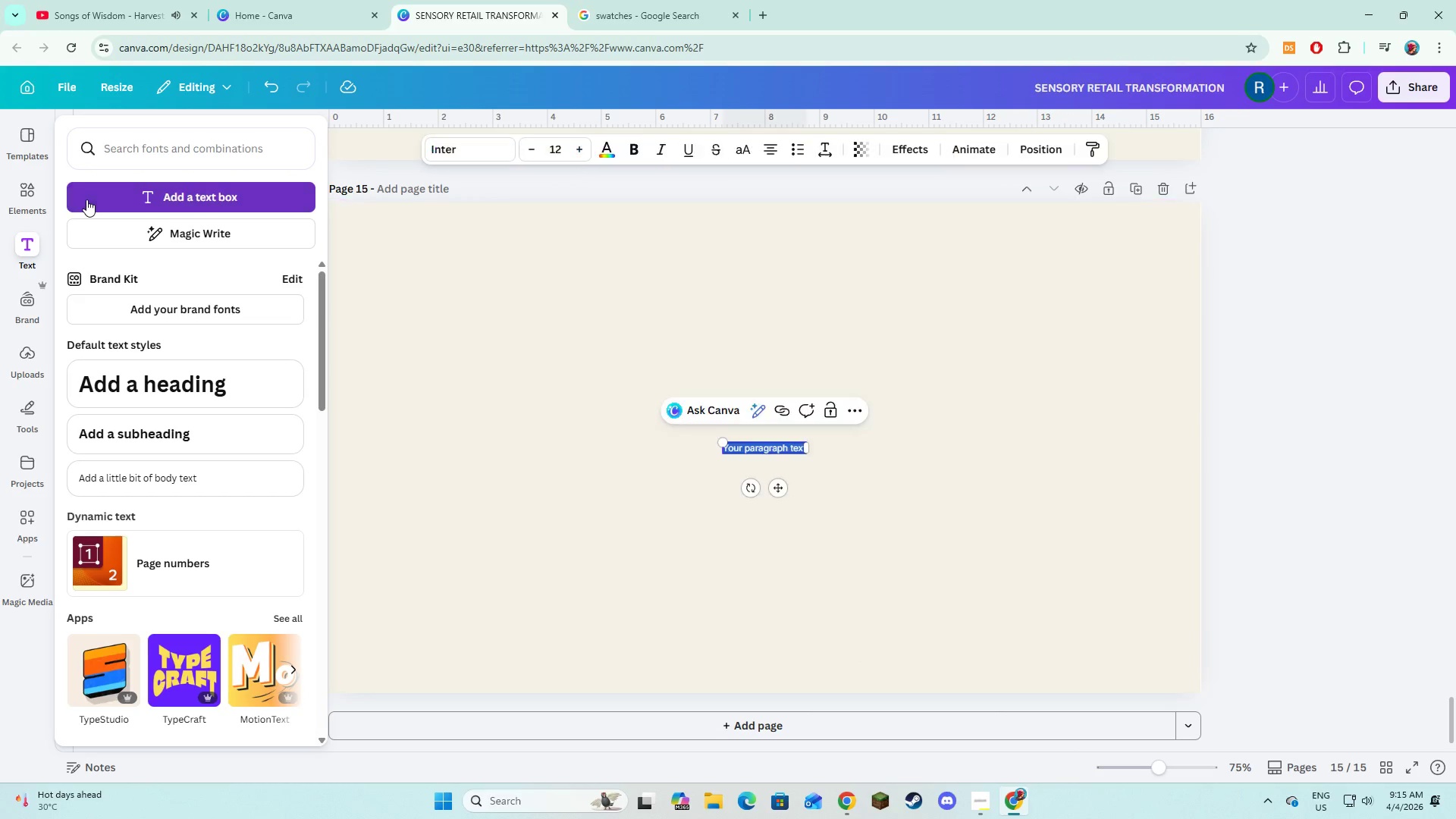 
key(Alt+AltLeft)
 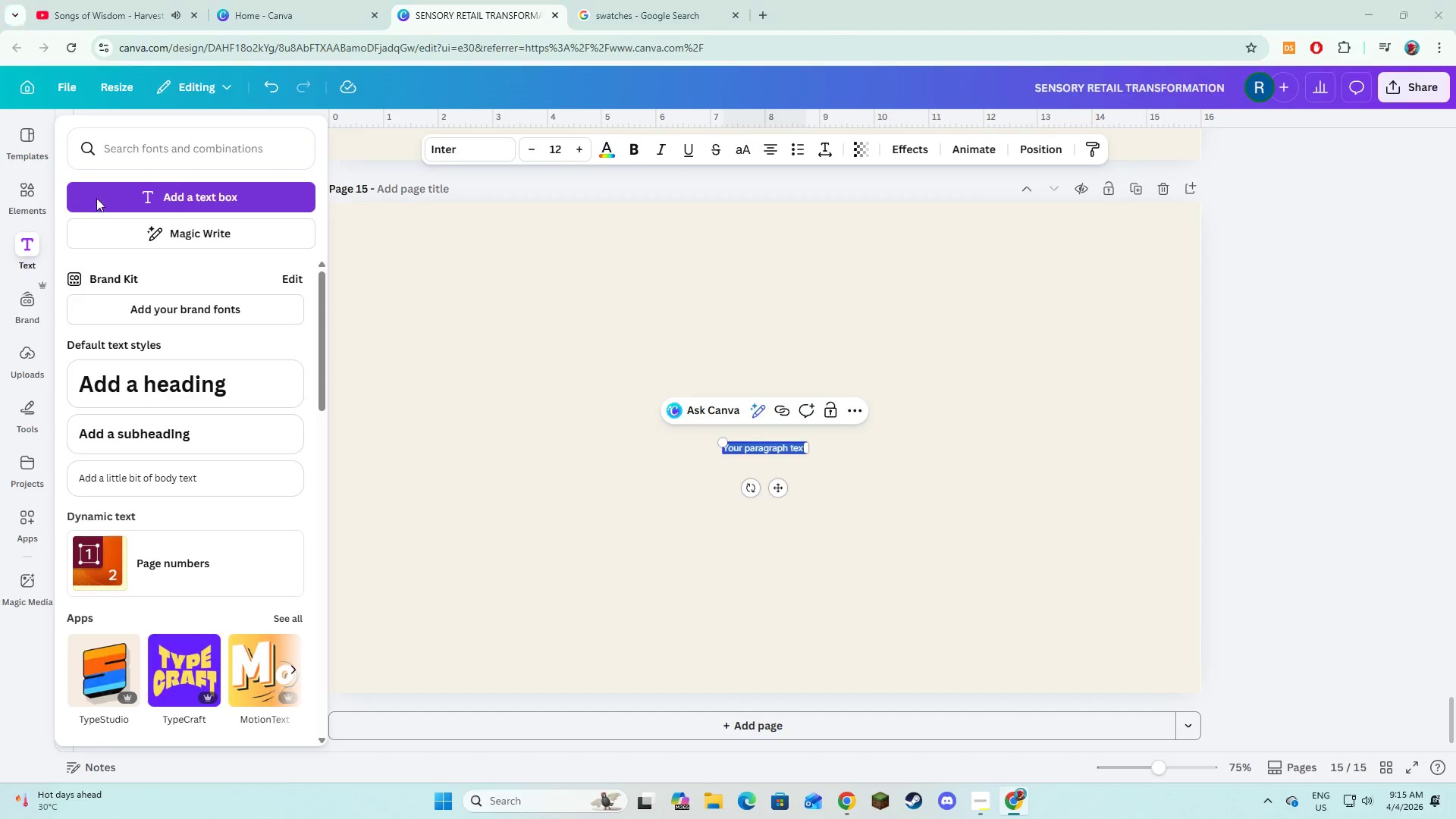 
key(Alt+Tab)